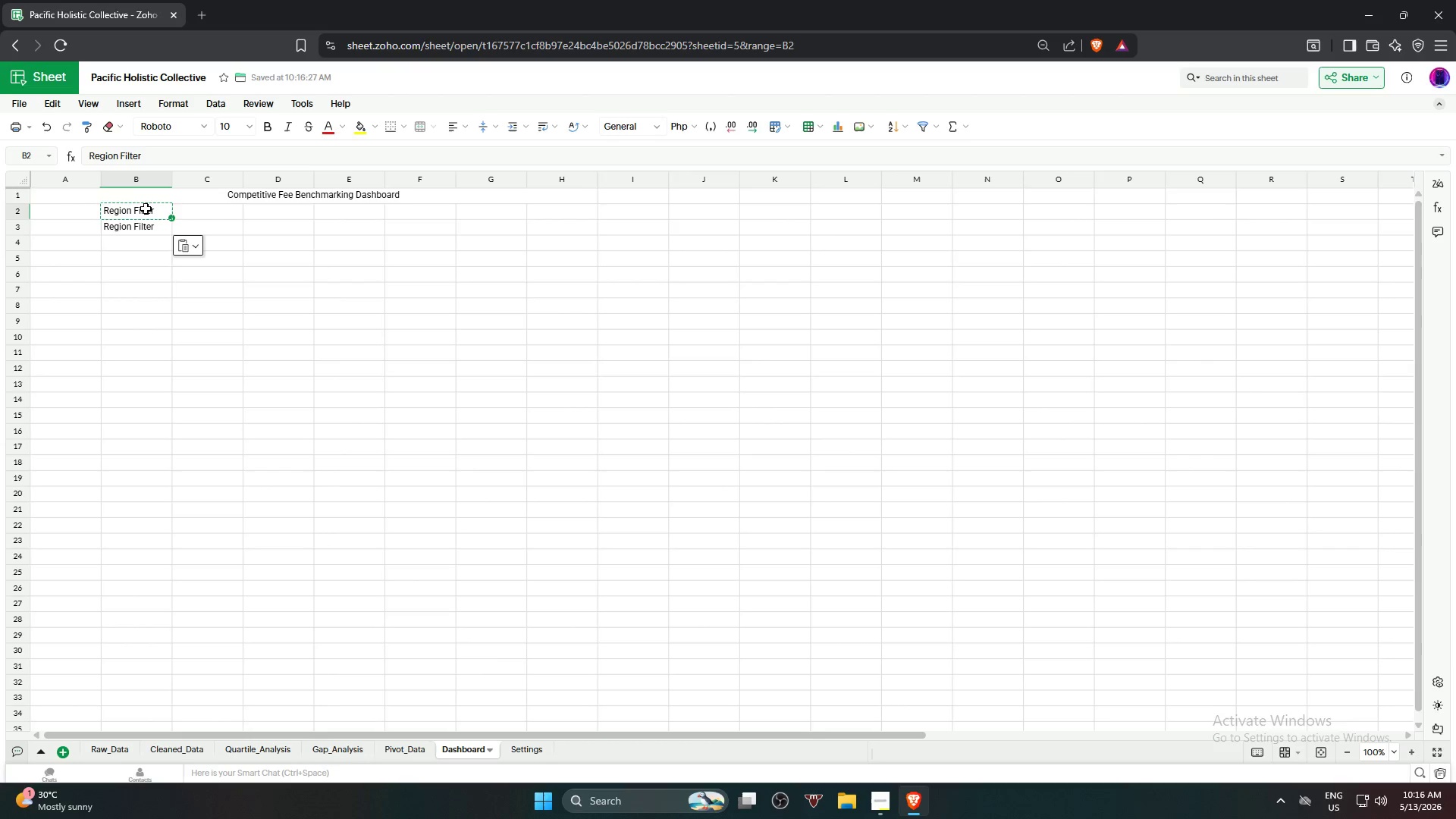 
key(Delete)
 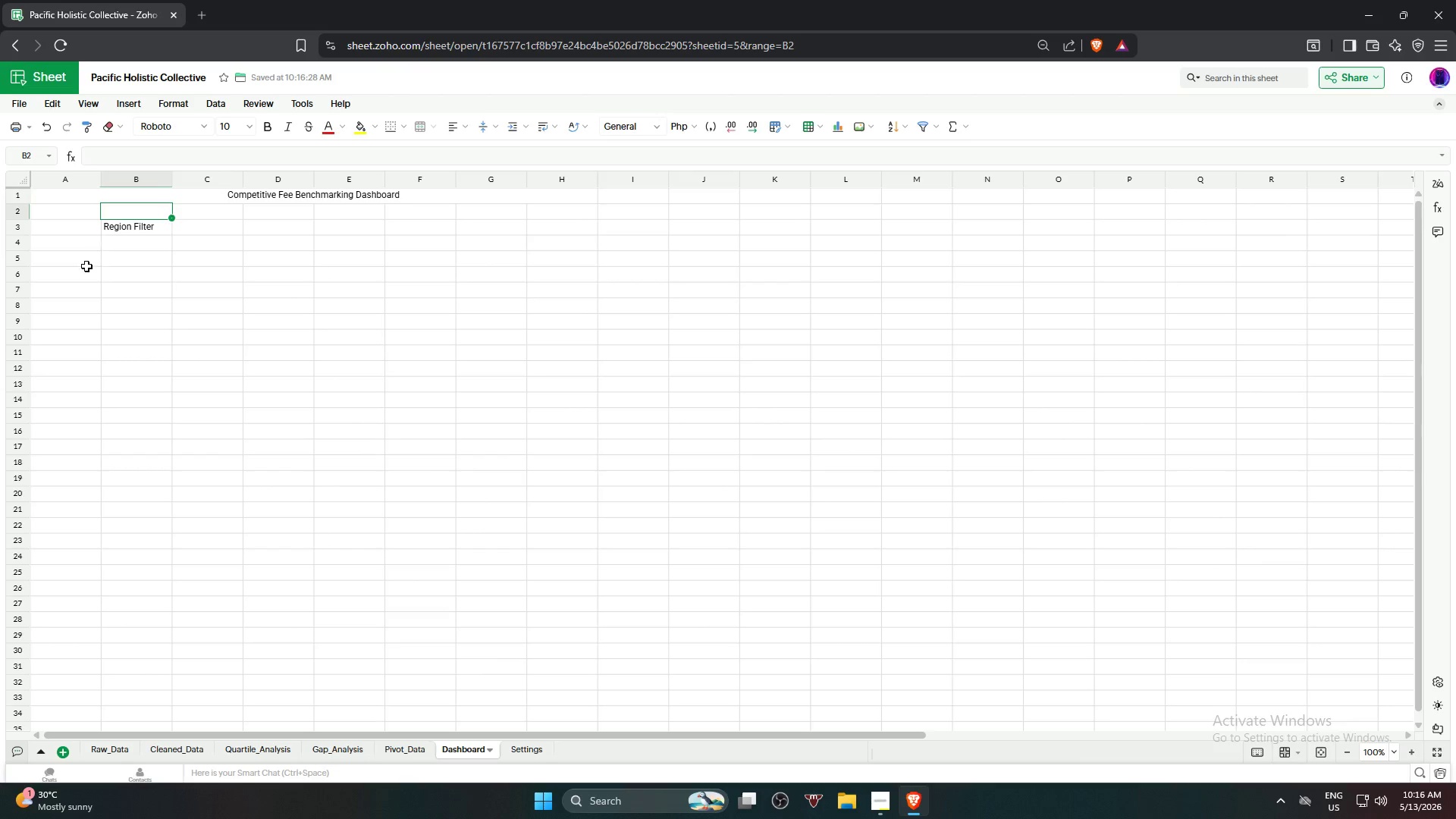 
left_click([133, 238])
 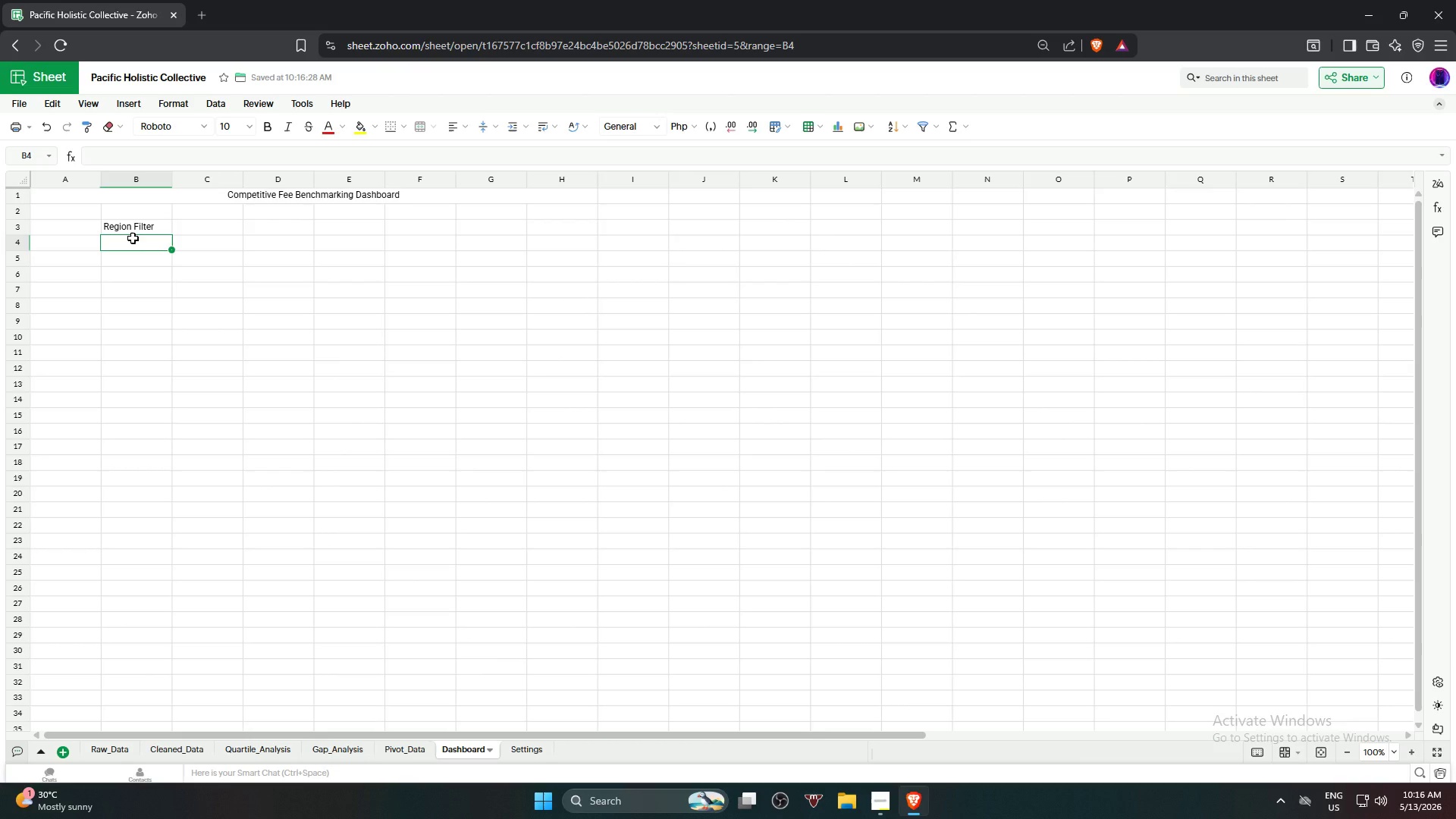 
wait(10.55)
 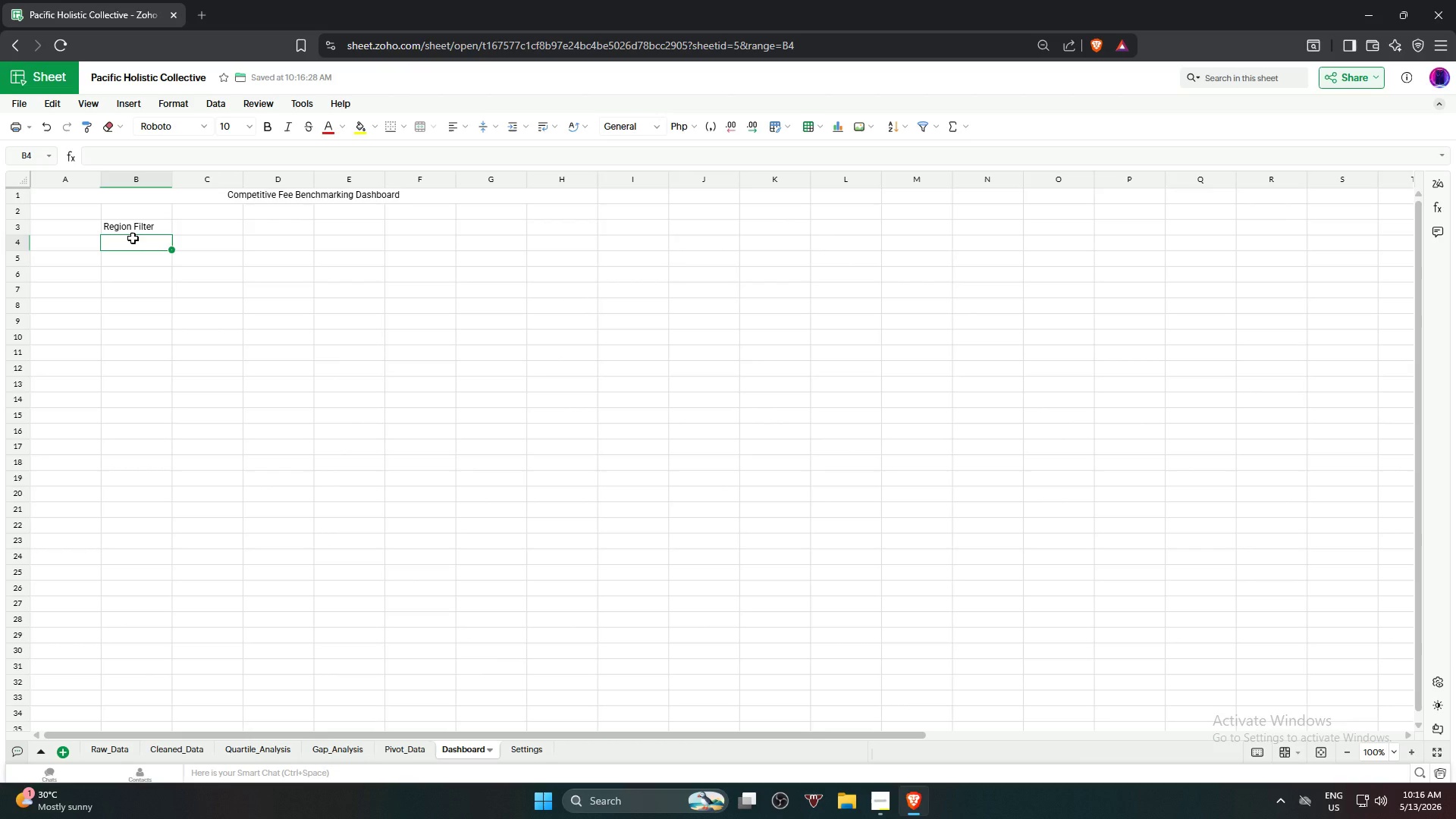 
type(Service Category Filter)
 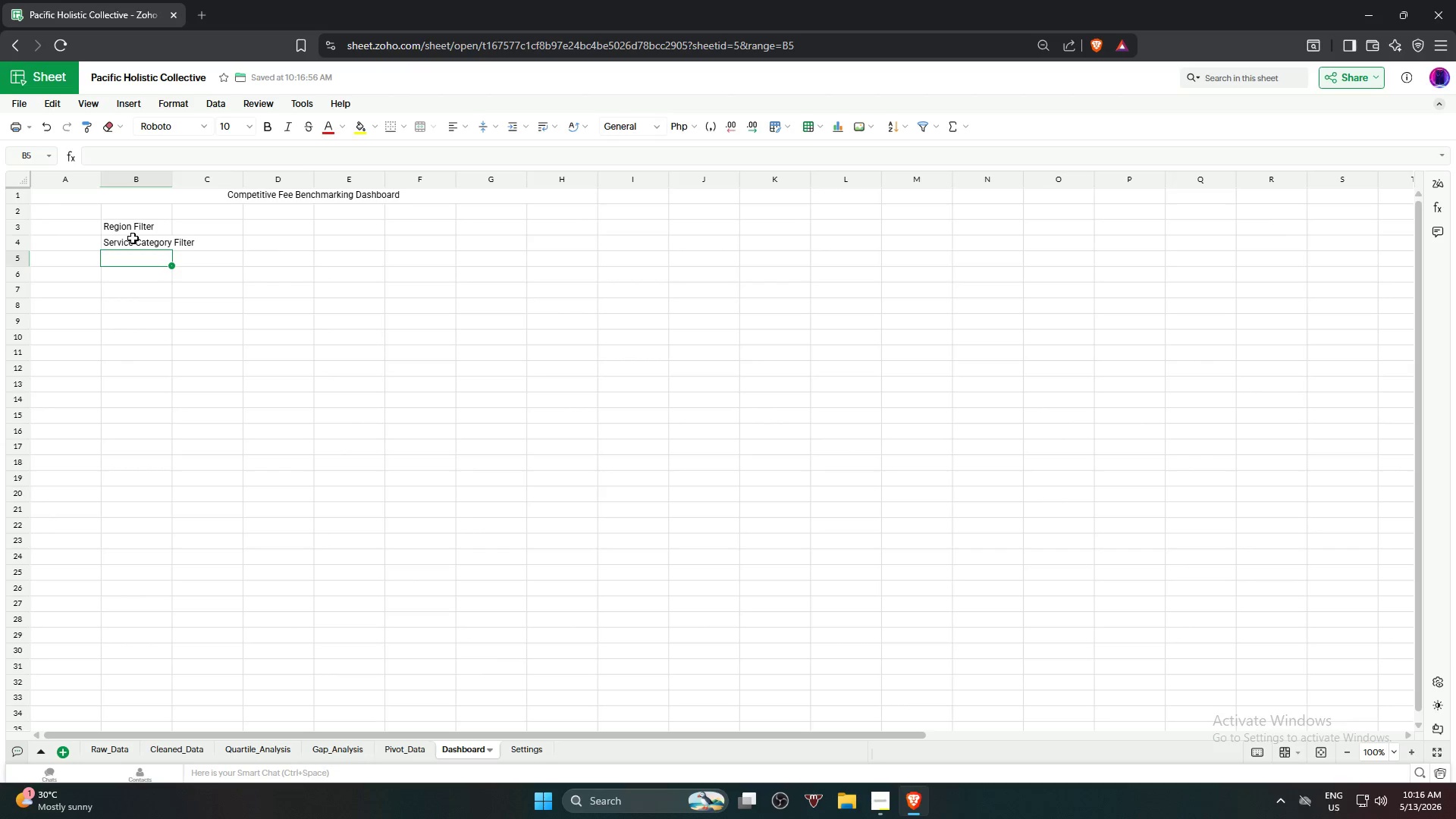 
 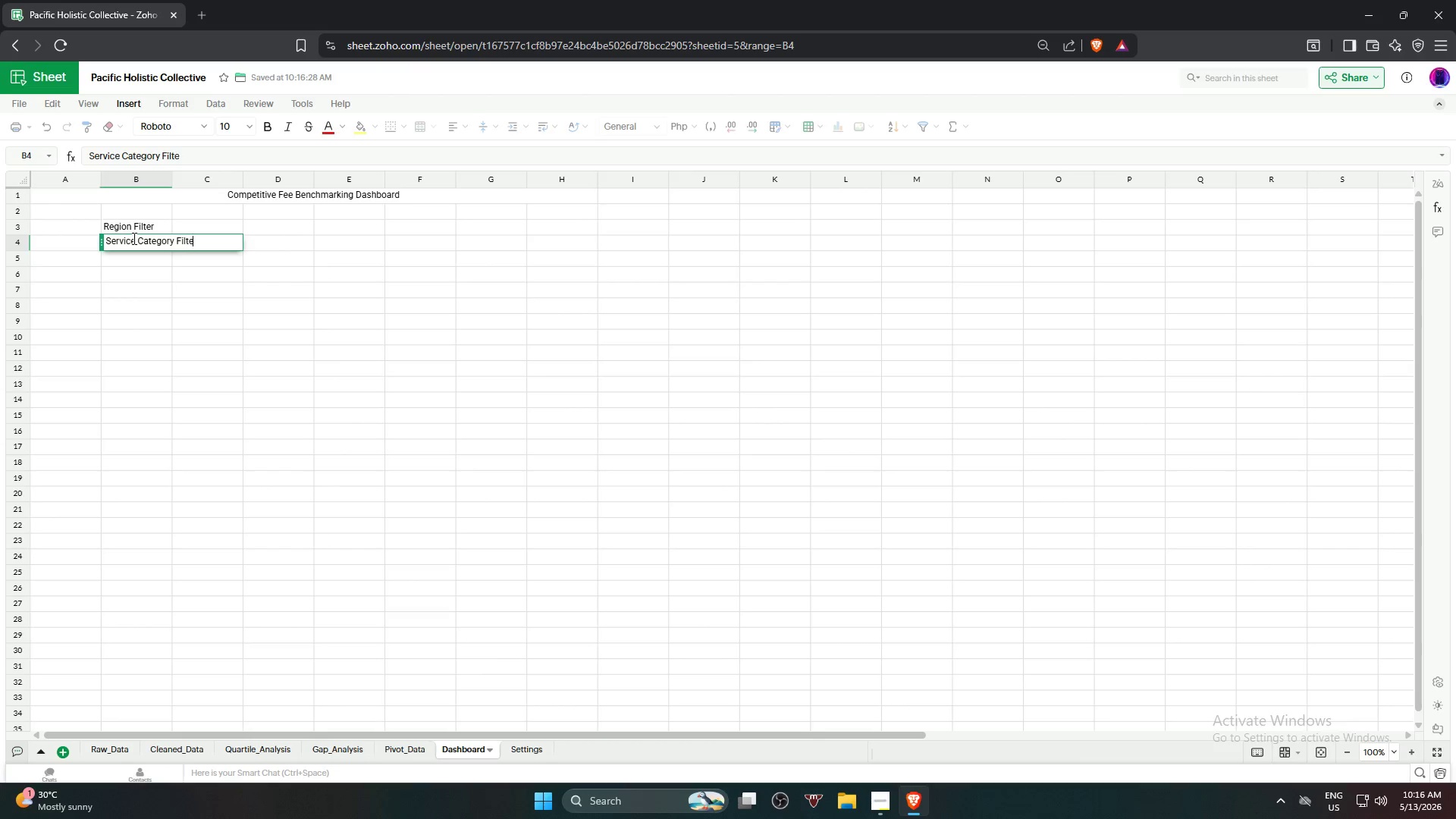 
key(Enter)
 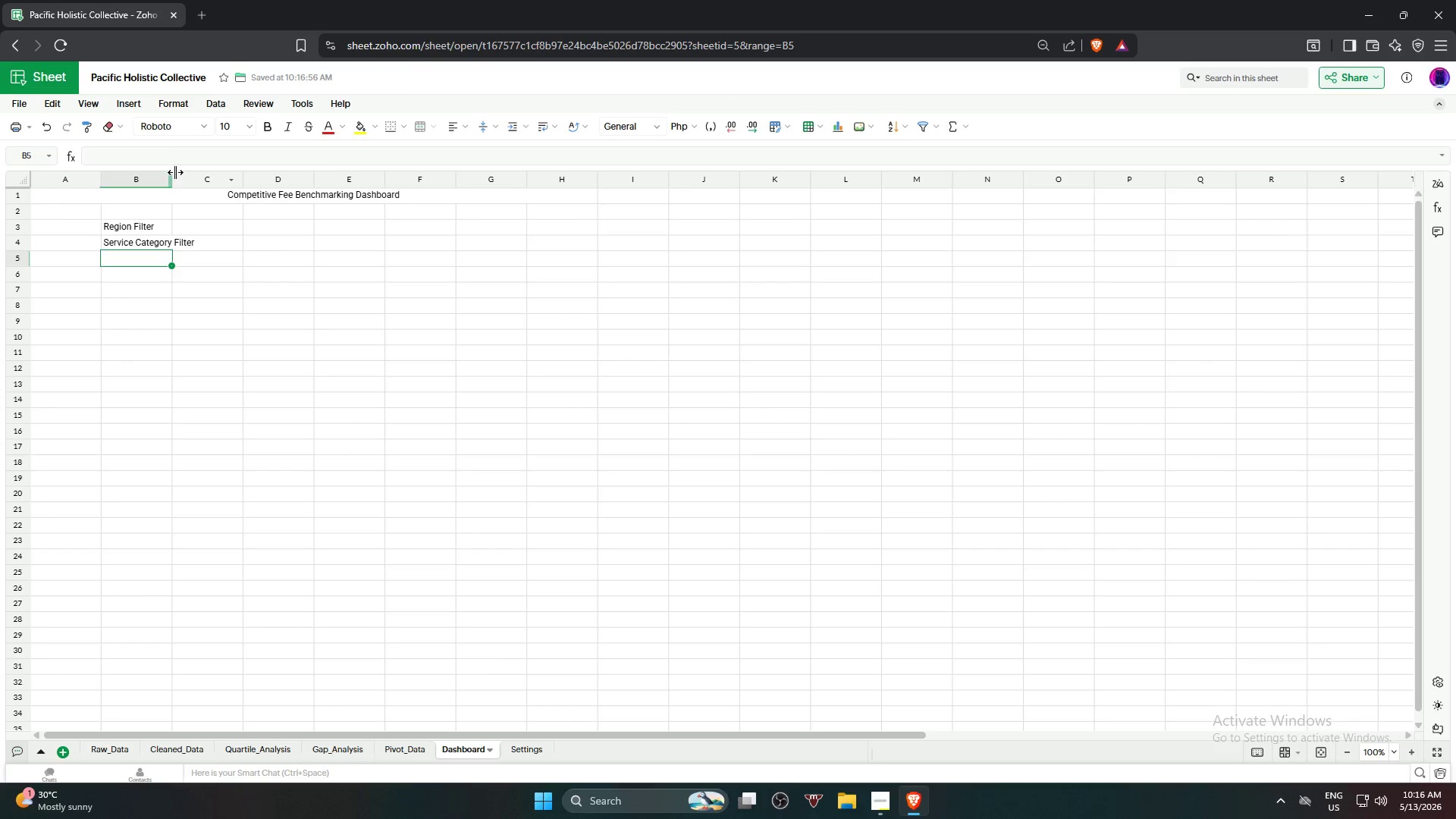 
double_click([172, 177])
 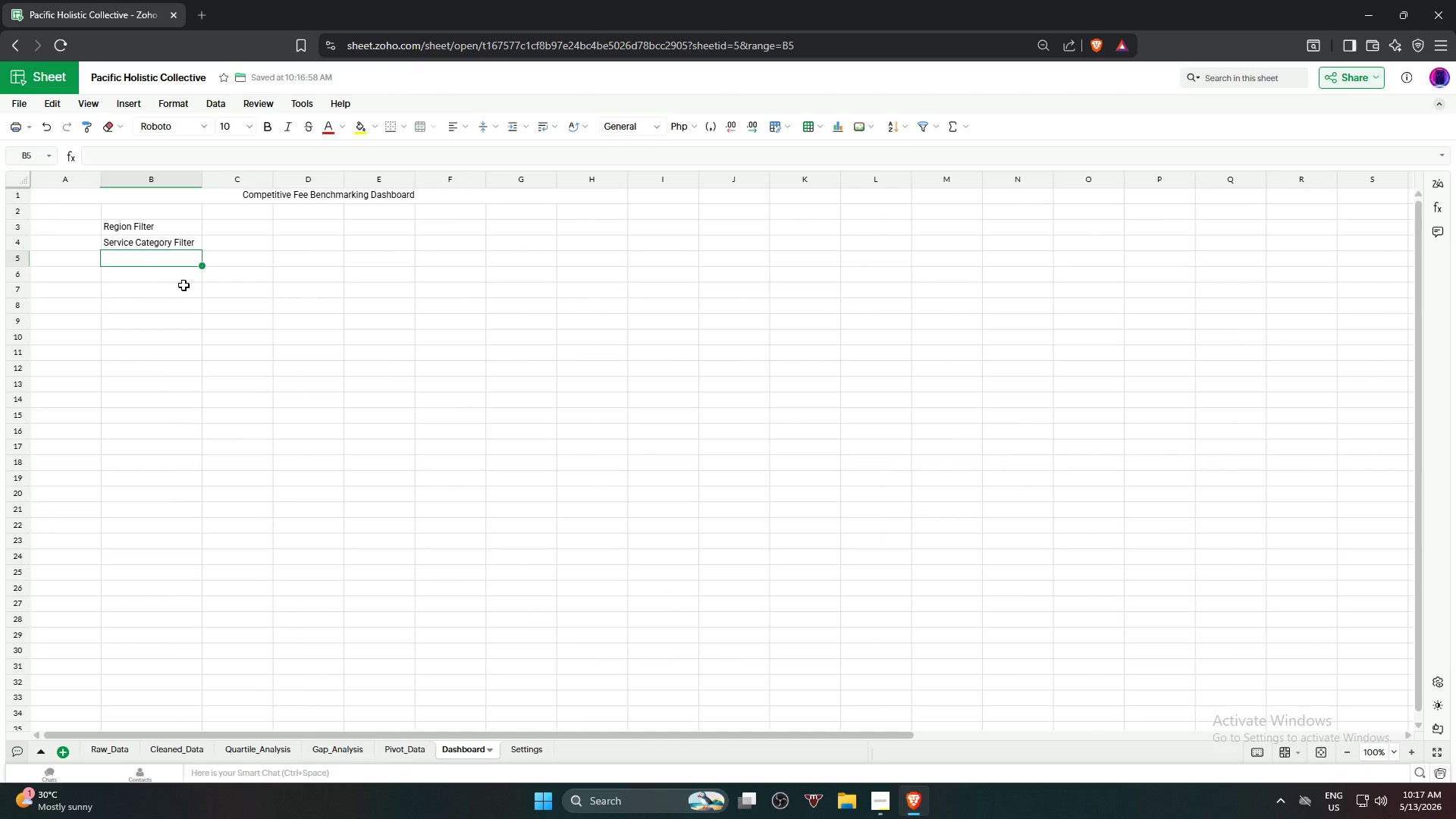 
left_click([235, 228])
 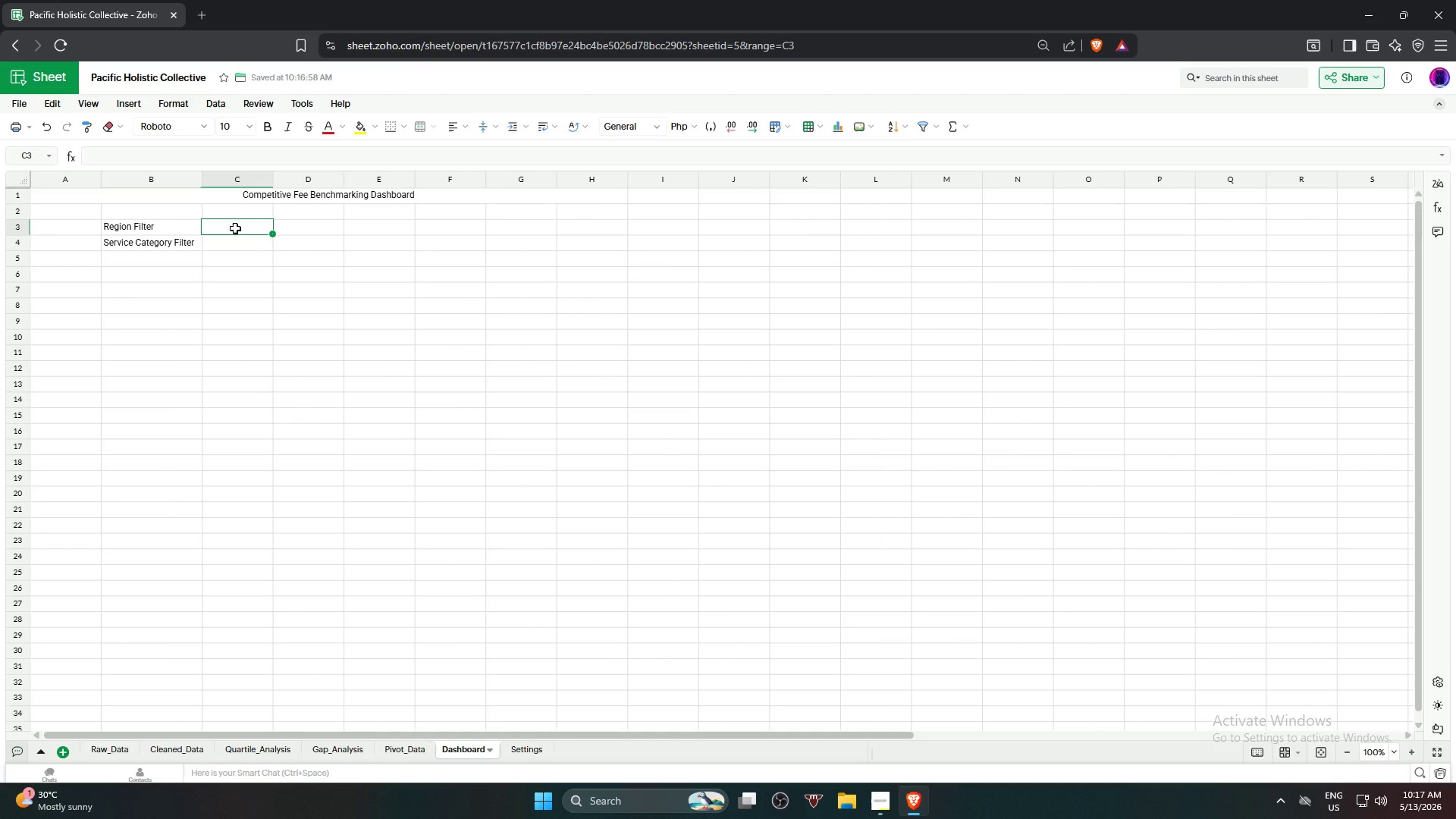 
wait(7.12)
 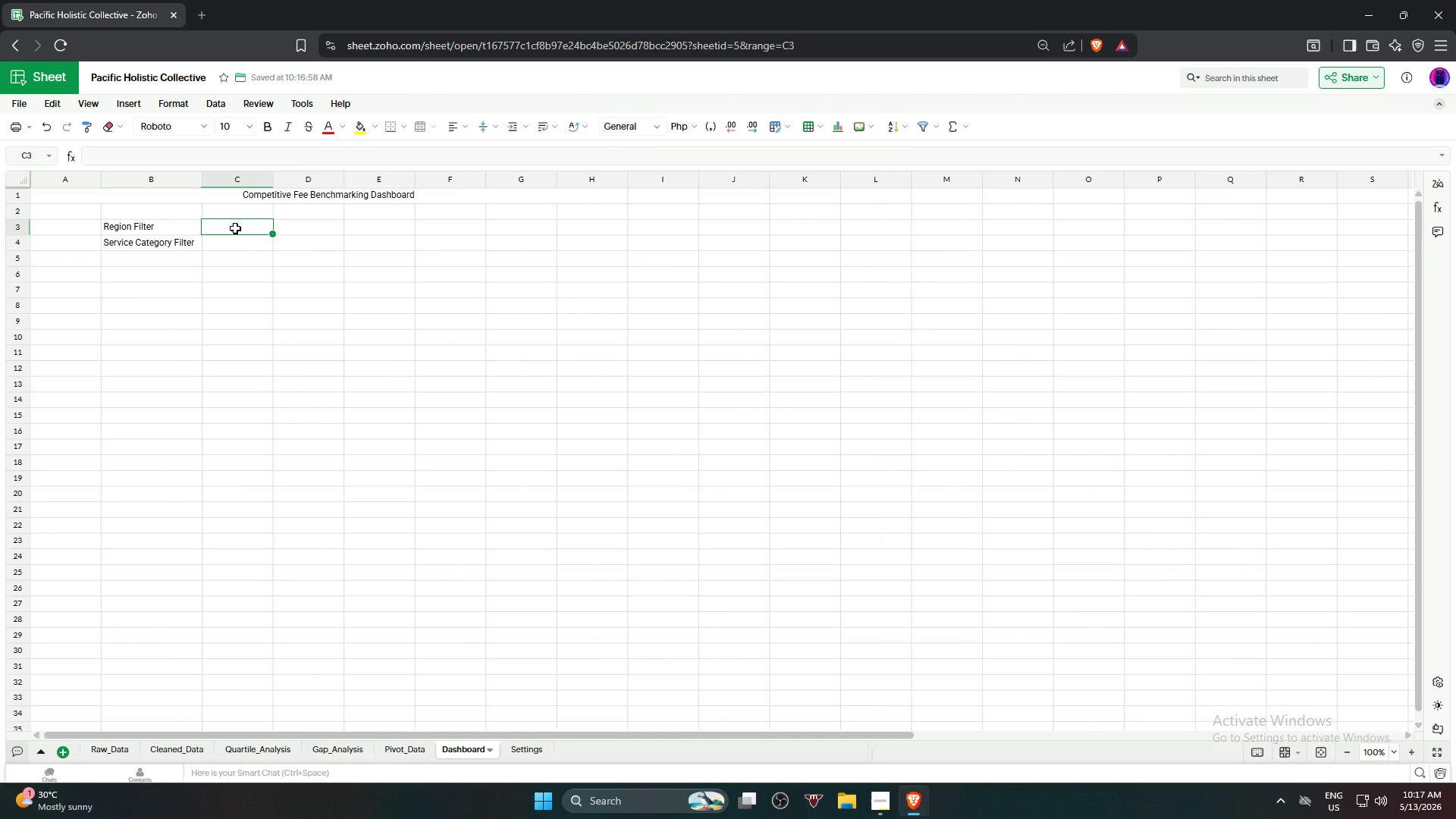 
hold_key(key=ShiftRight, duration=1.22)
 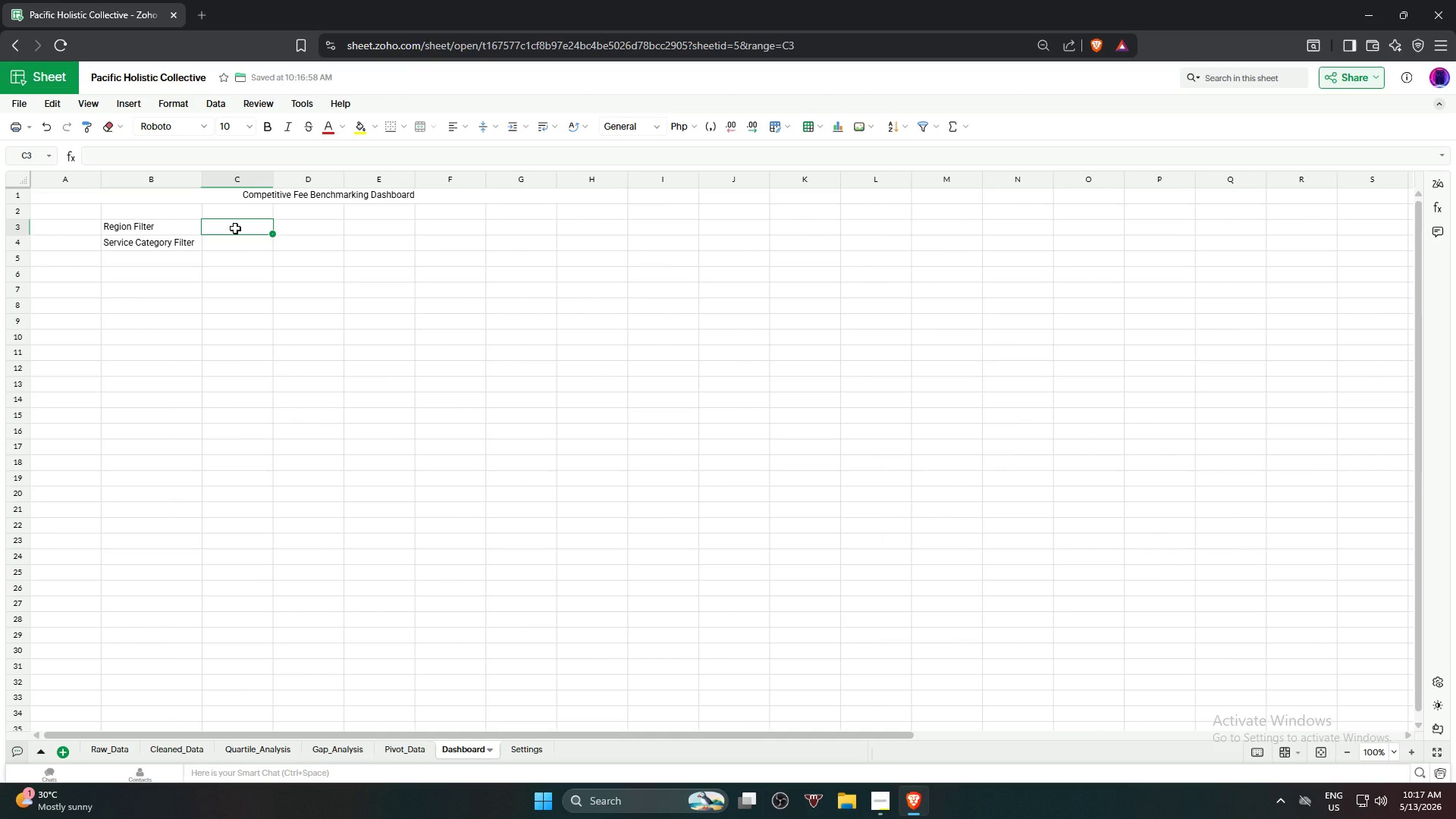 
type((DropD)
key(Backspace)
type(down))
 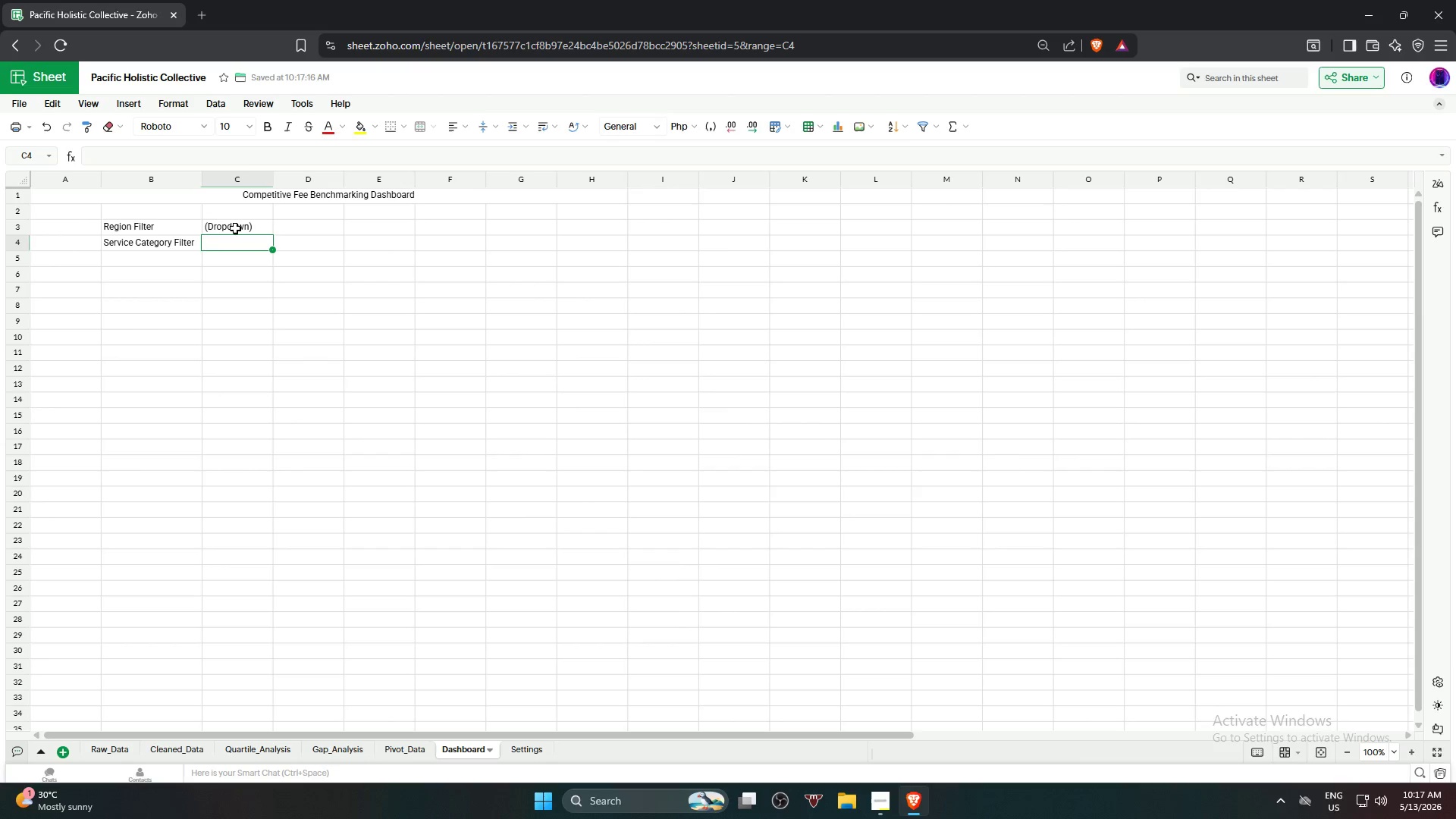 
 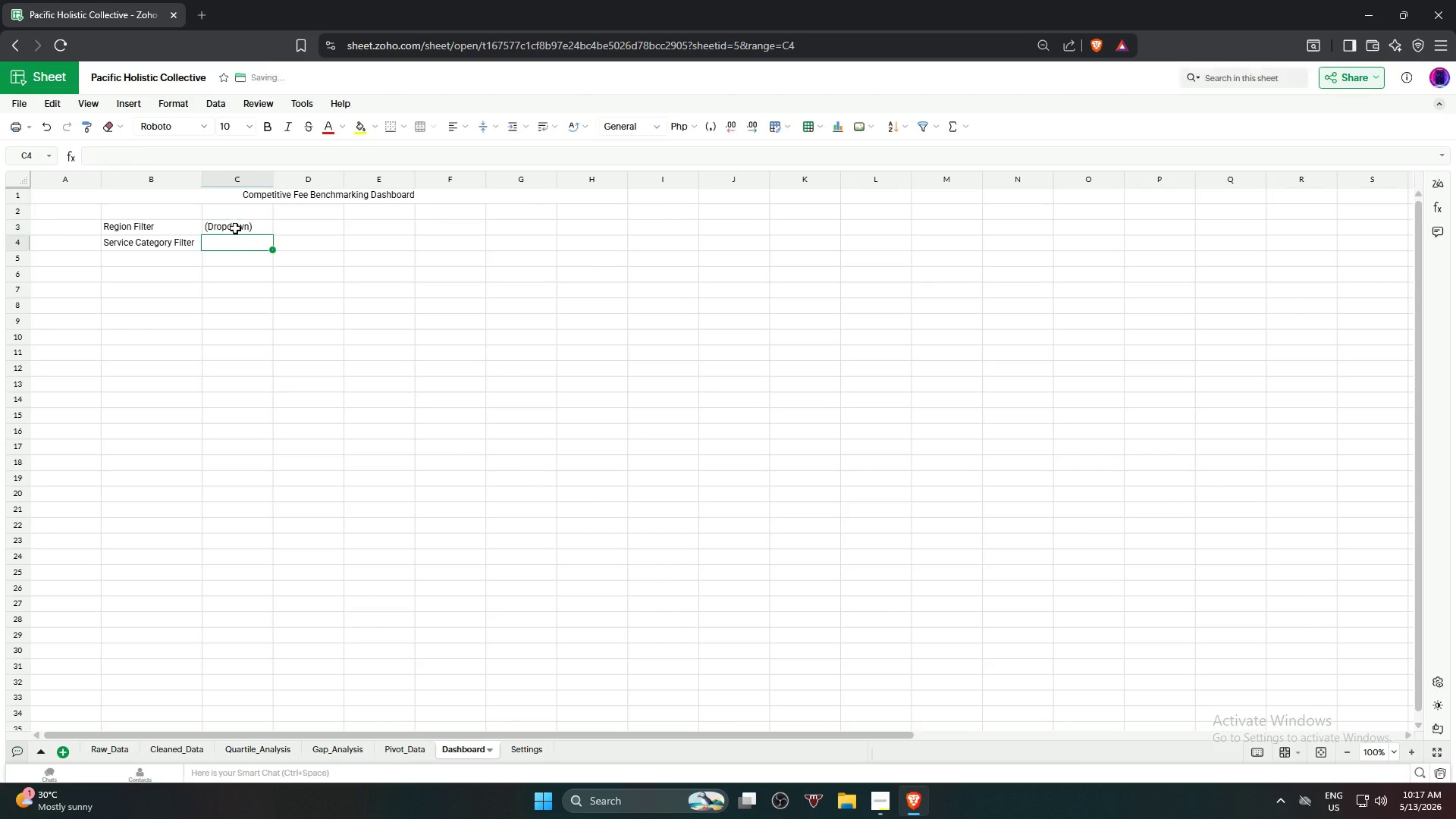 
key(Enter)
 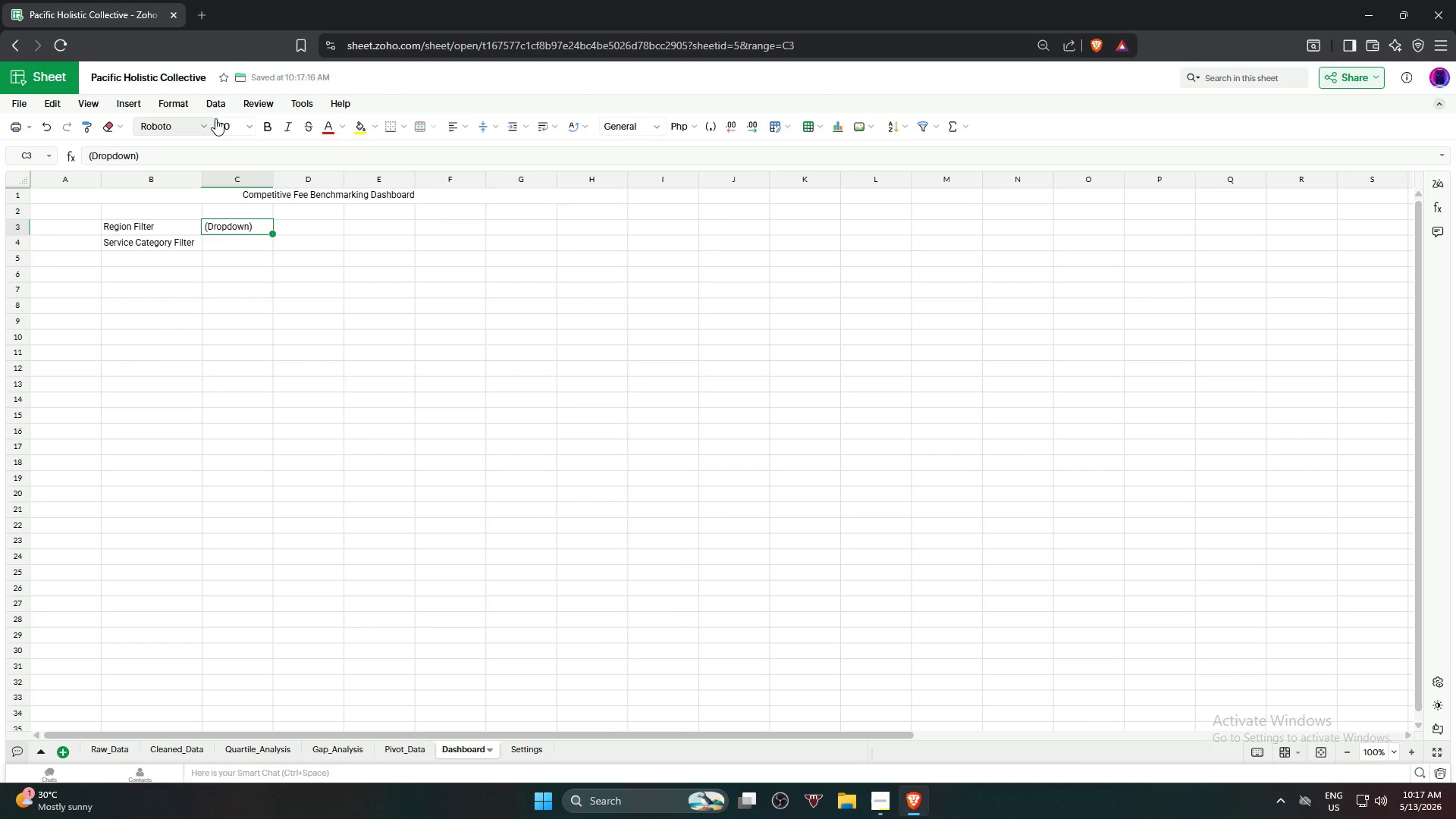 
wait(6.17)
 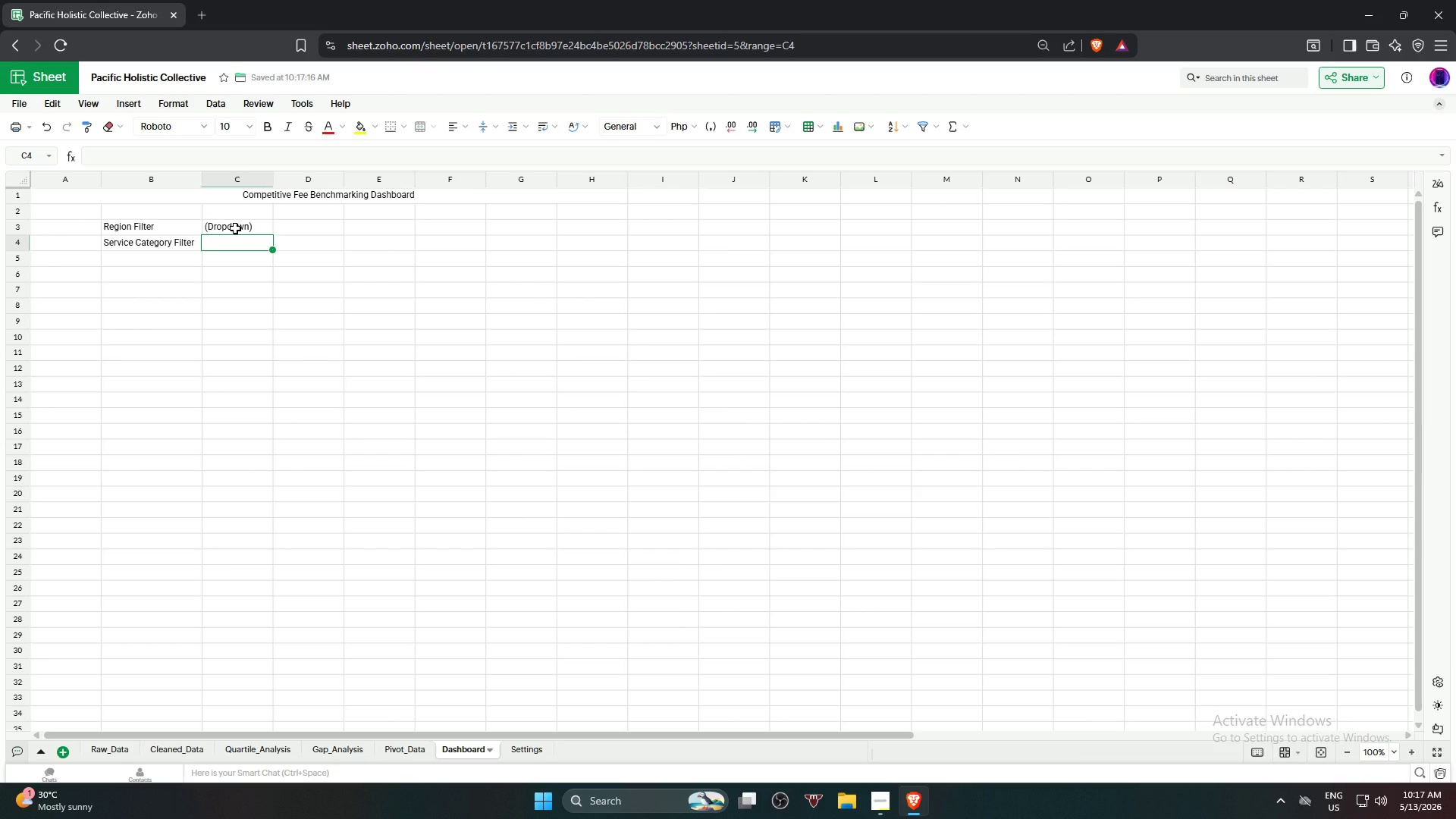 
left_click([218, 108])
 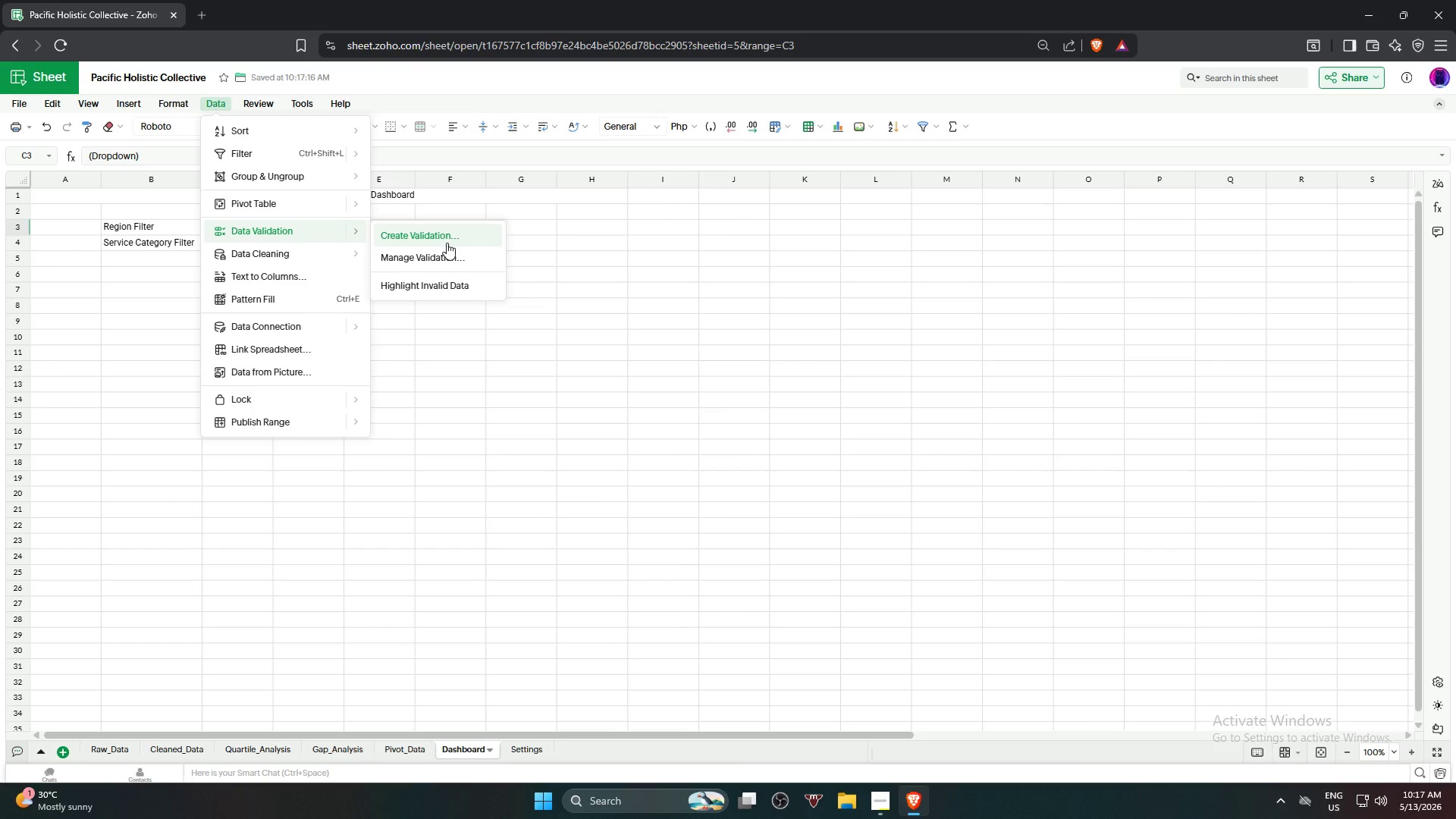 
left_click([447, 243])
 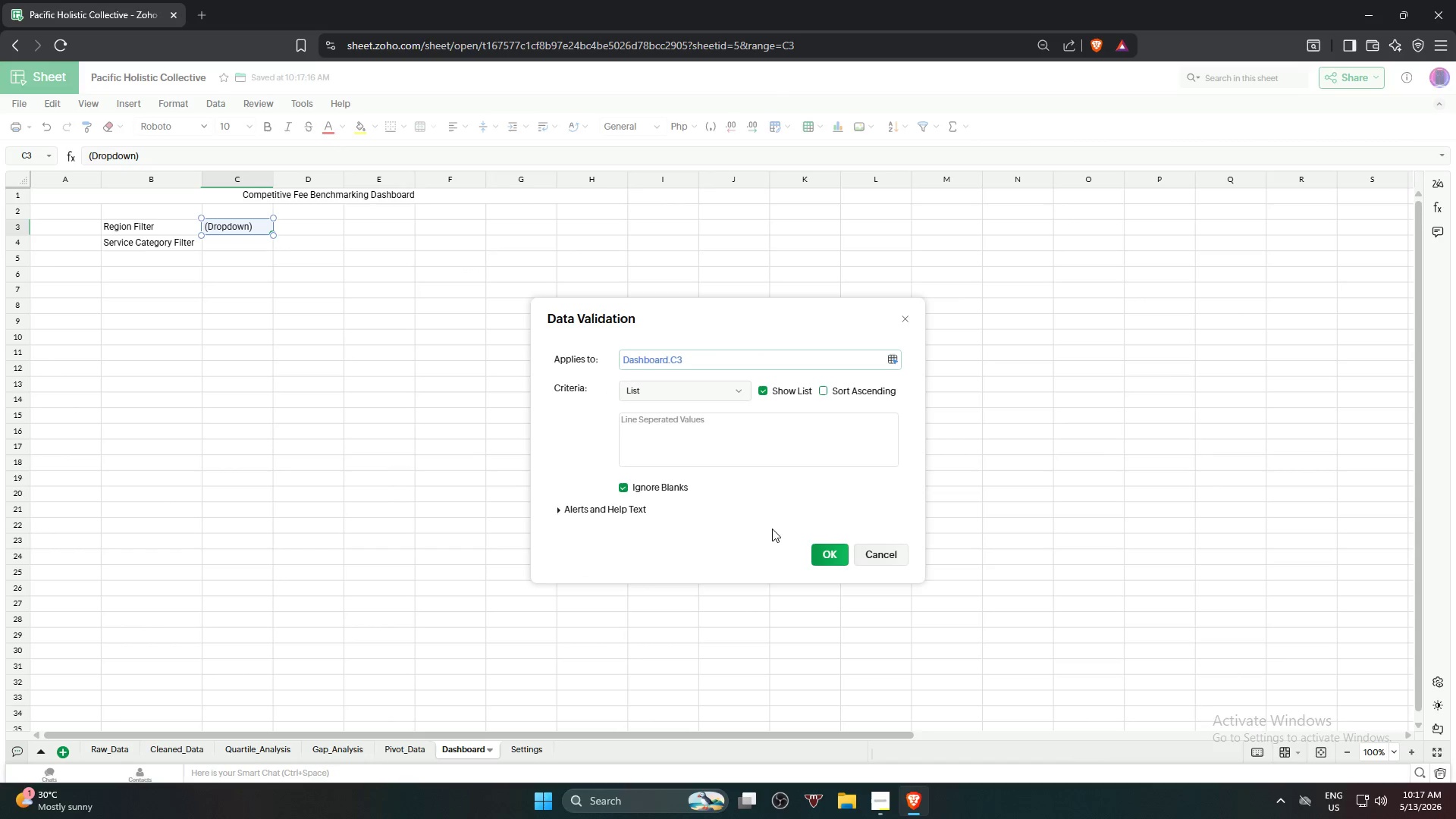 
left_click([707, 388])
 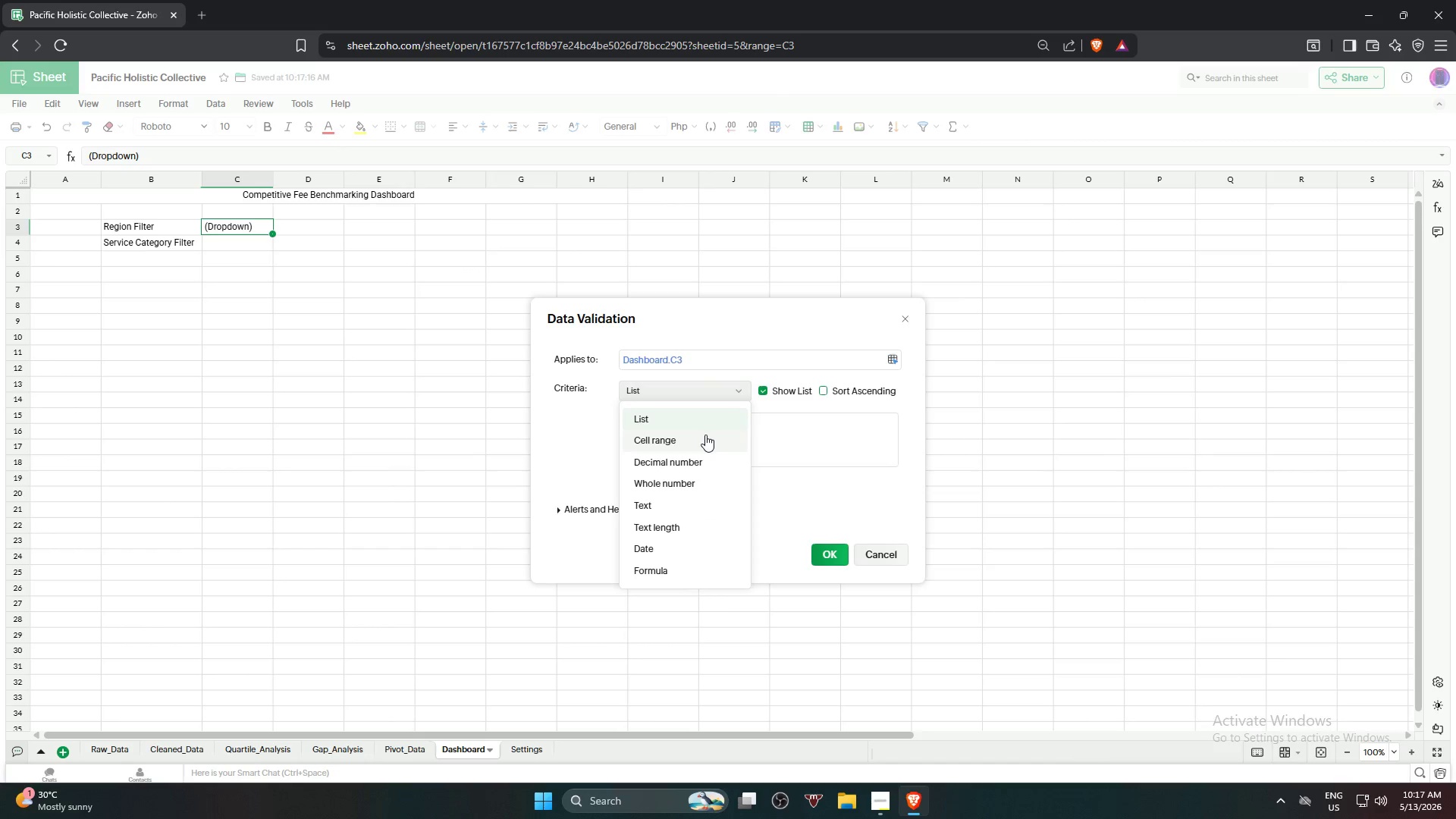 
left_click([705, 435])
 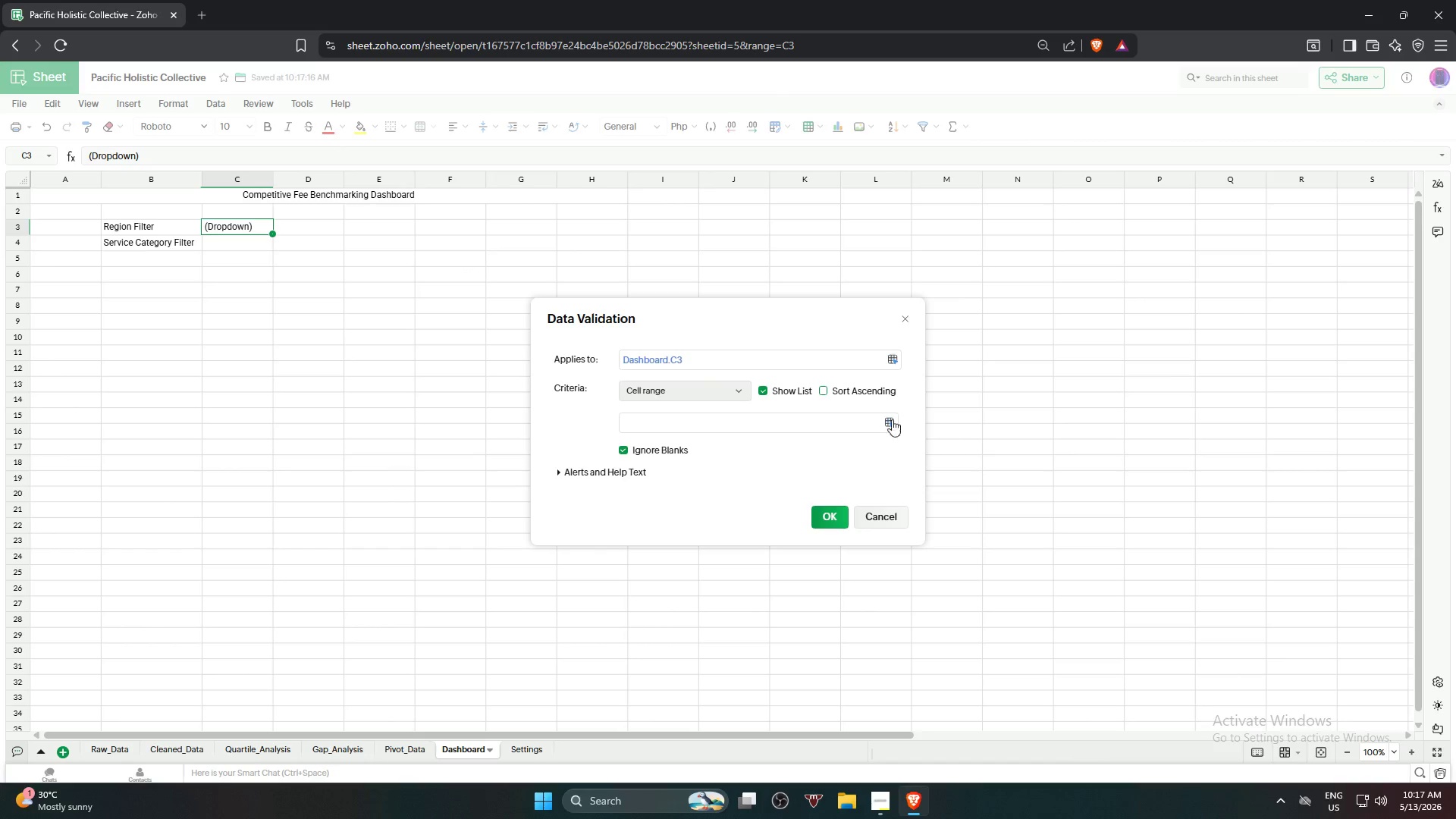 
left_click([861, 421])
 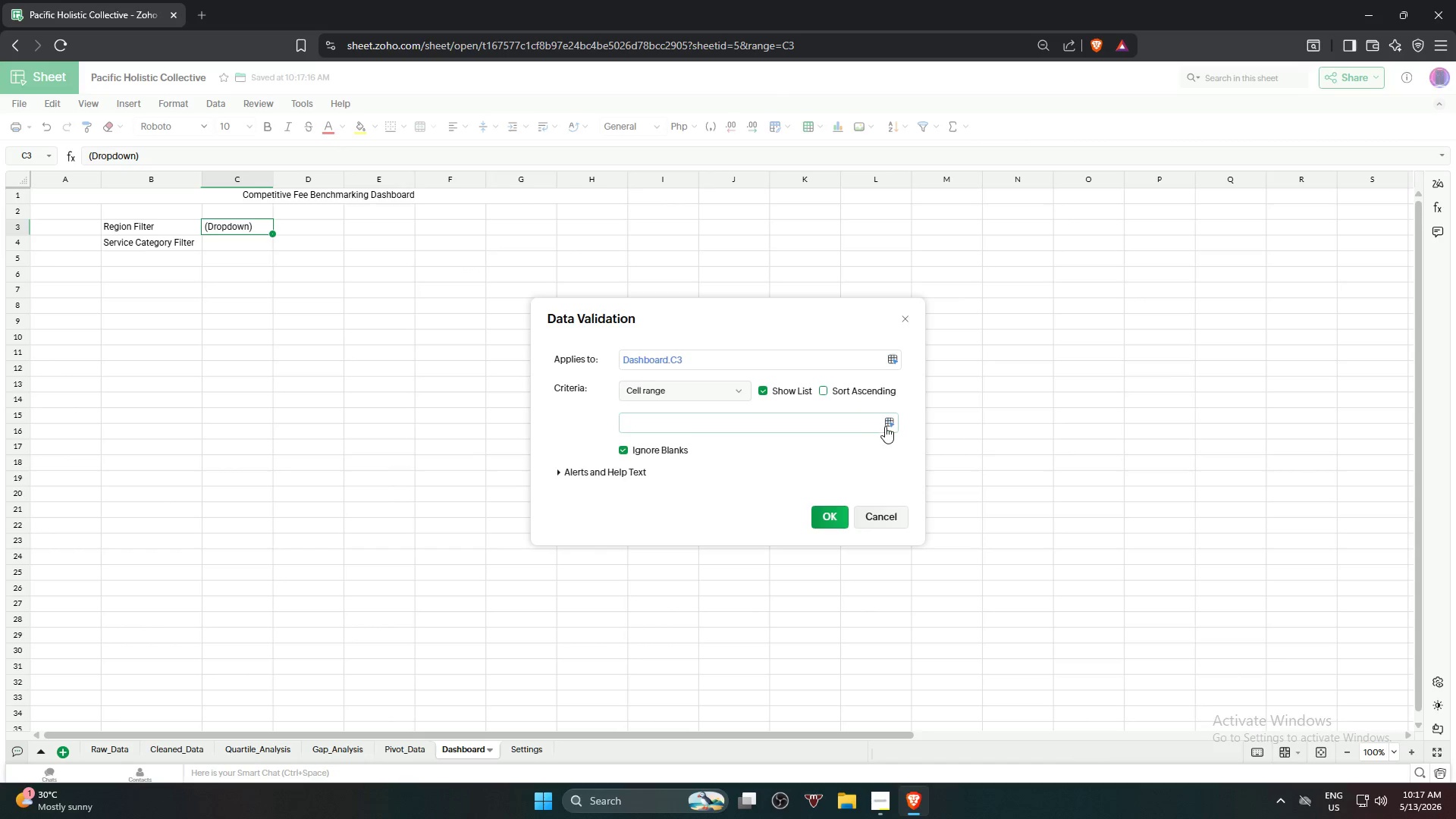 
left_click([885, 426])
 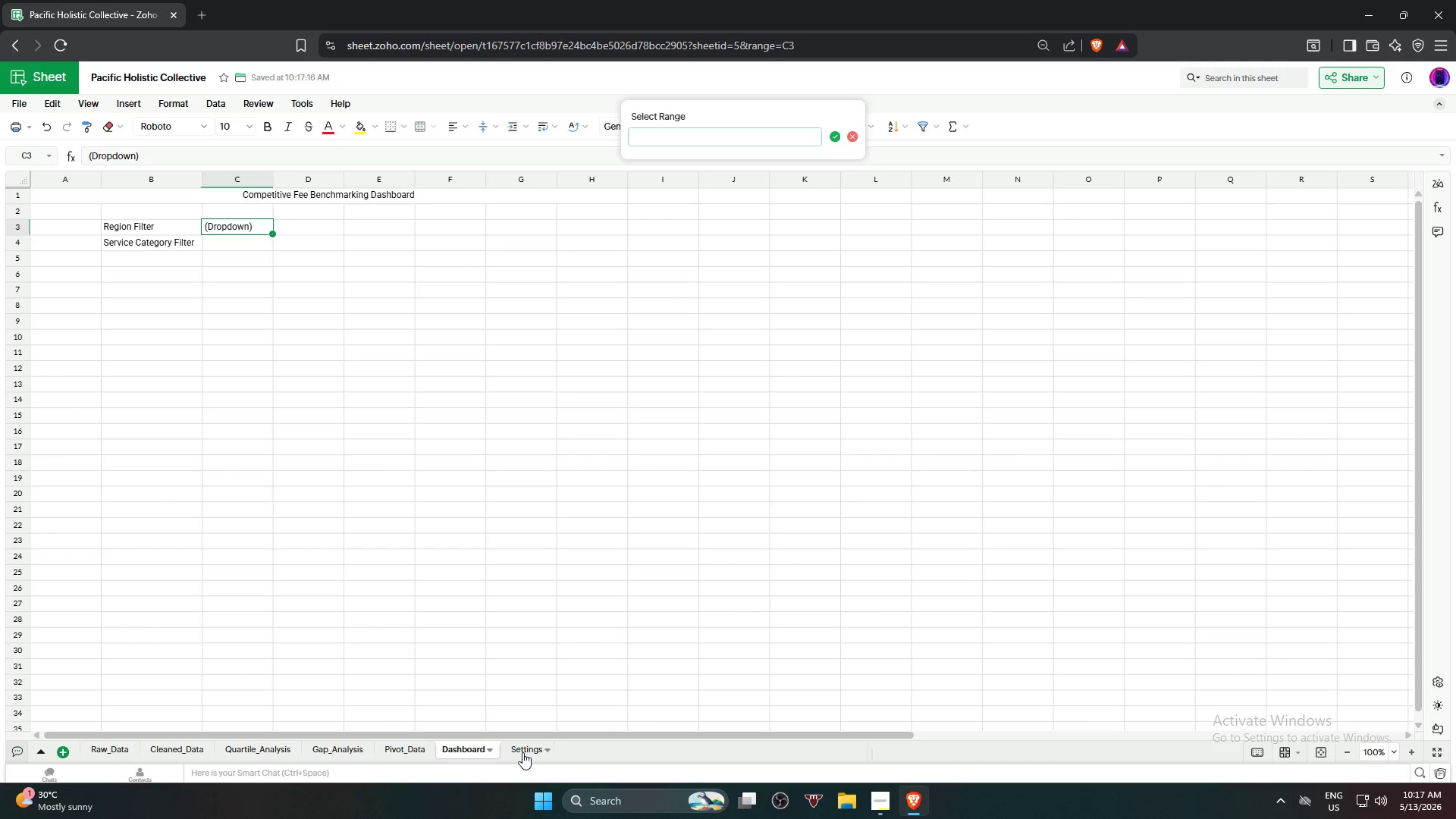 
left_click([522, 752])
 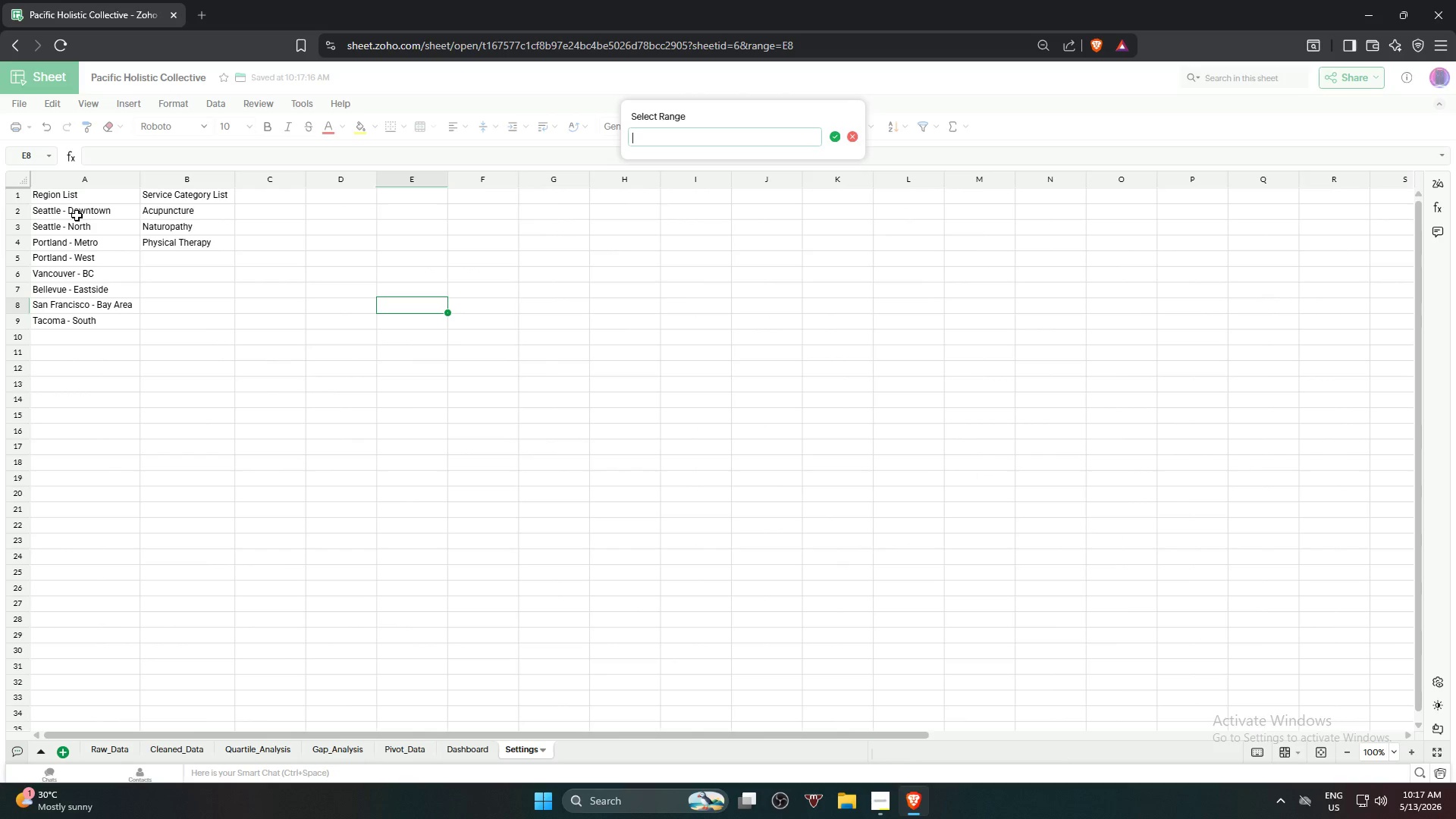 
left_click([80, 212])
 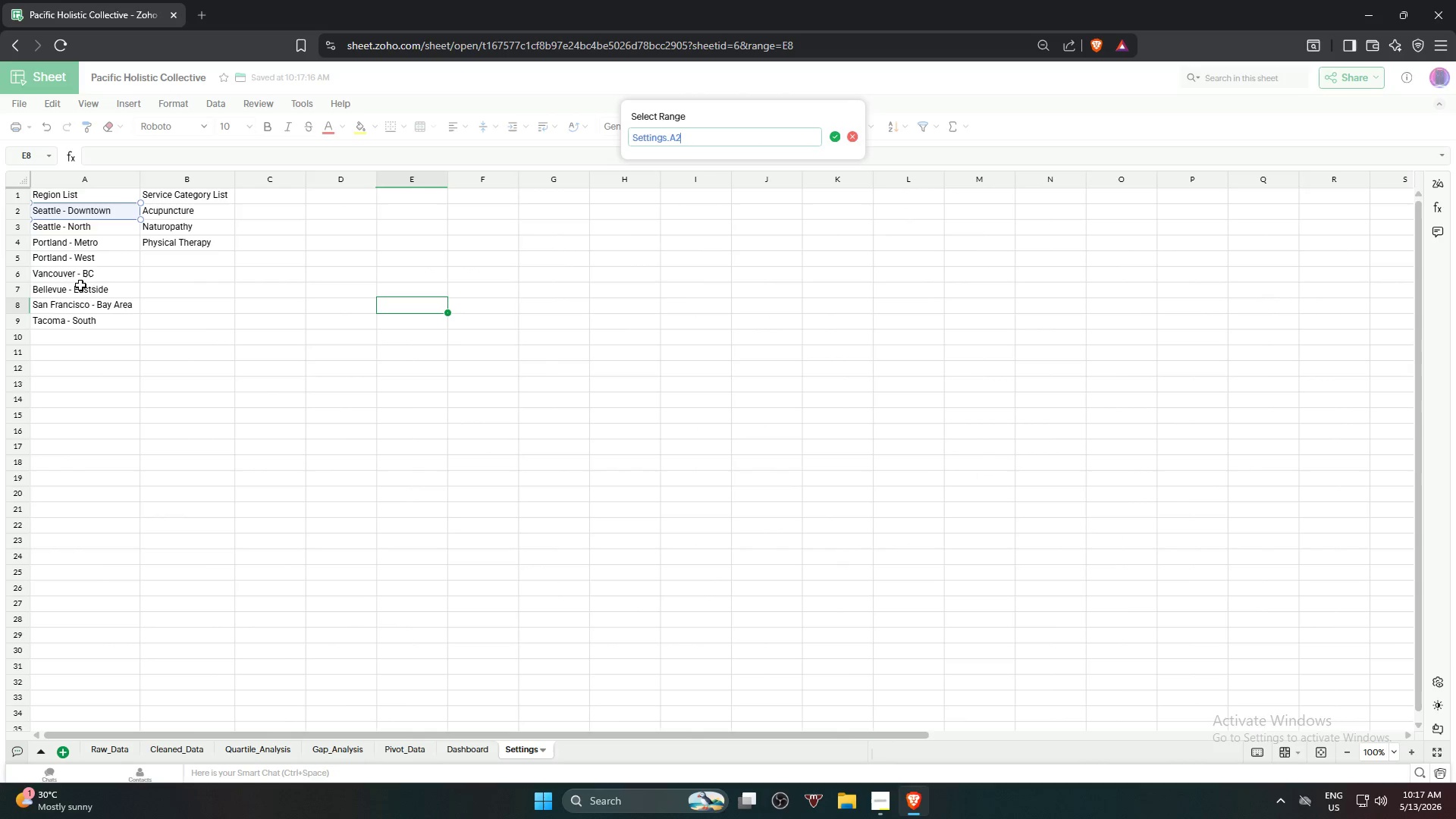 
hold_key(key=ShiftLeft, duration=0.83)
left_click([83, 325])
 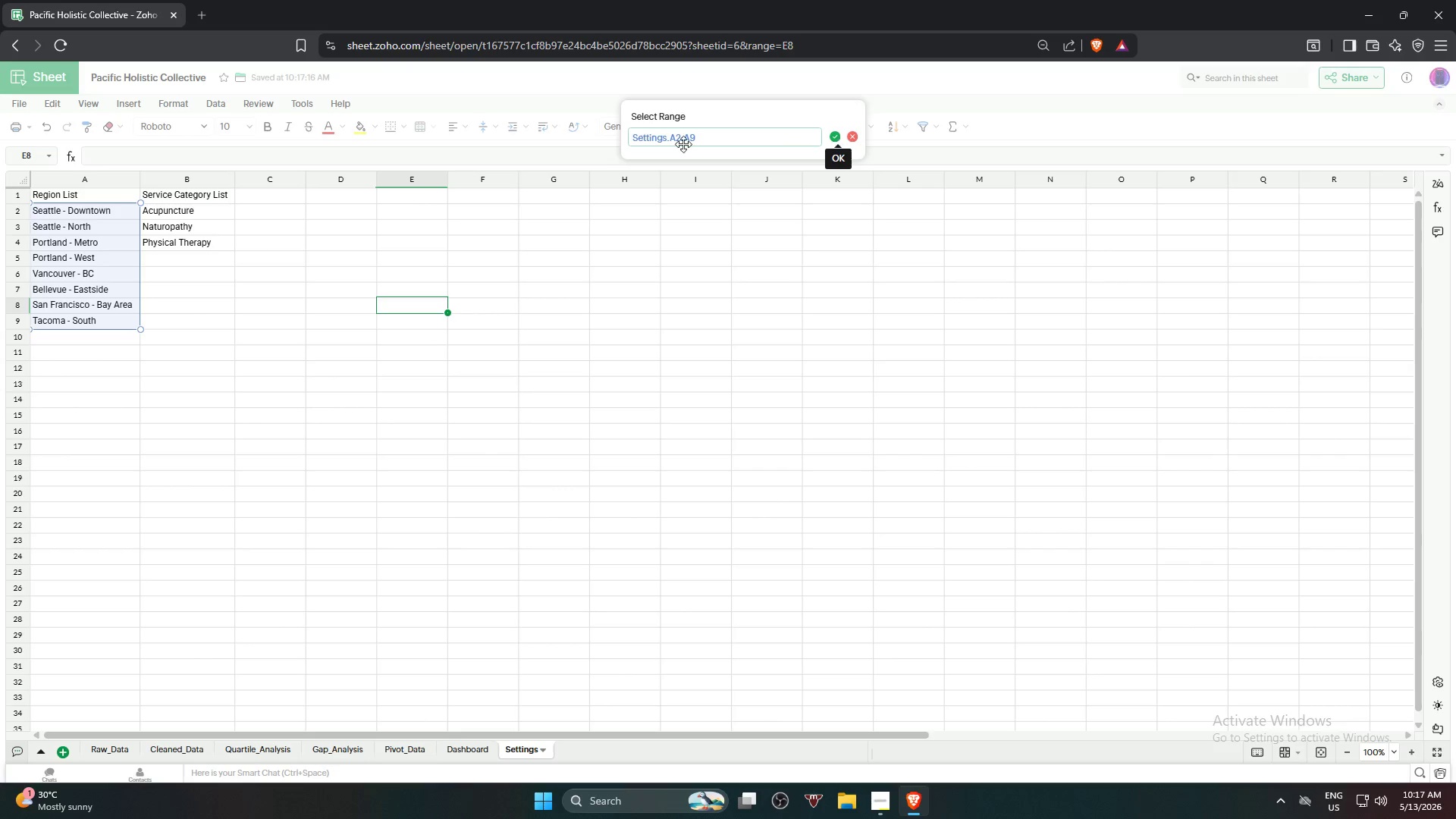 
left_click([673, 133])
 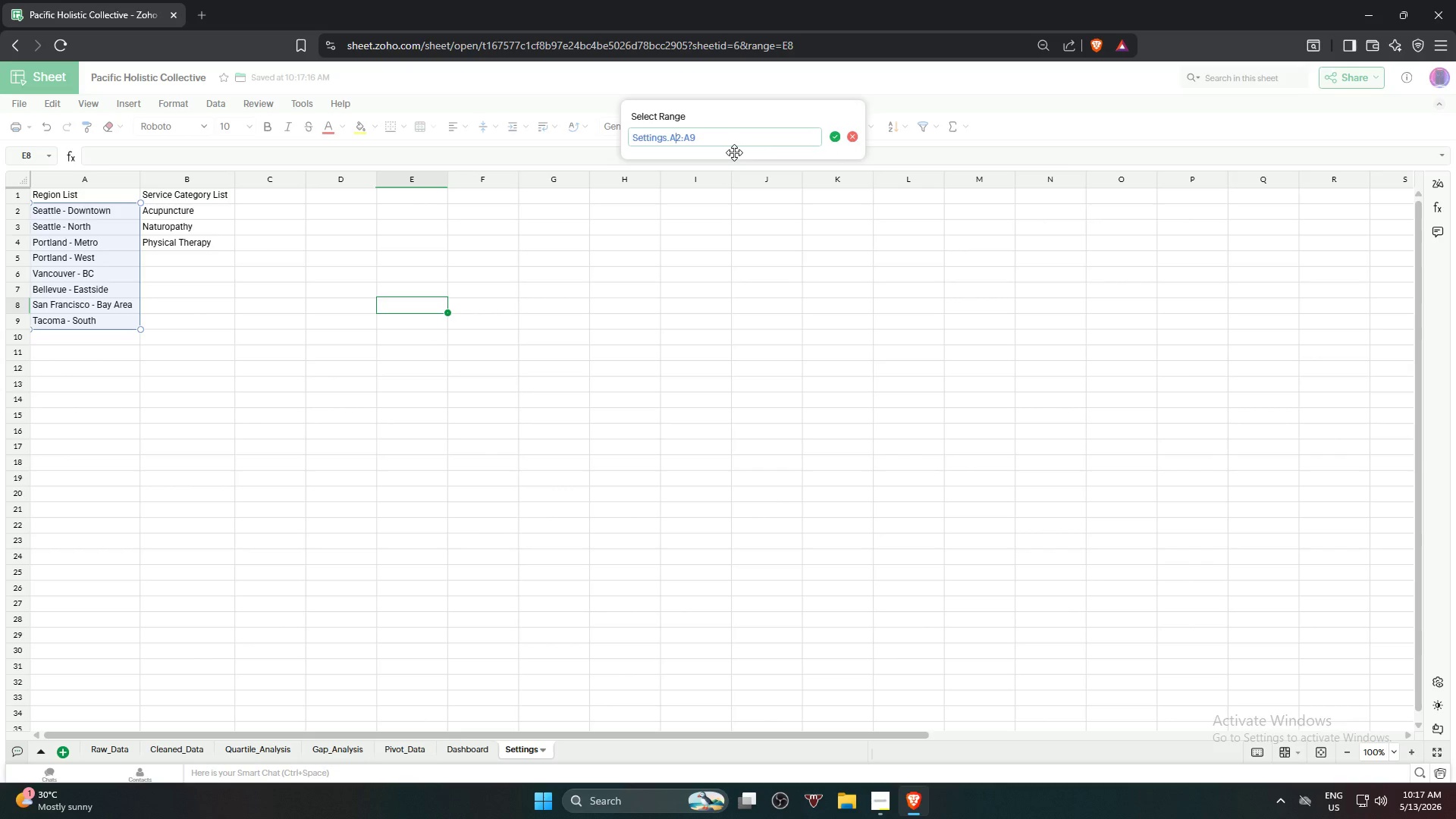 
key(ArrowLeft)
 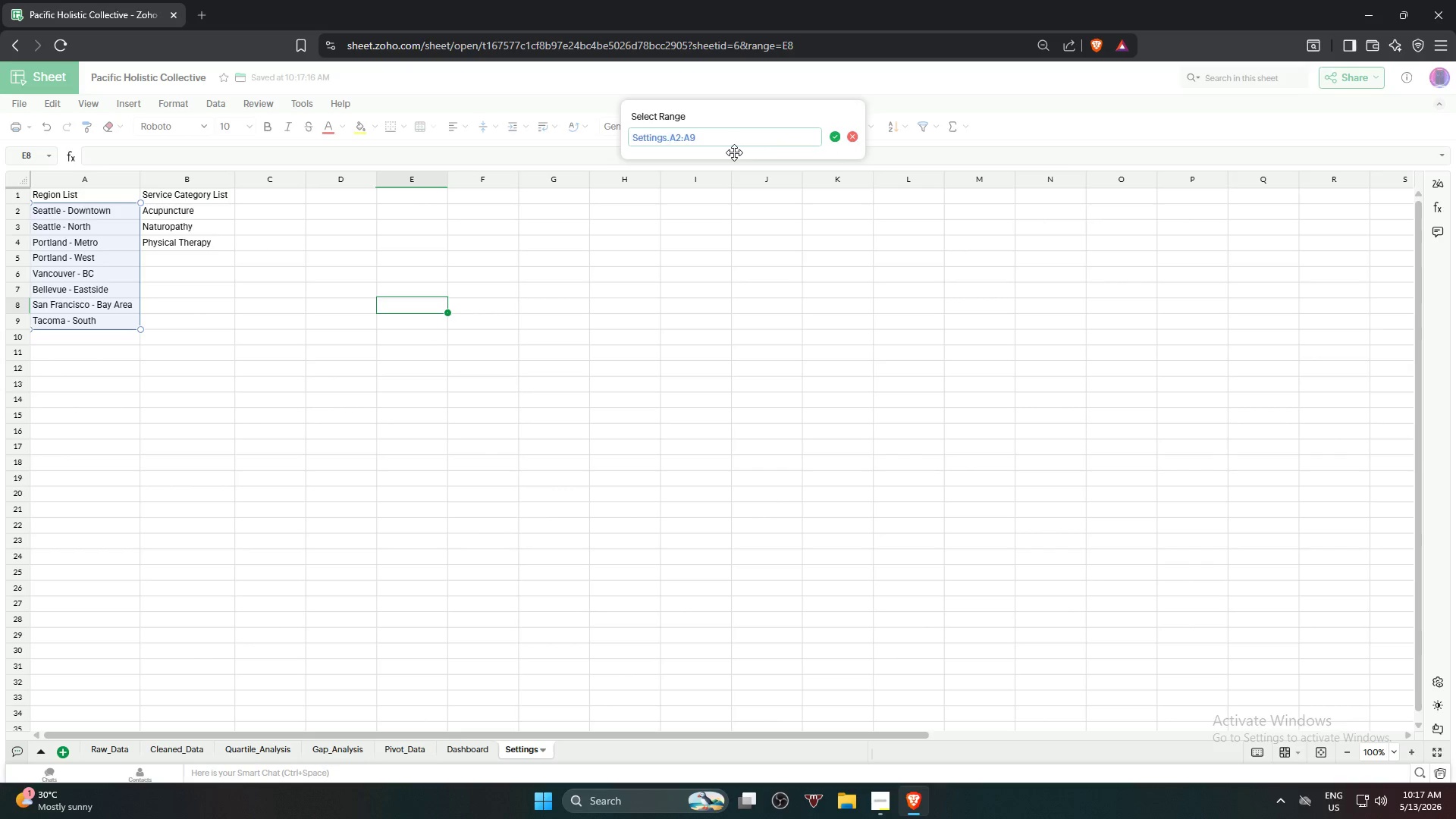 
key(Shift+ShiftRight)
 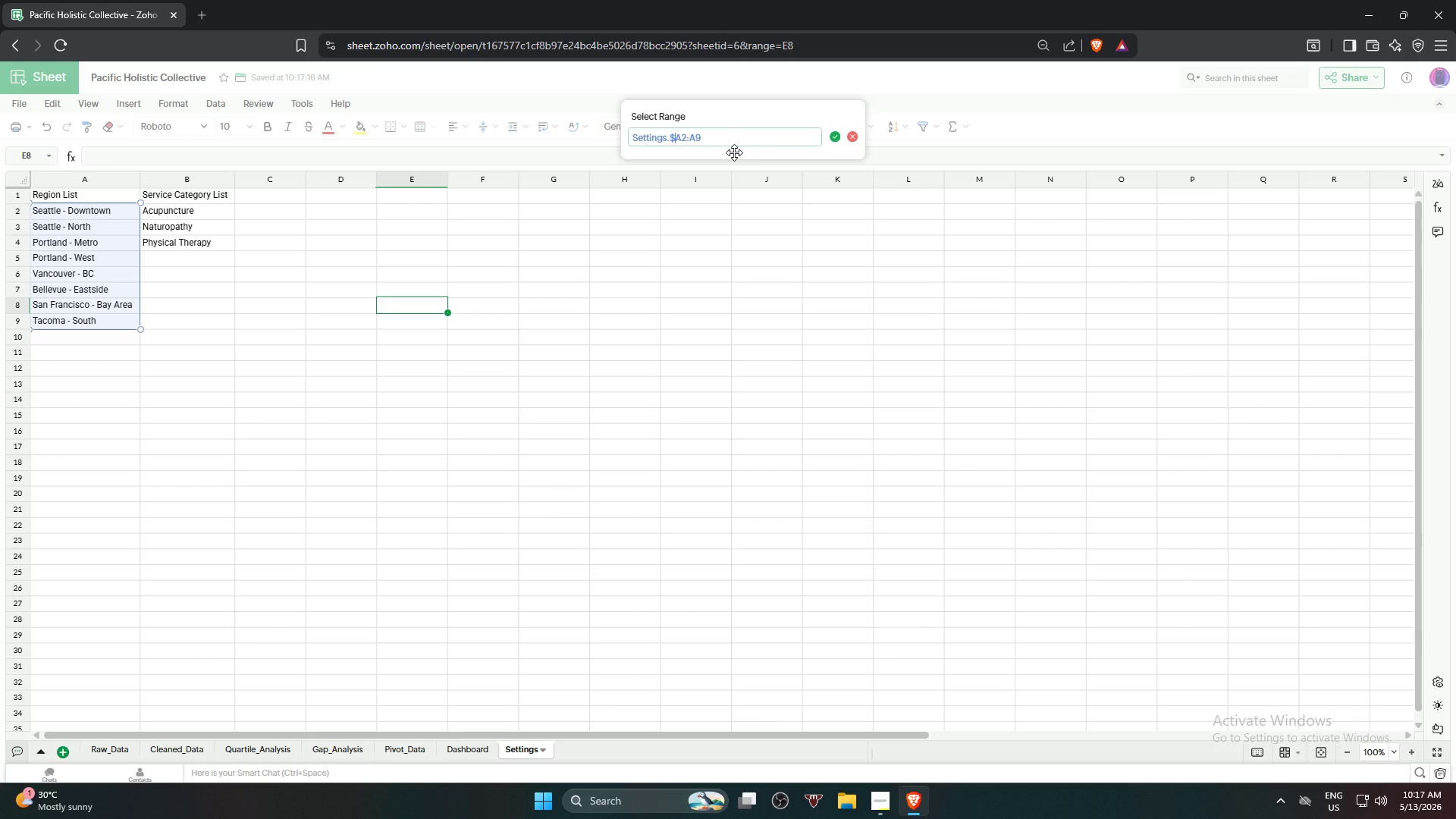 
key(Shift+4)
 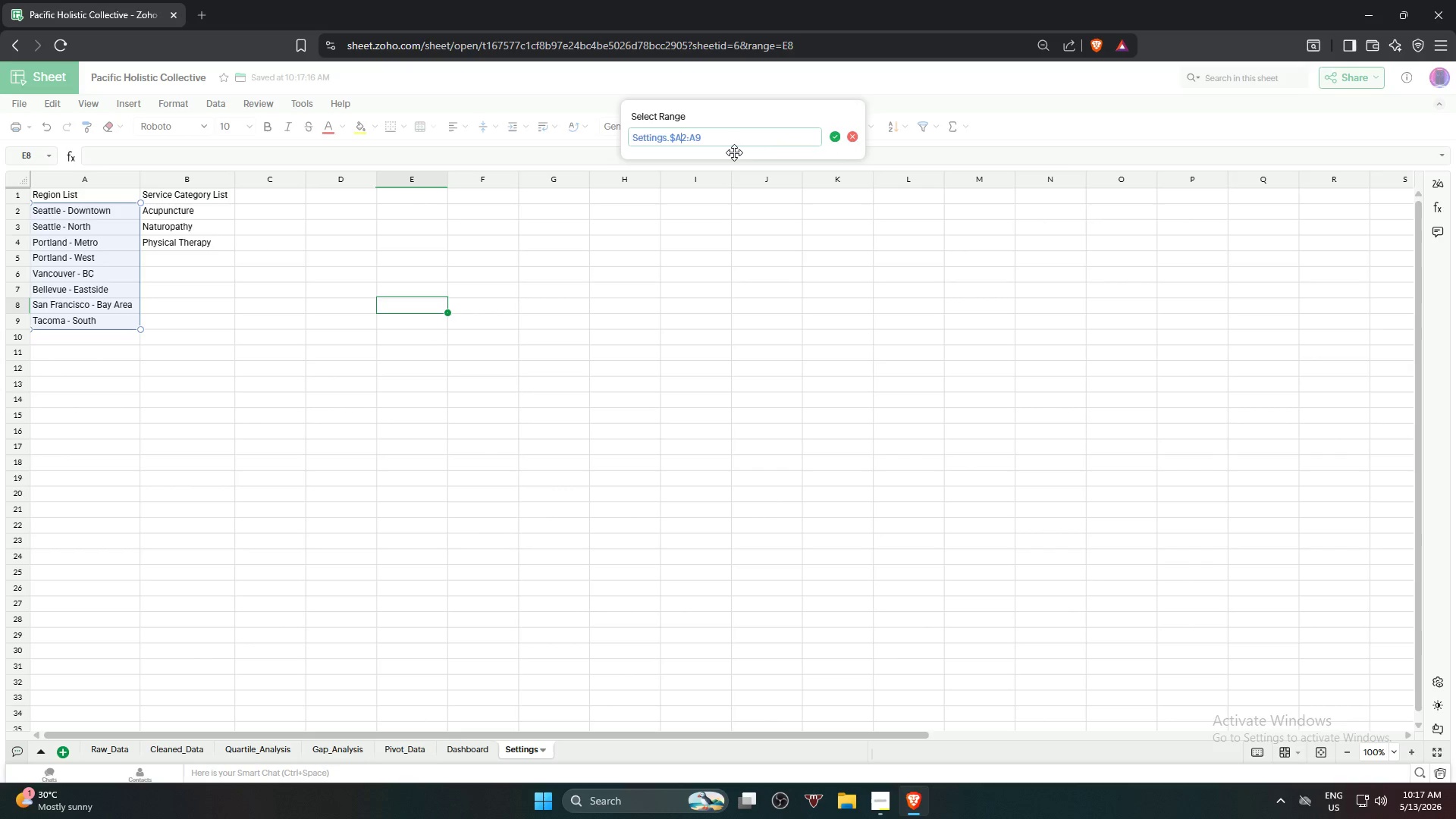 
key(ArrowRight)
 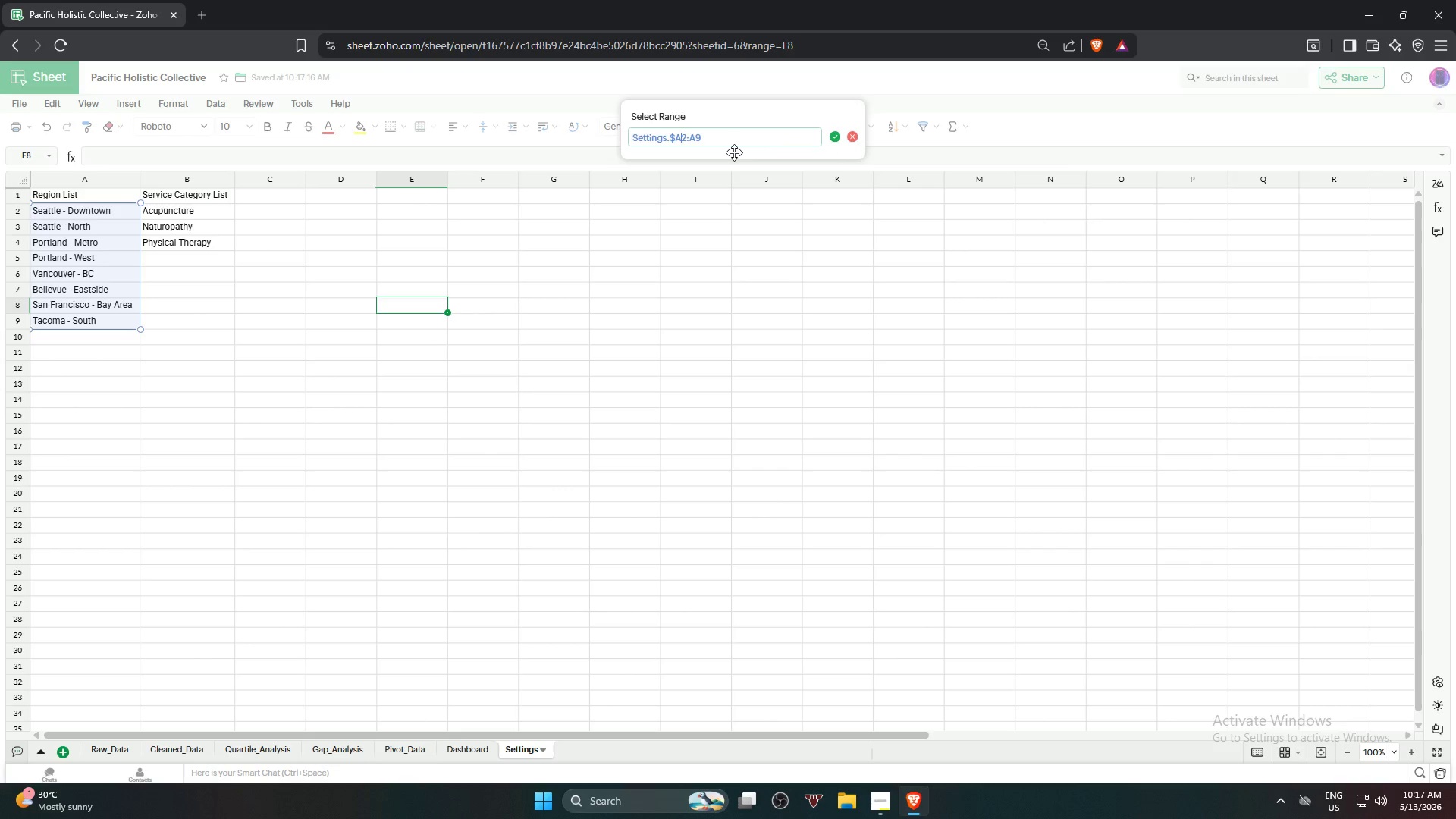 
key(Shift+ShiftRight)
 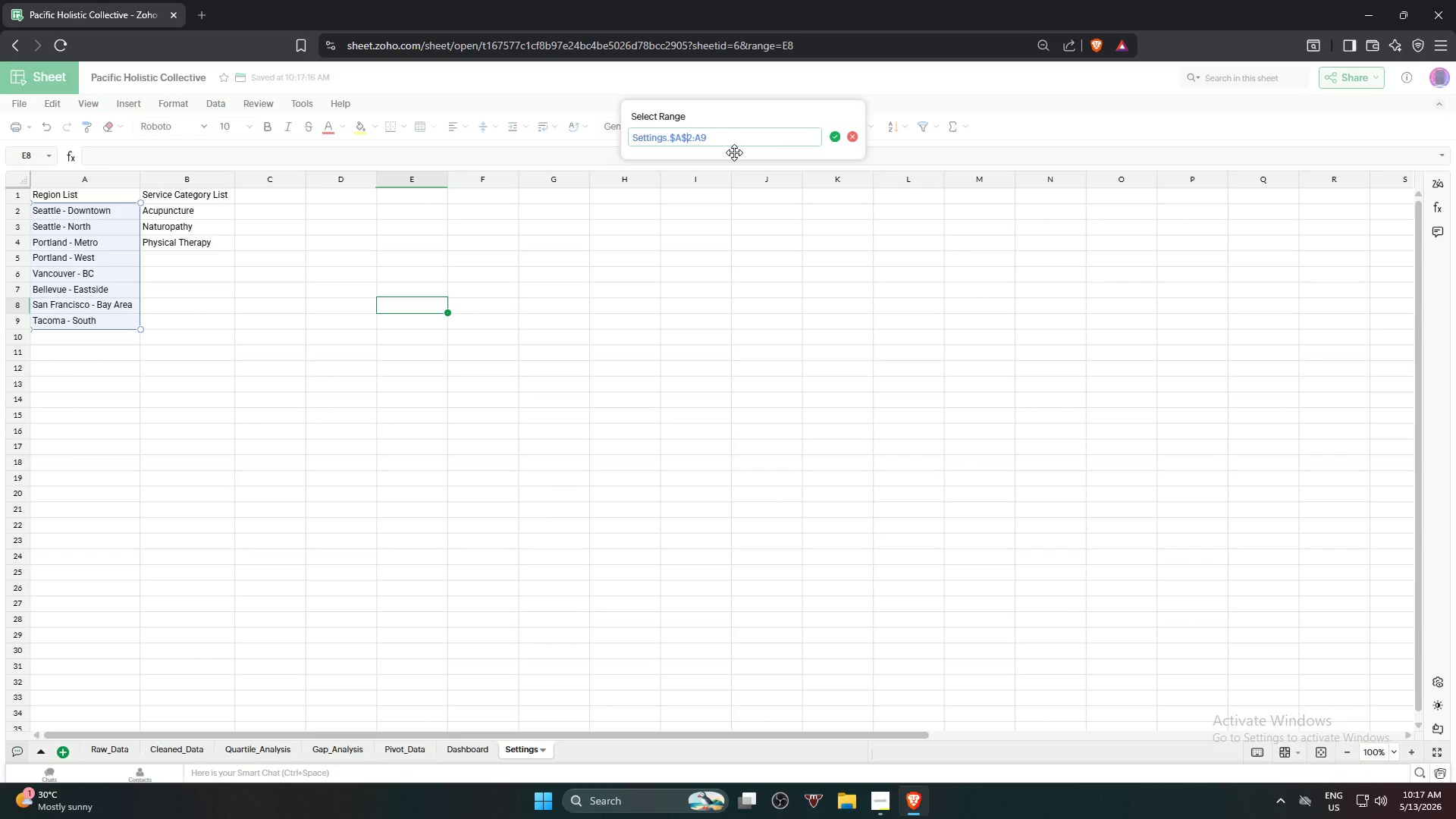 
key(Shift+4)
 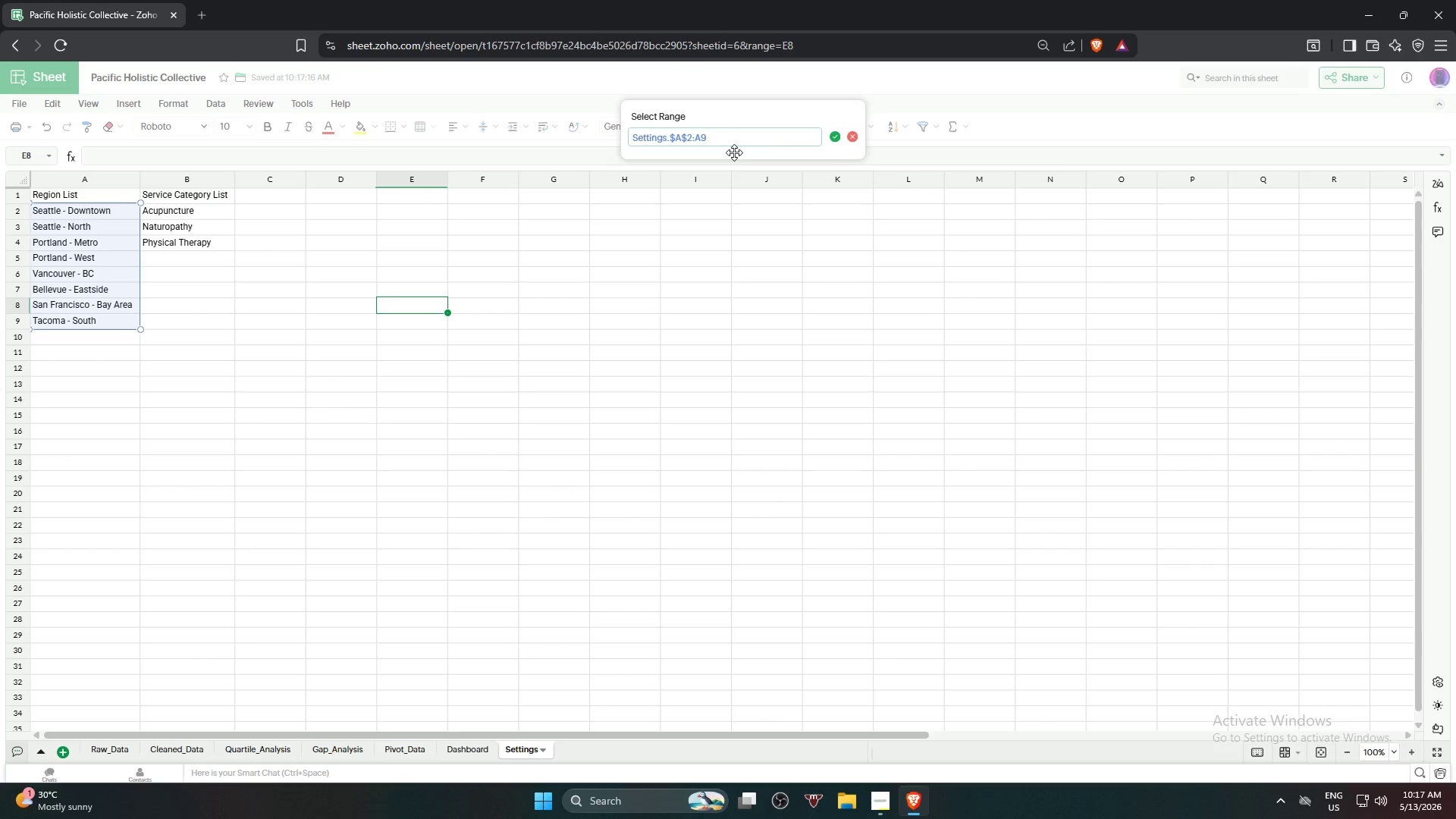 
key(ArrowRight)
 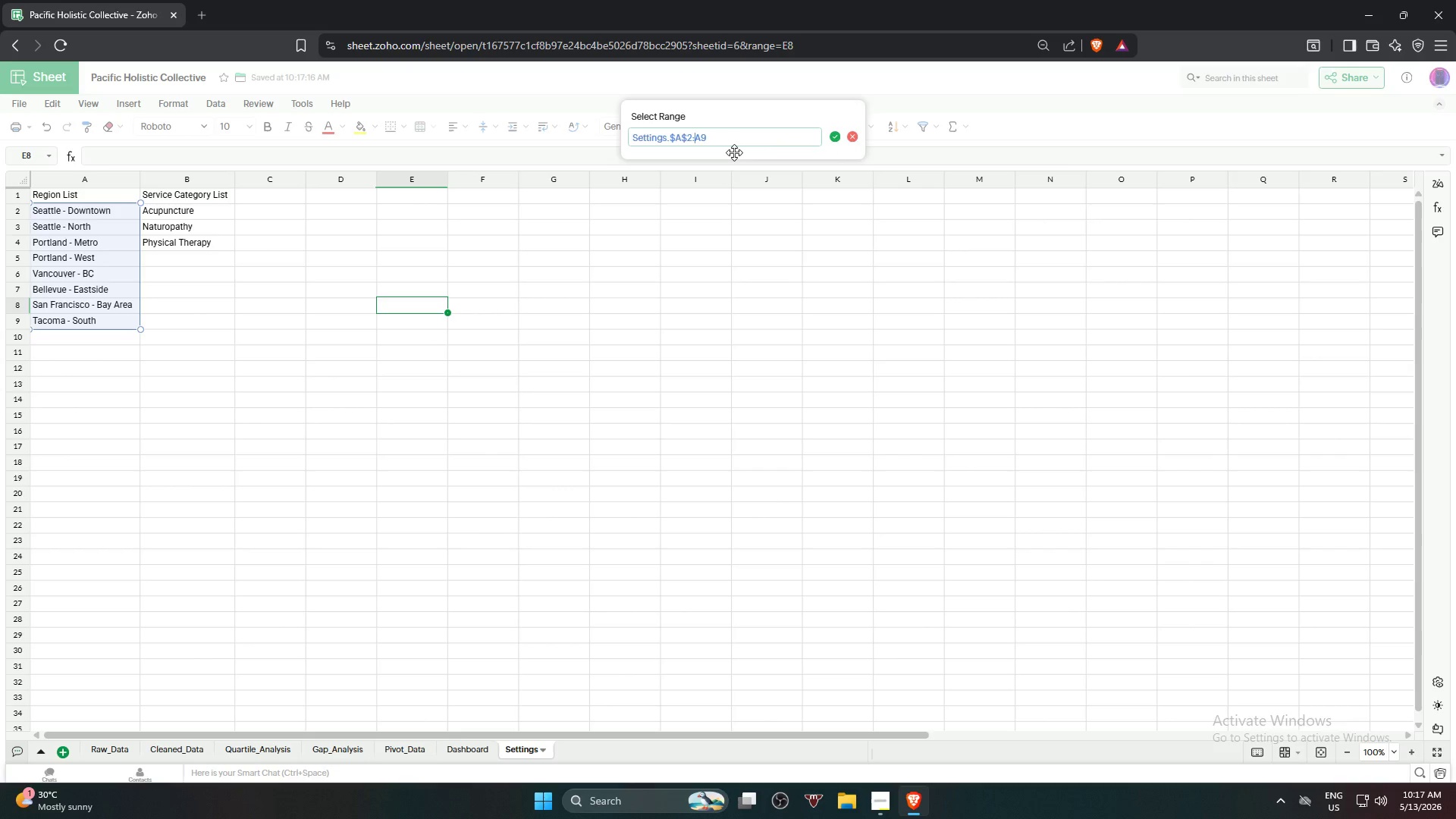 
key(ArrowRight)
 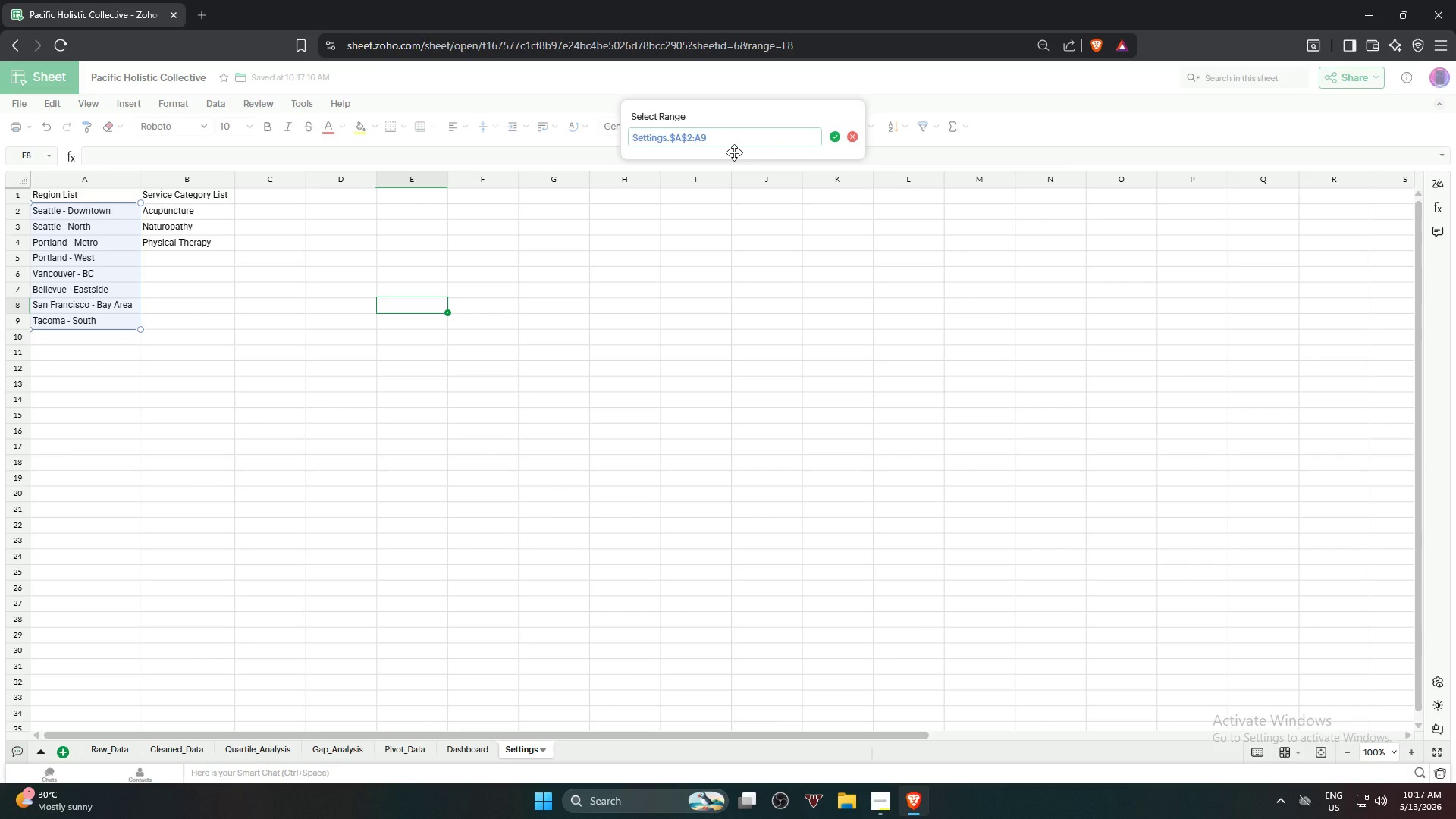 
key(Shift+ShiftRight)
 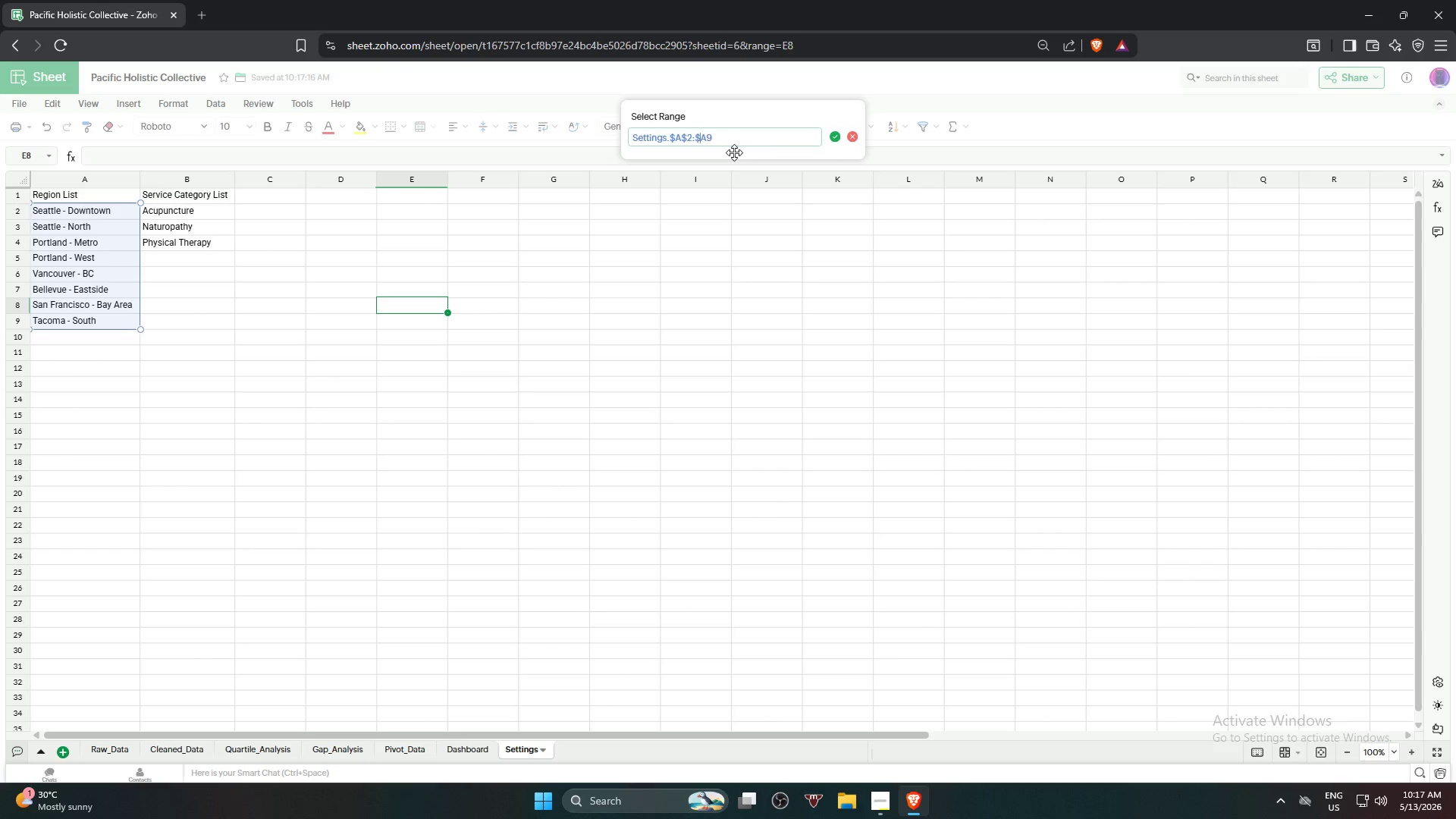 
key(Shift+4)
 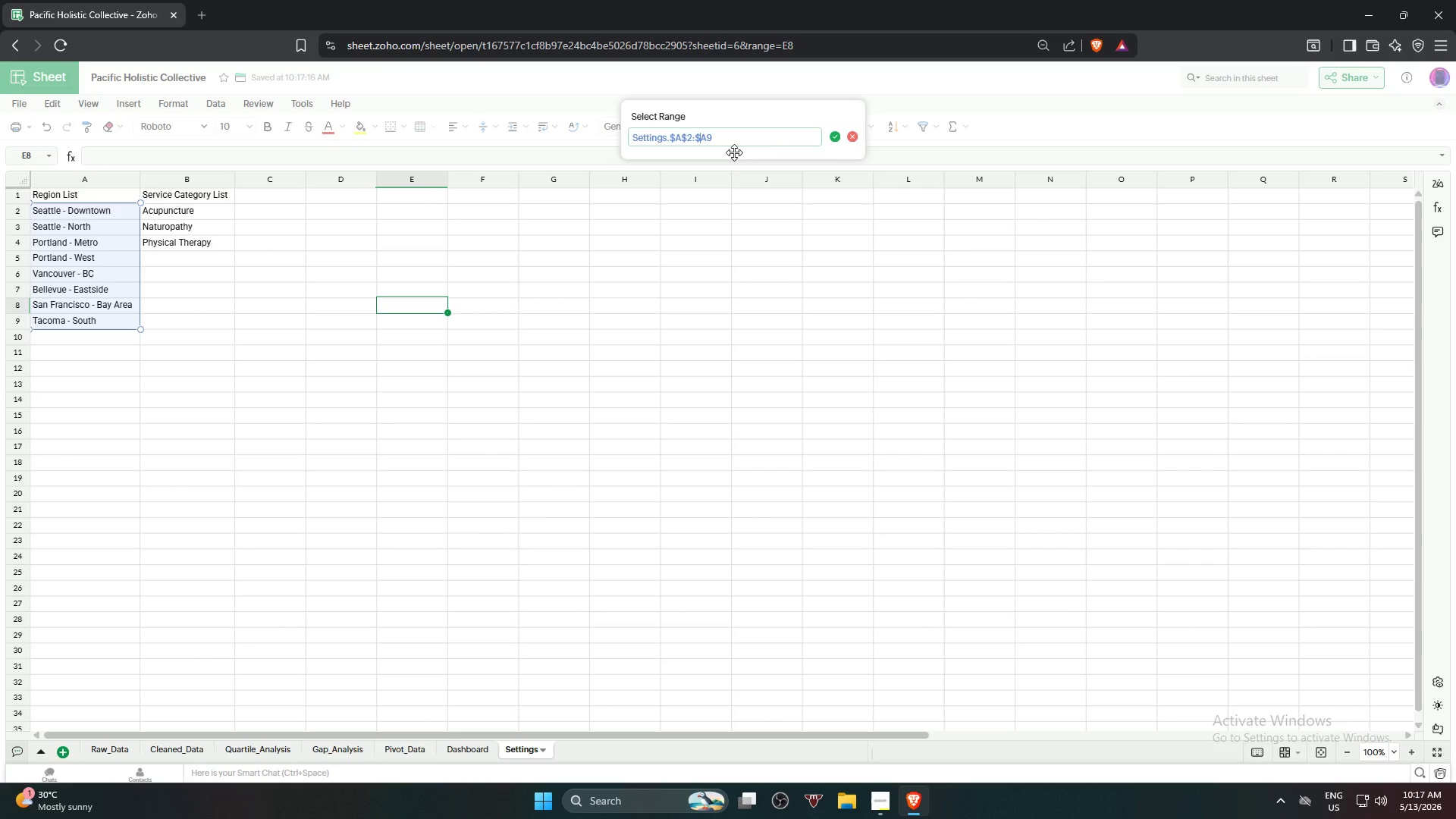 
key(ArrowRight)
 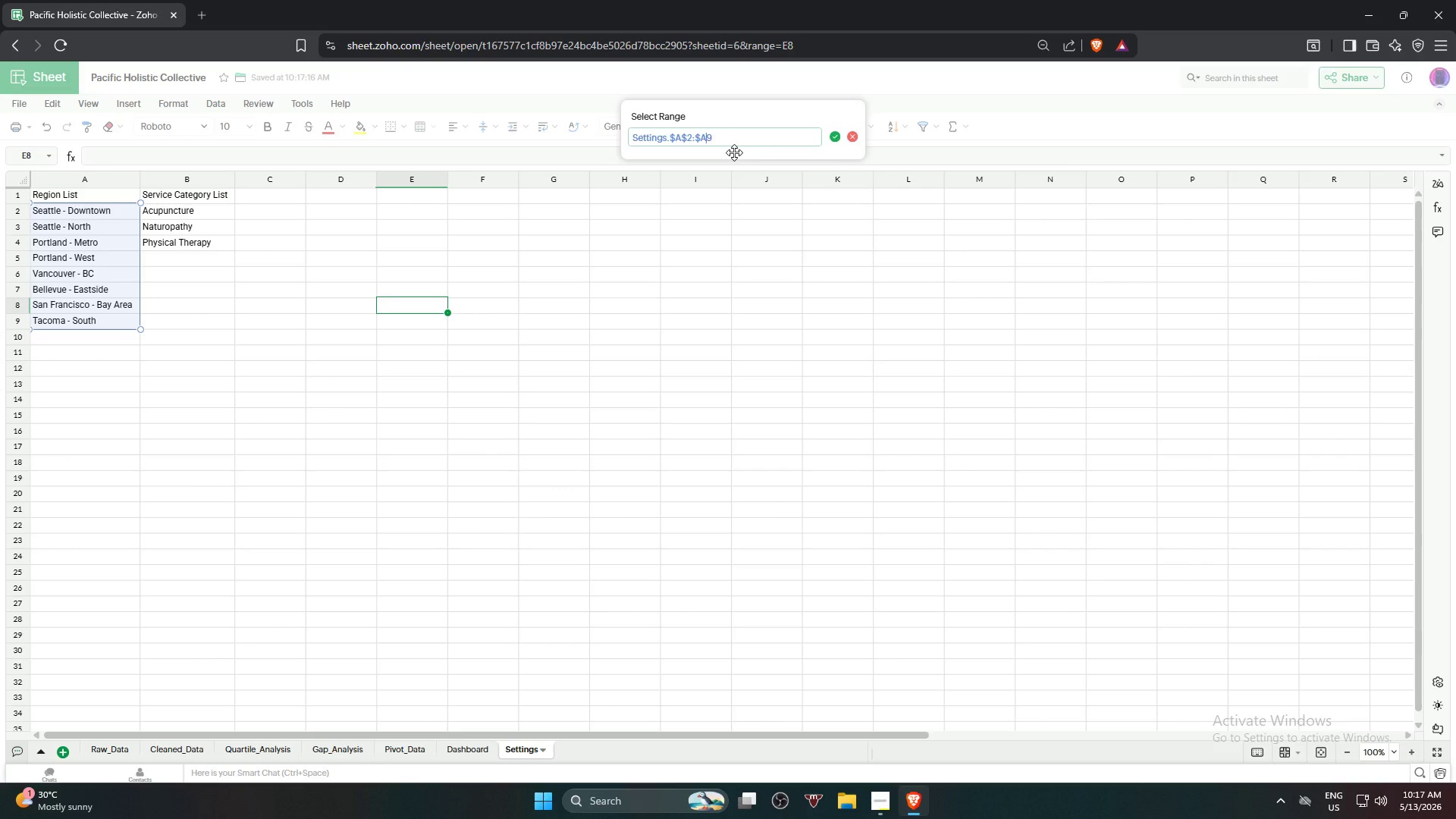 
key(Shift+ShiftRight)
 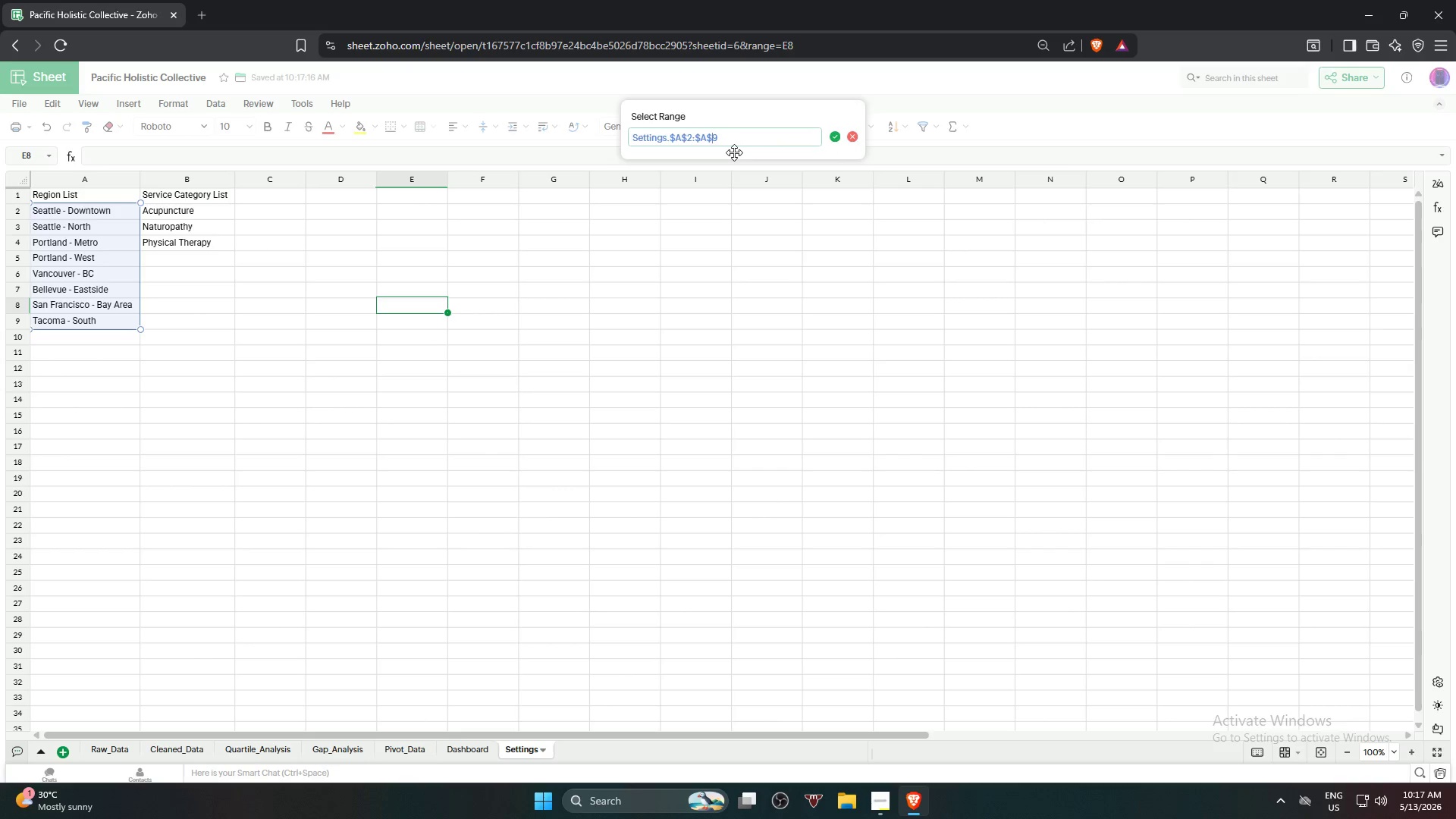 
key(Shift+4)
 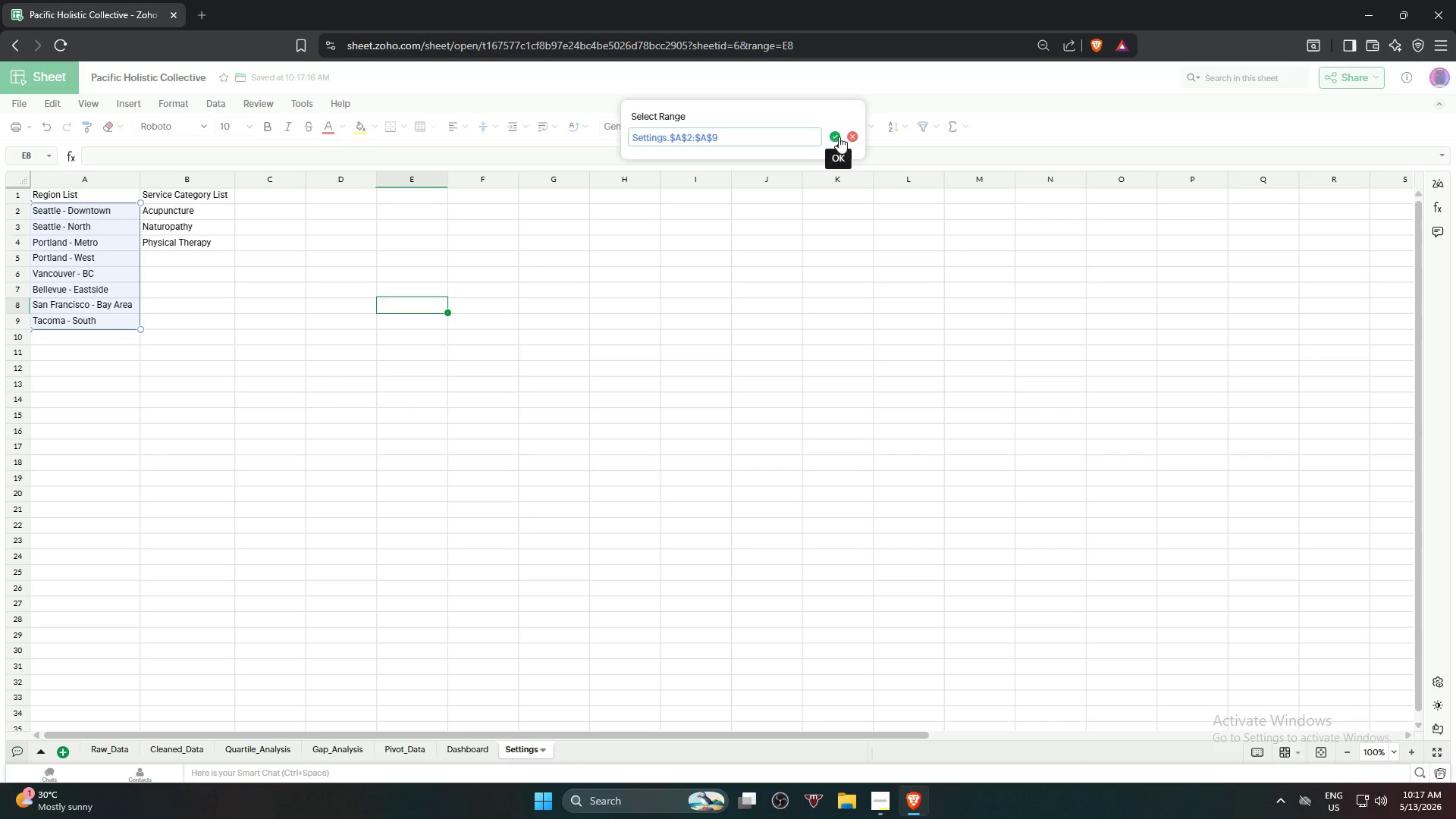 
left_click([833, 133])
 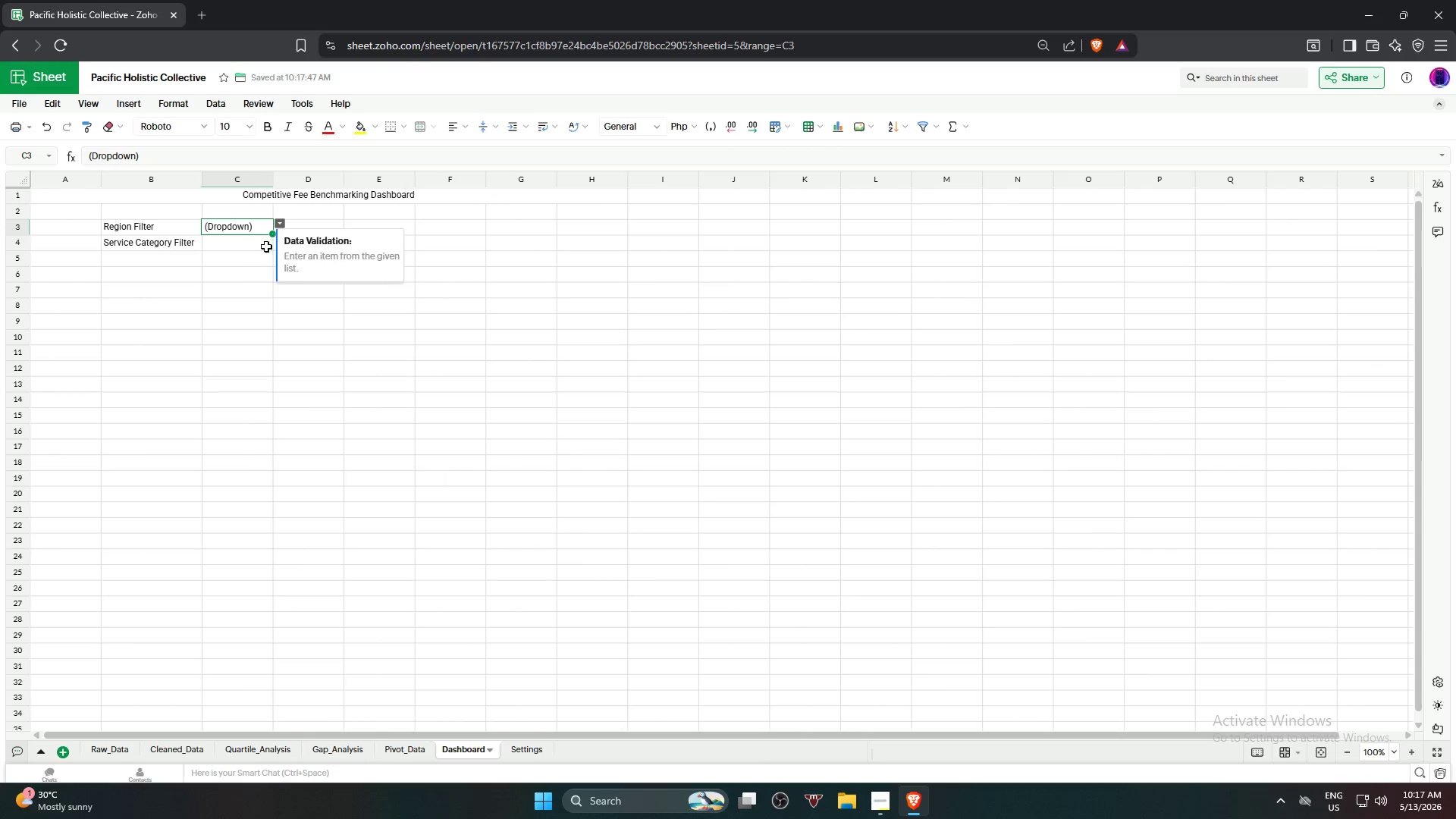 
left_click([279, 225])
 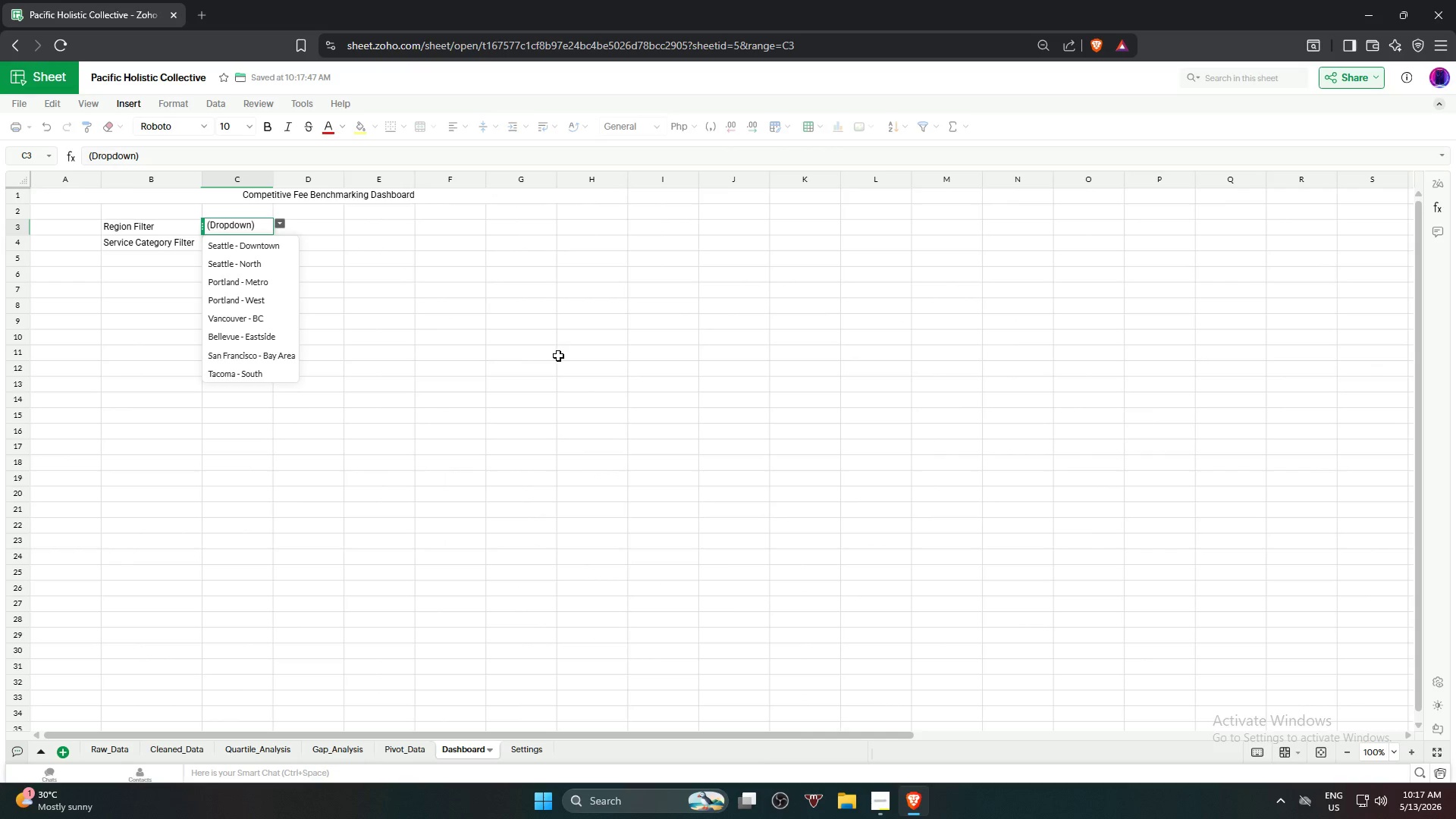 
left_click([555, 353])
 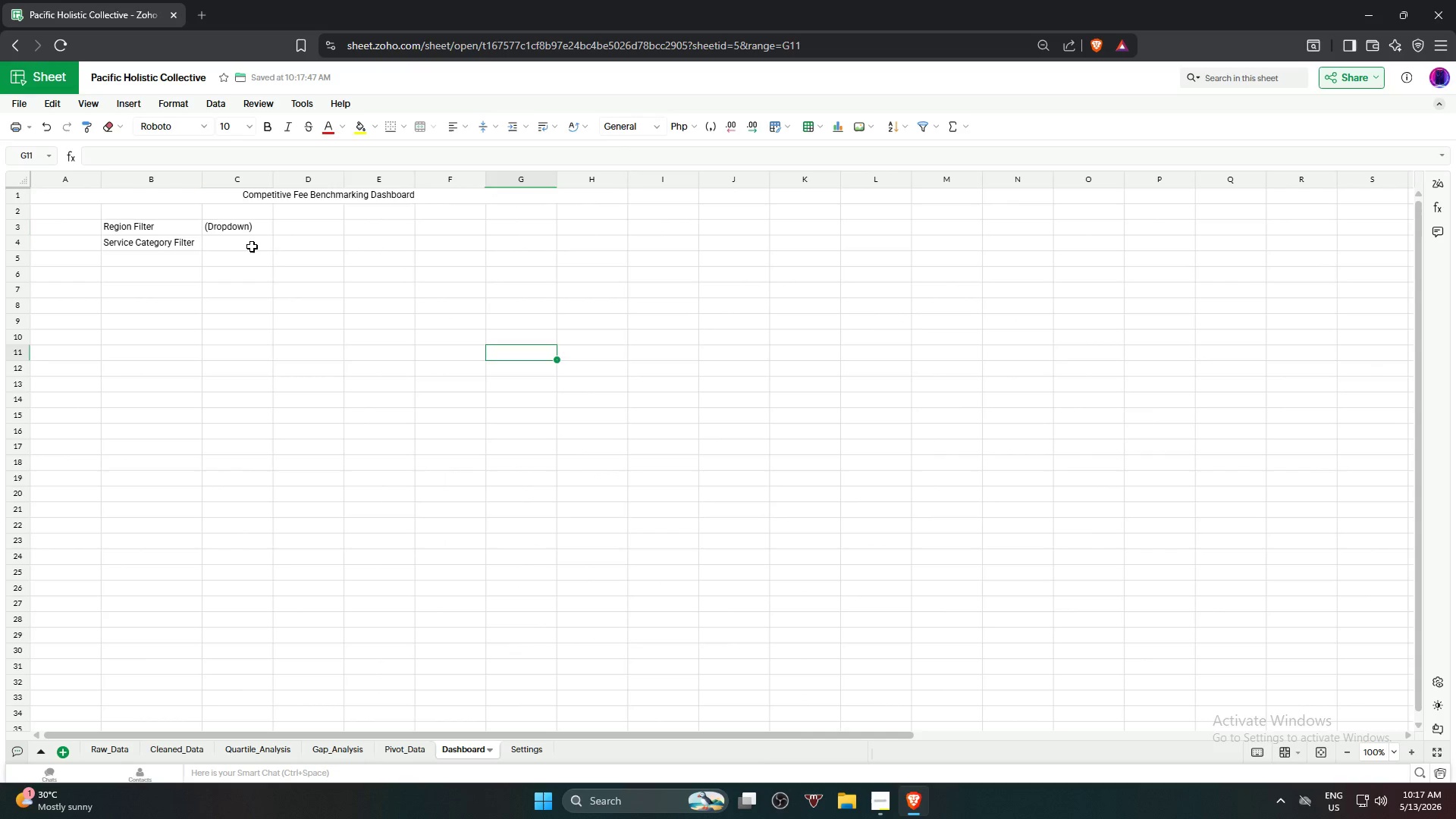 
left_click([252, 246])
 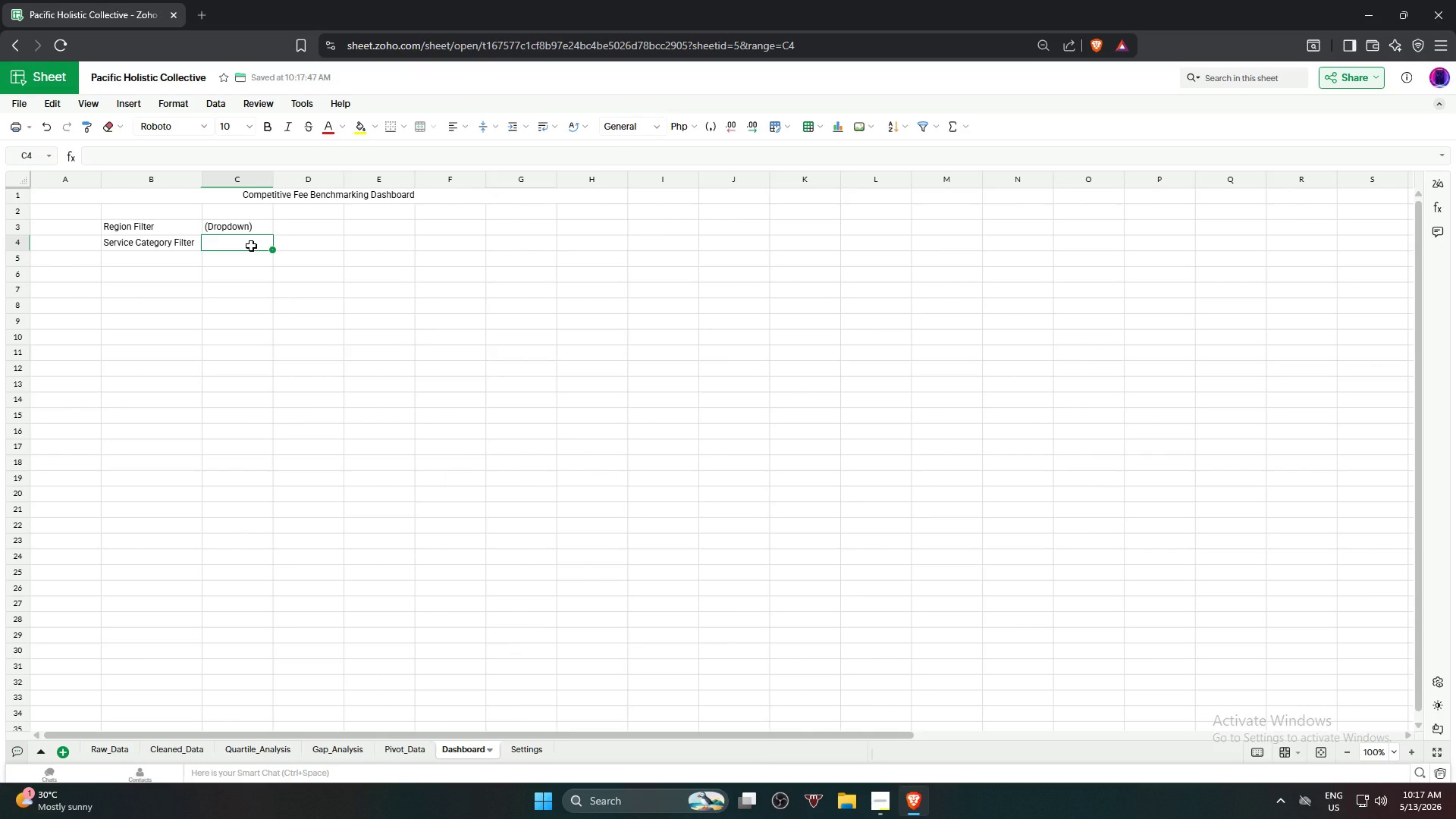 
wait(7.39)
 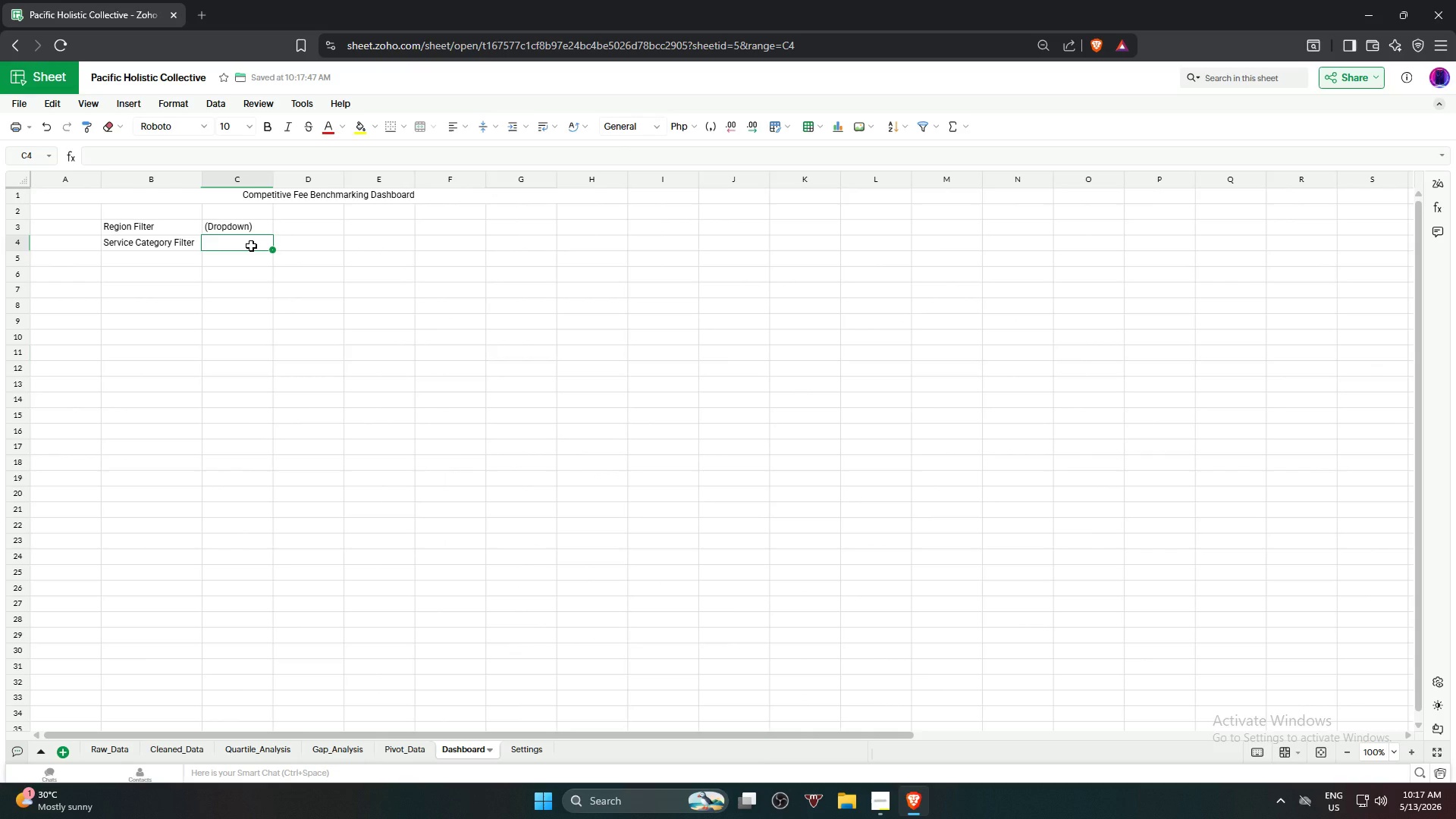 
type((Dropdown))
 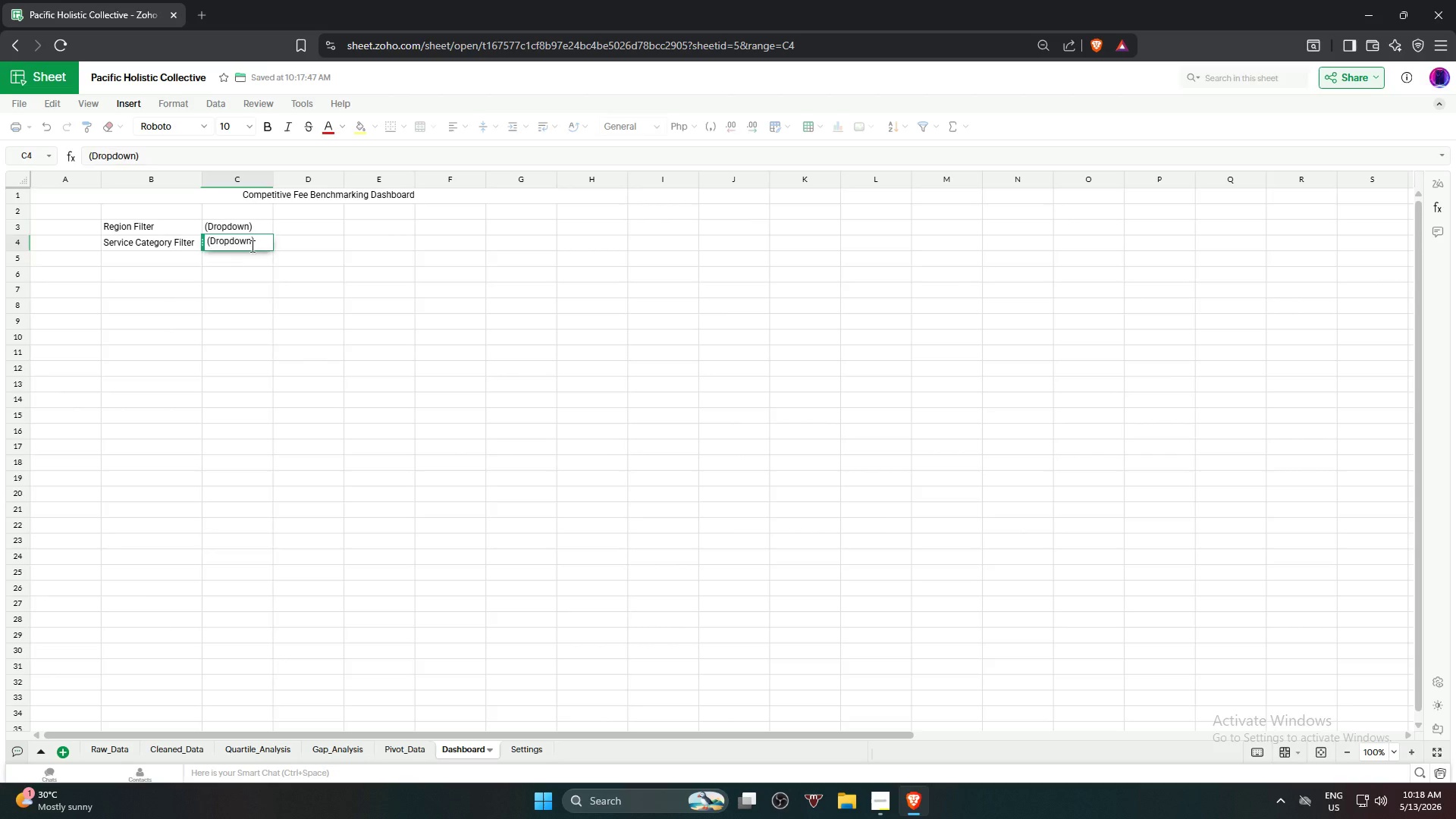 
key(Enter)
 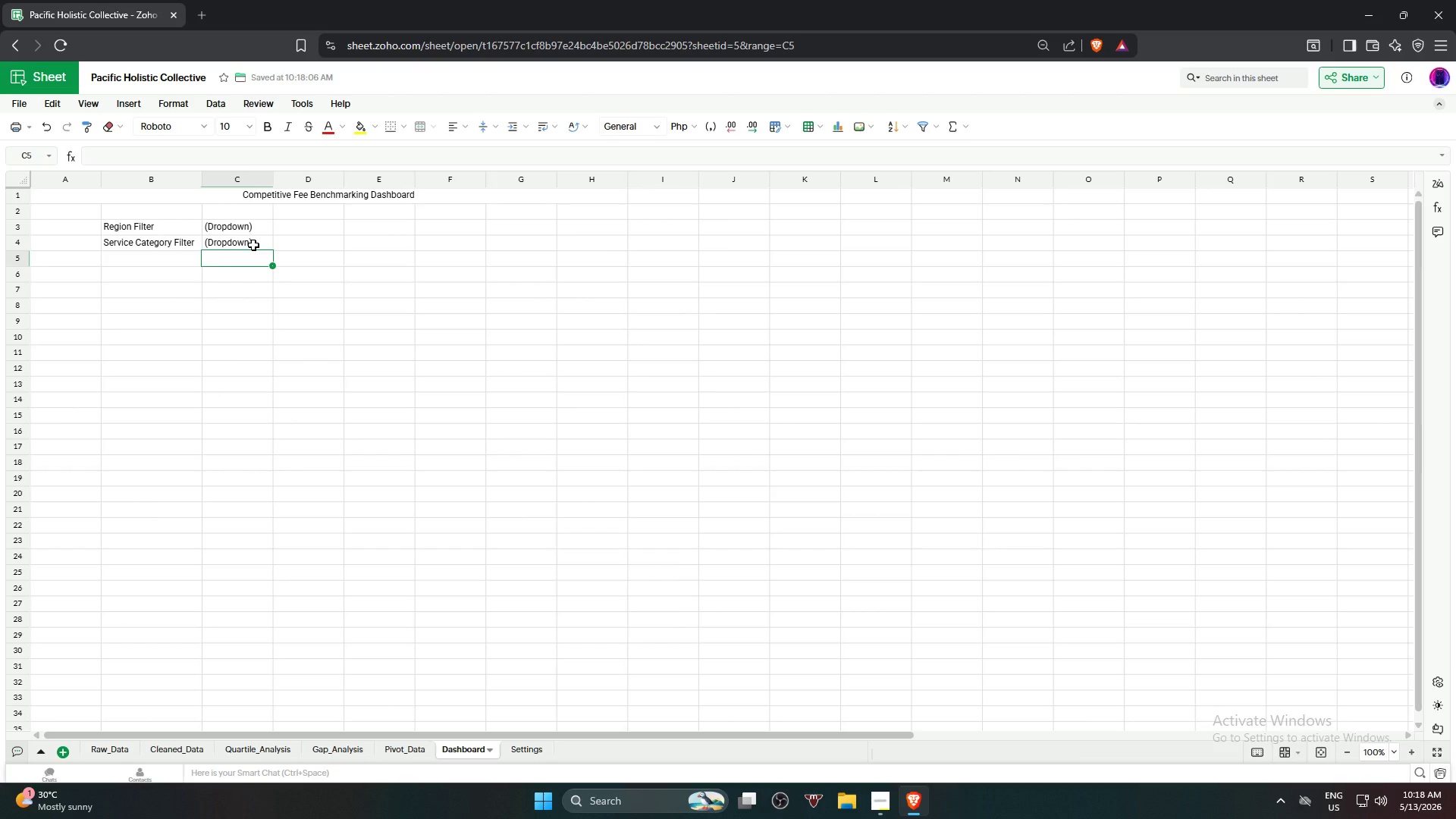 
left_click([260, 245])
 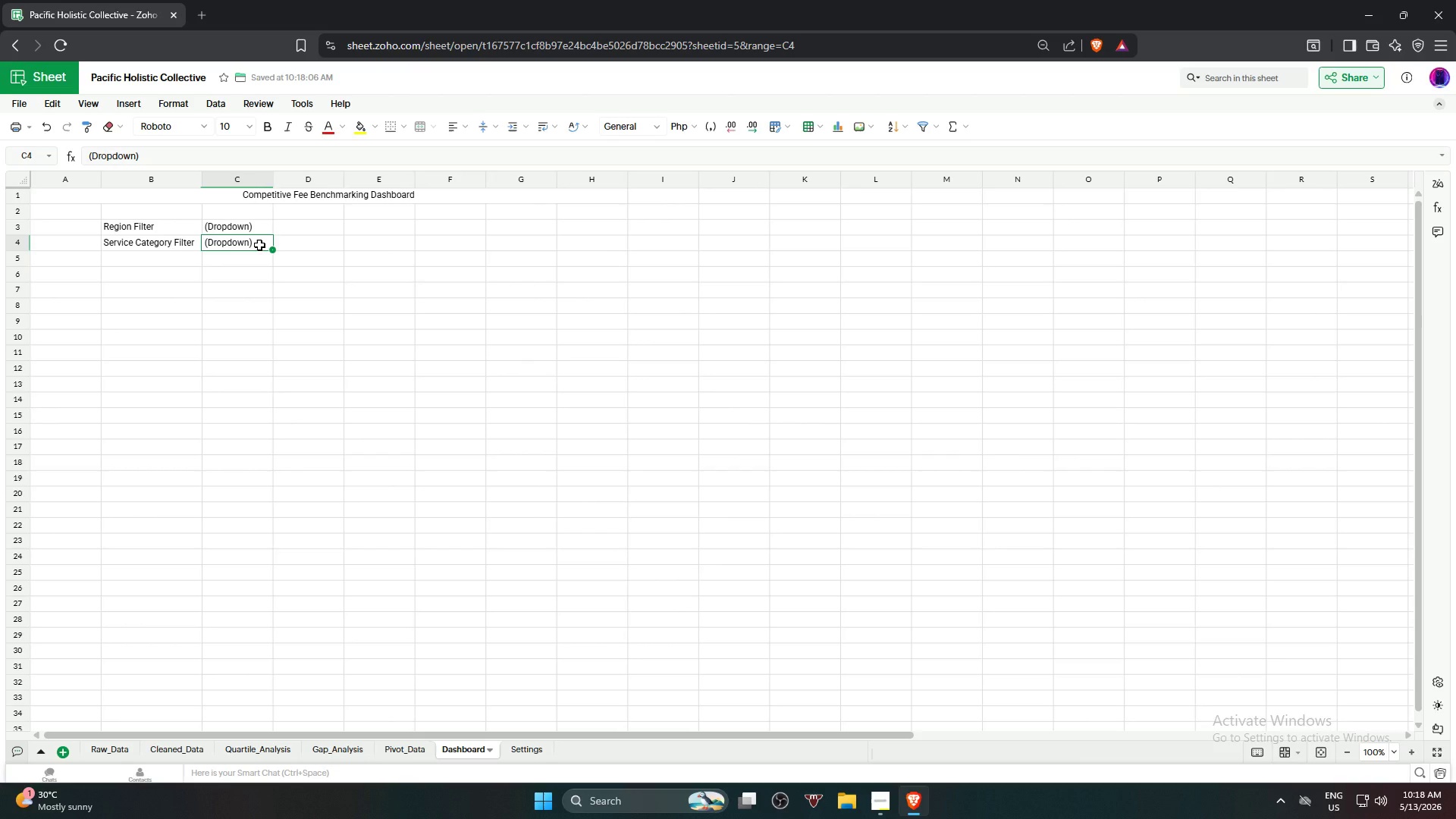 
wait(8.53)
 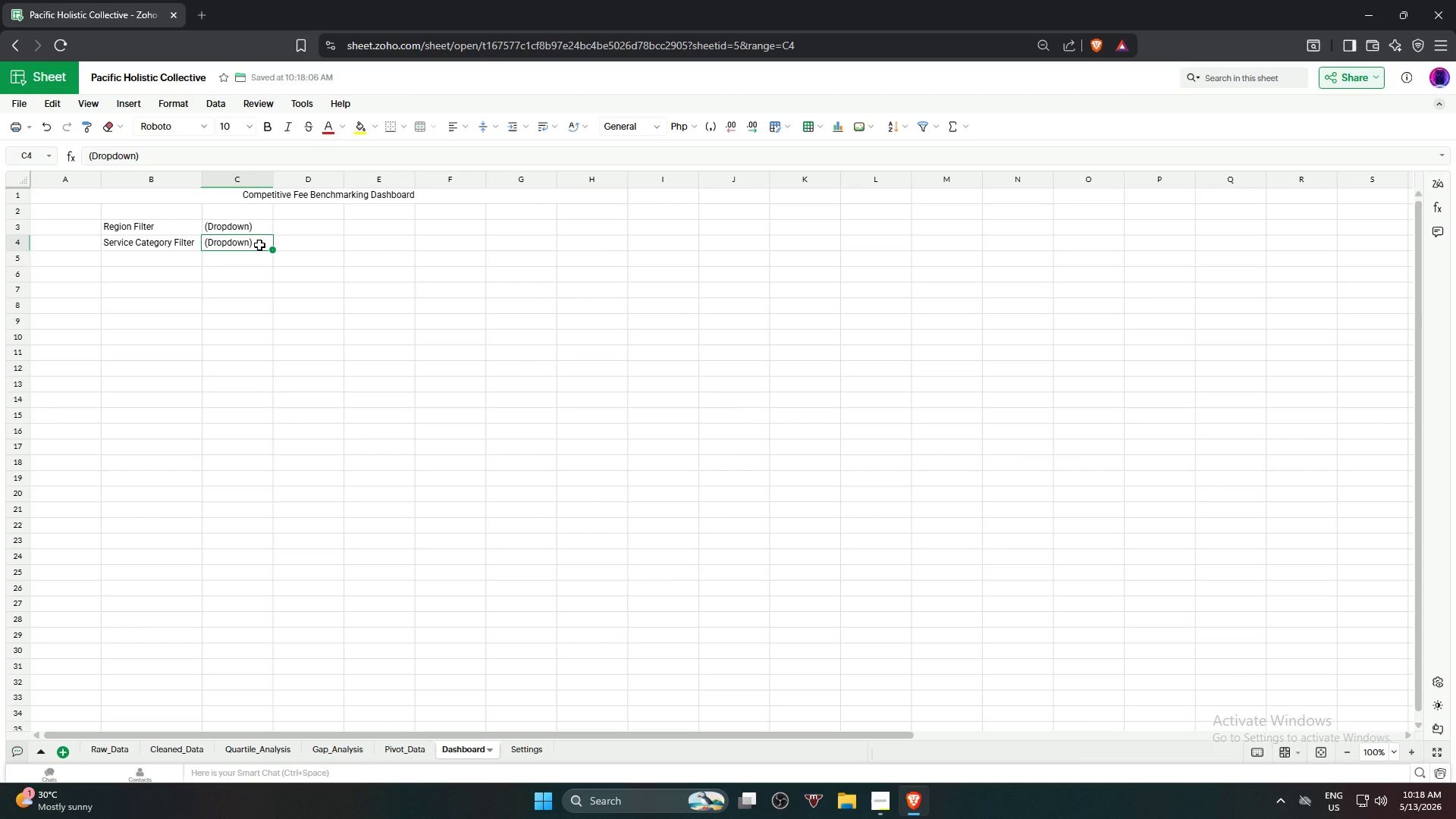 
left_click([208, 101])
 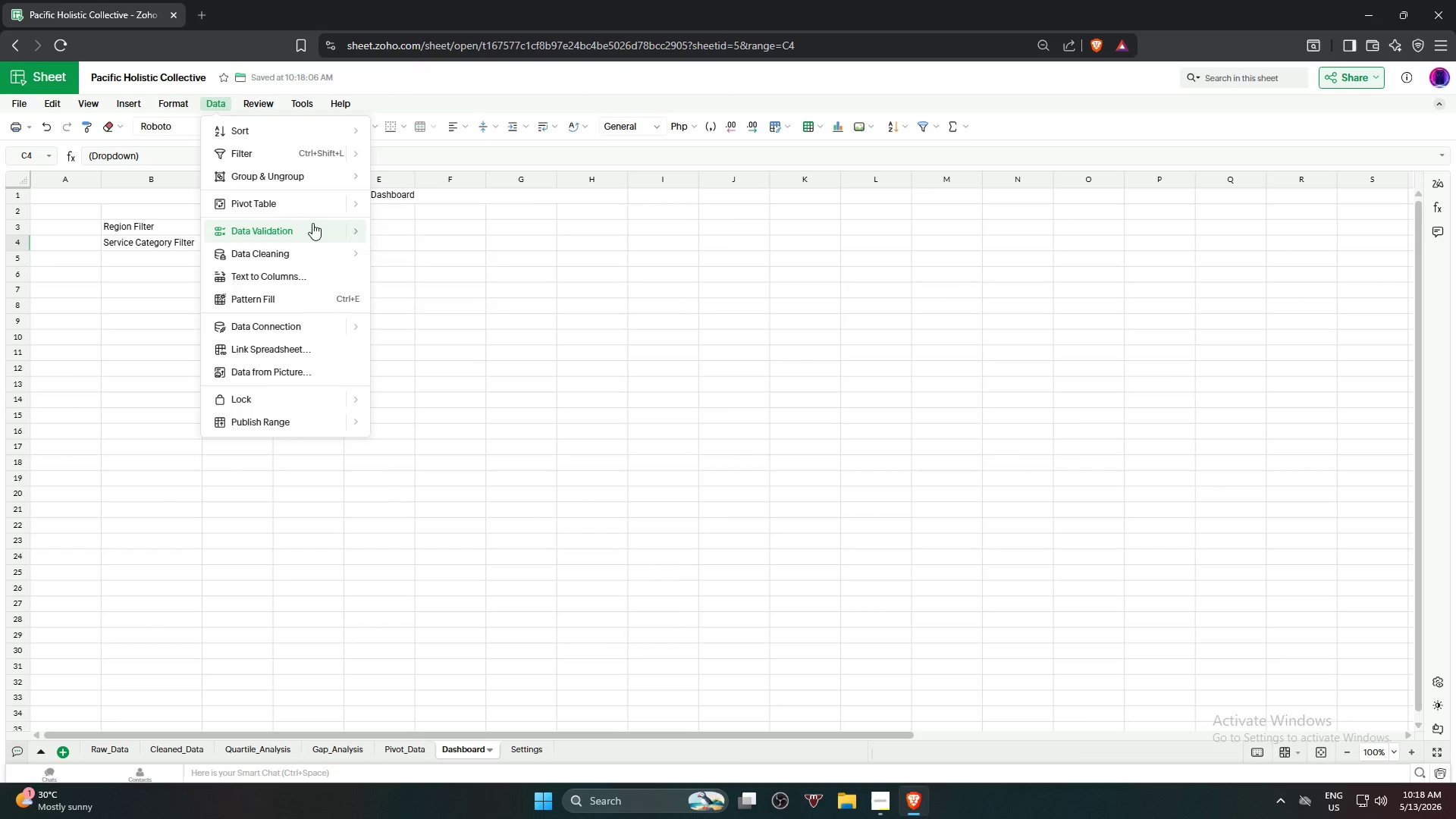 
mouse_move([325, 221])
 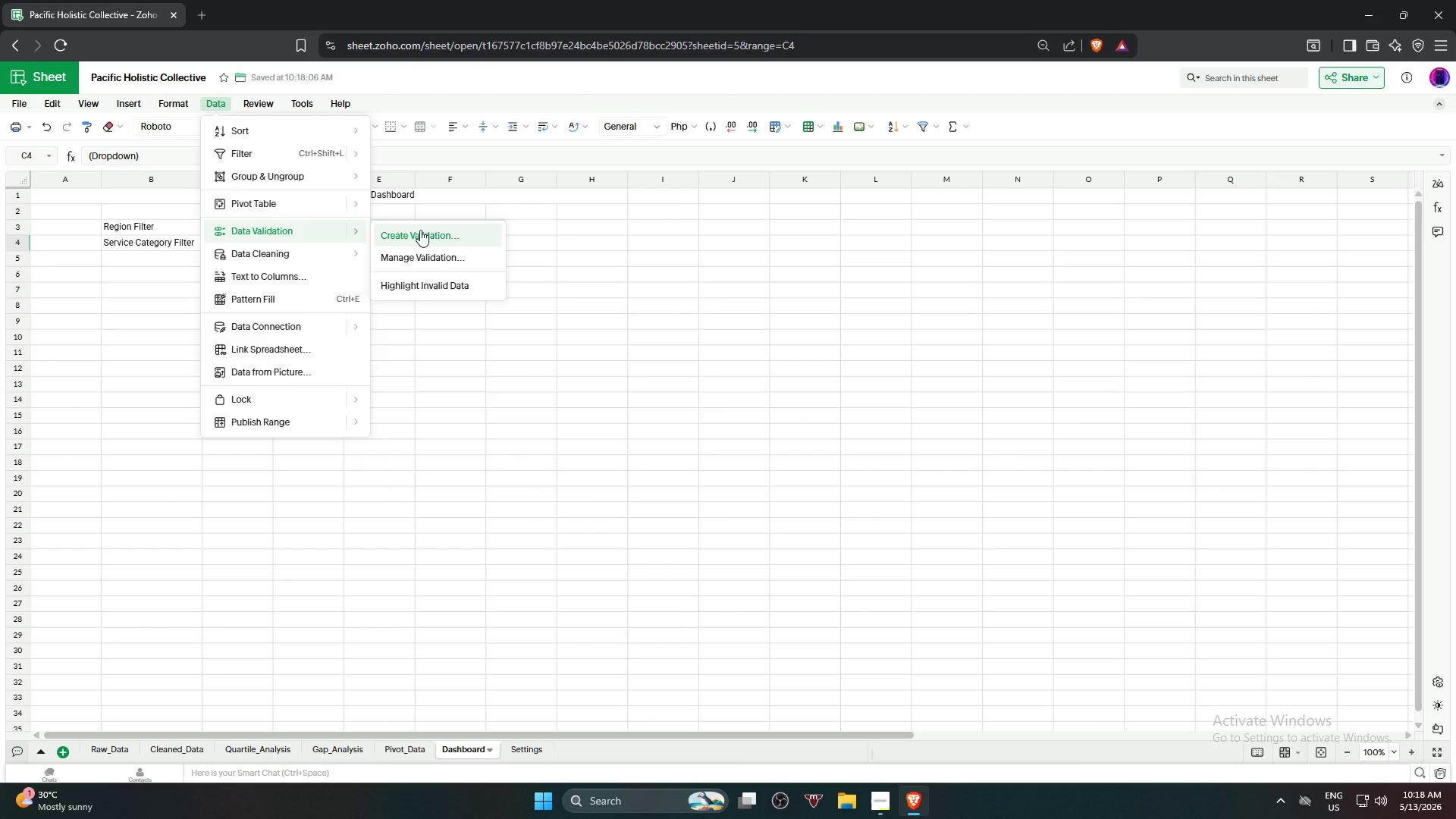 
left_click([420, 230])
 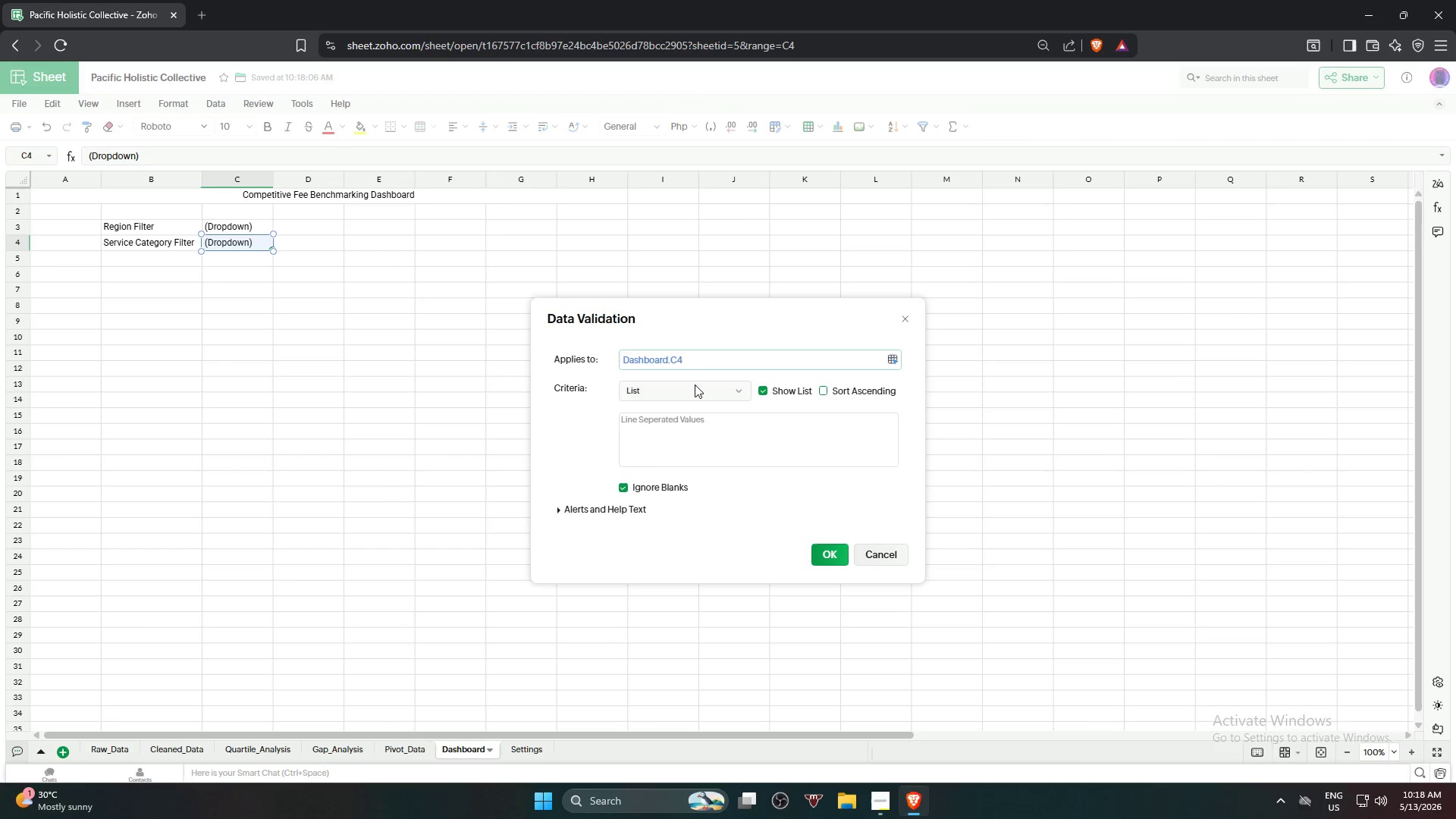 
left_click([717, 386])
 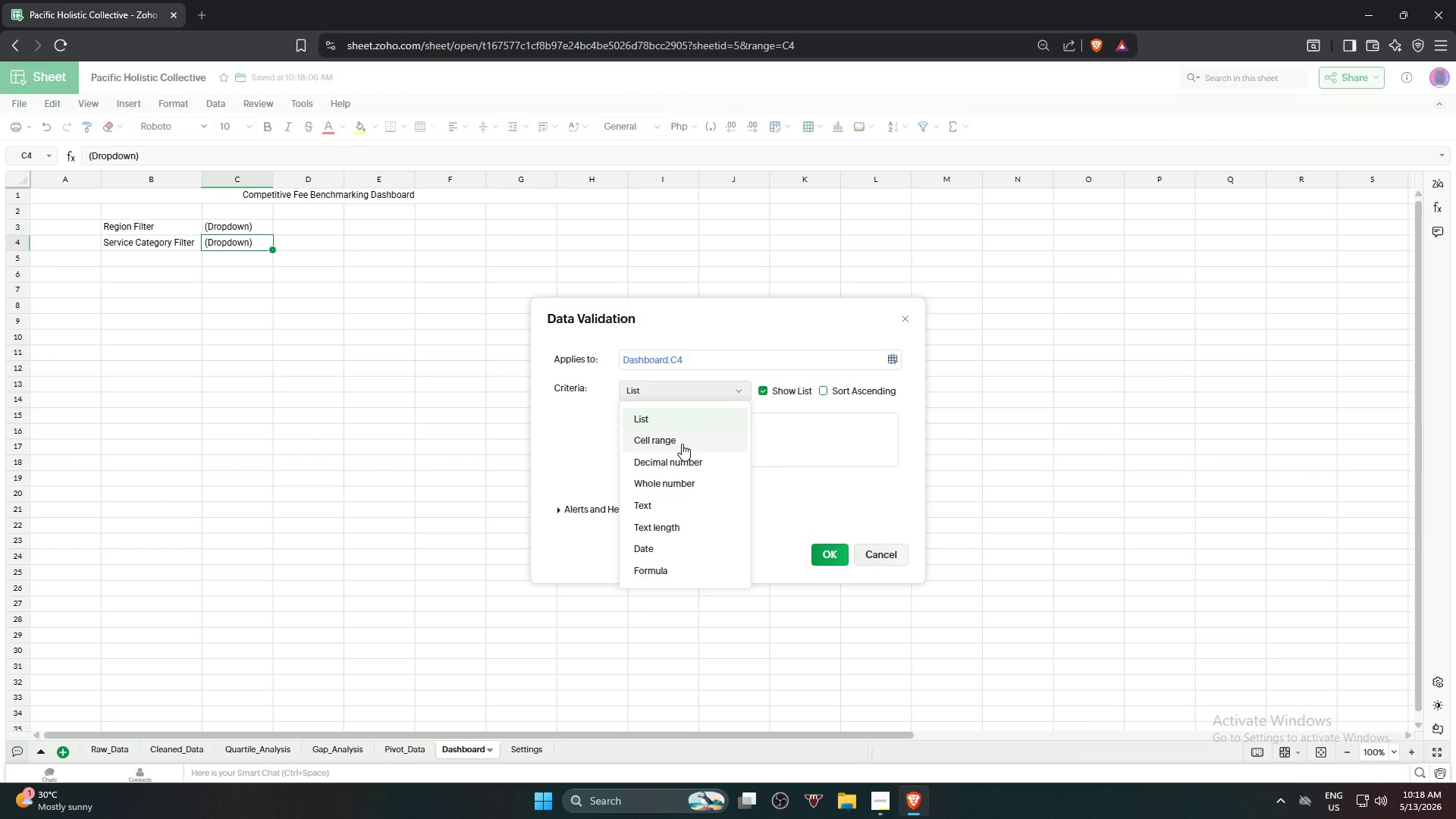 
left_click([682, 444])
 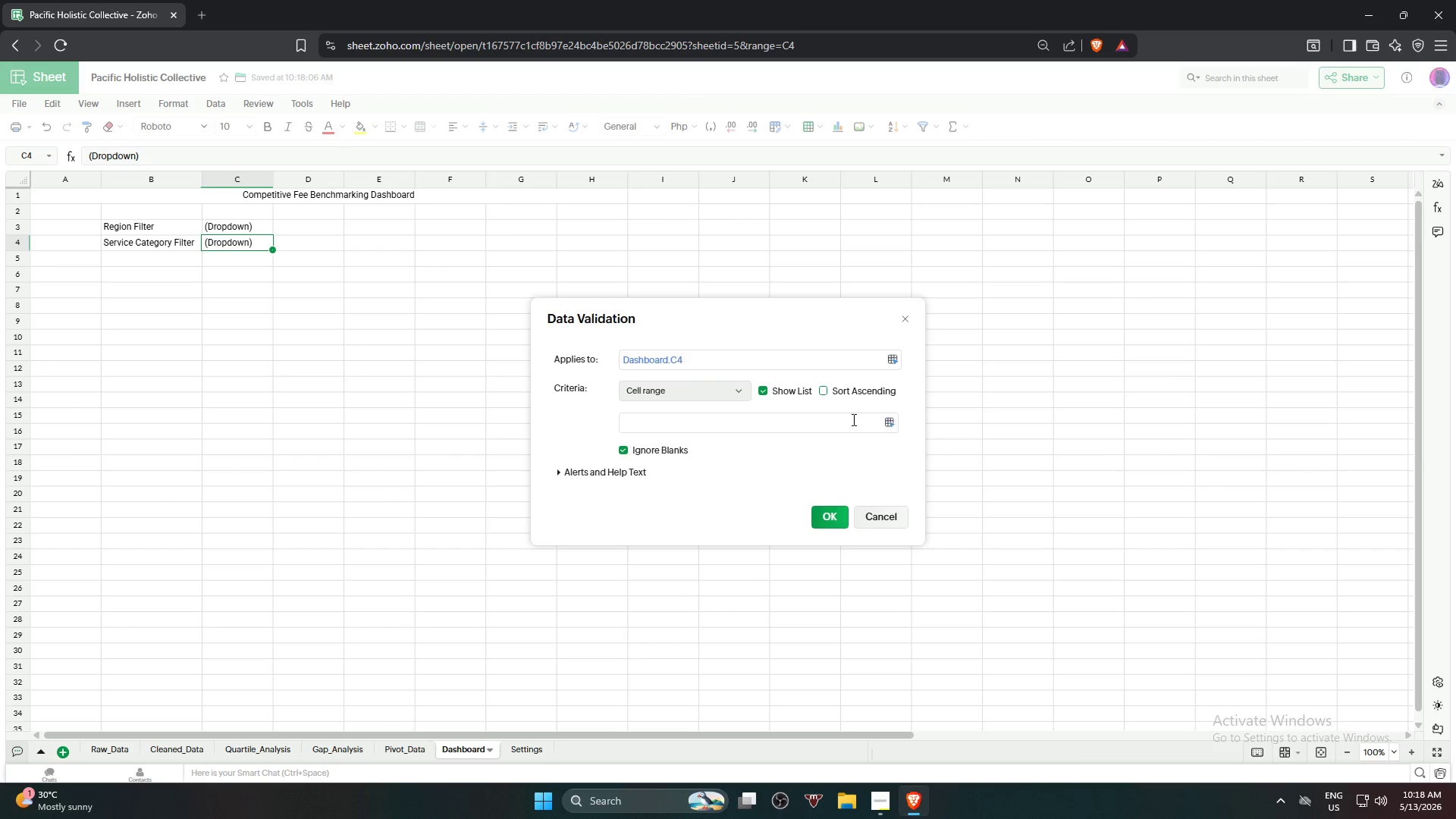 
left_click([828, 419])
 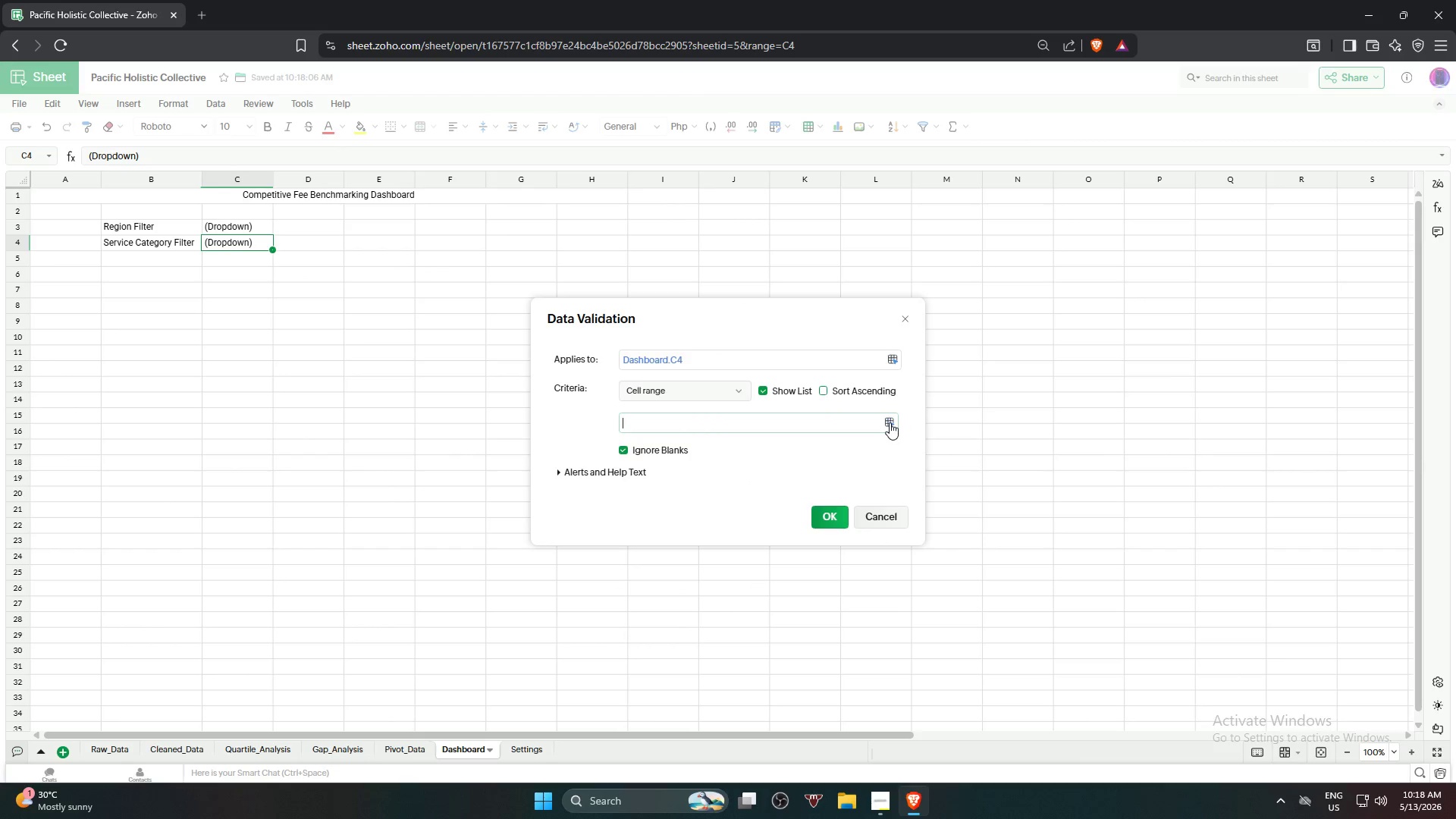 
left_click([890, 422])
 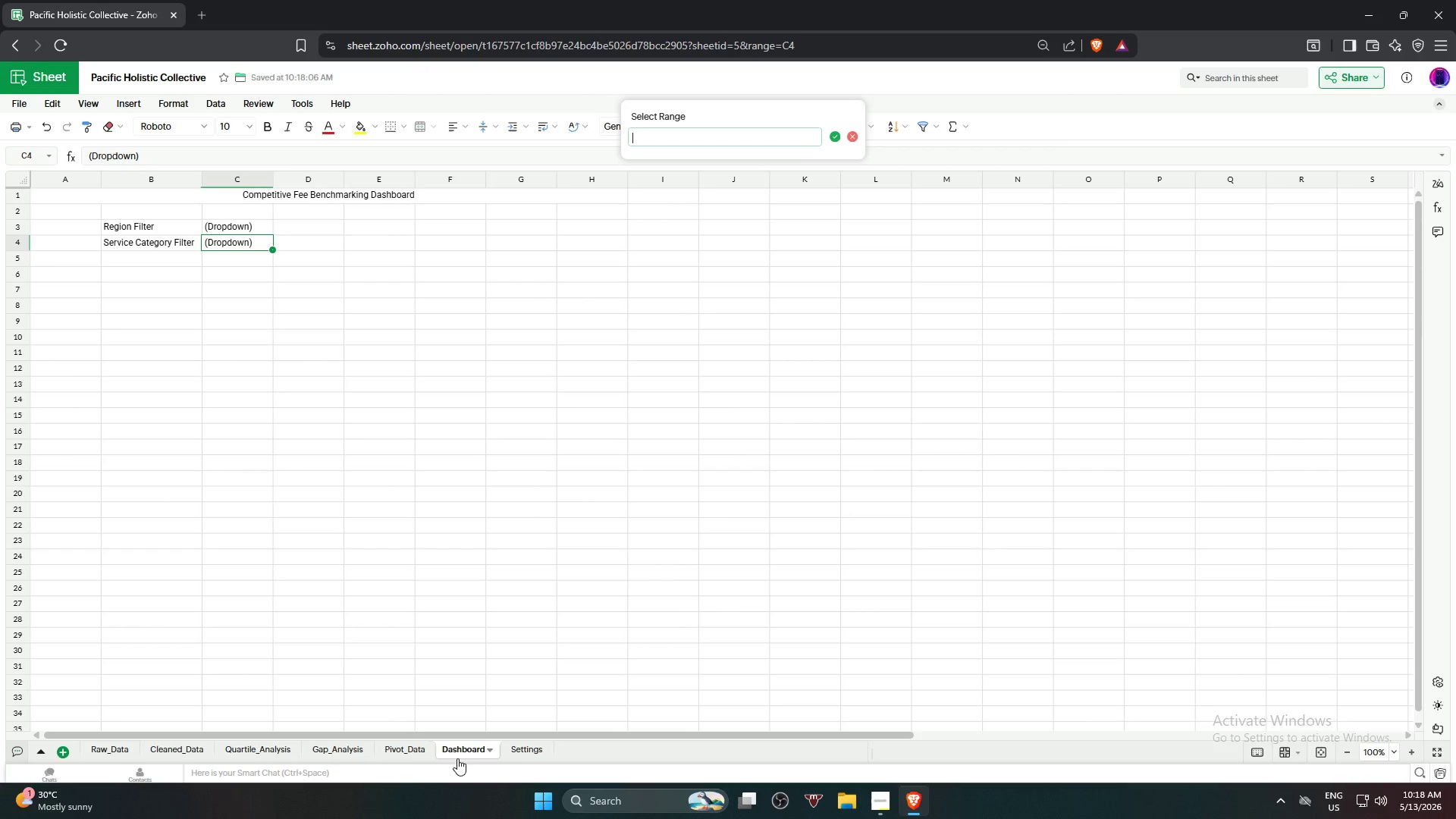 
left_click([525, 745])
 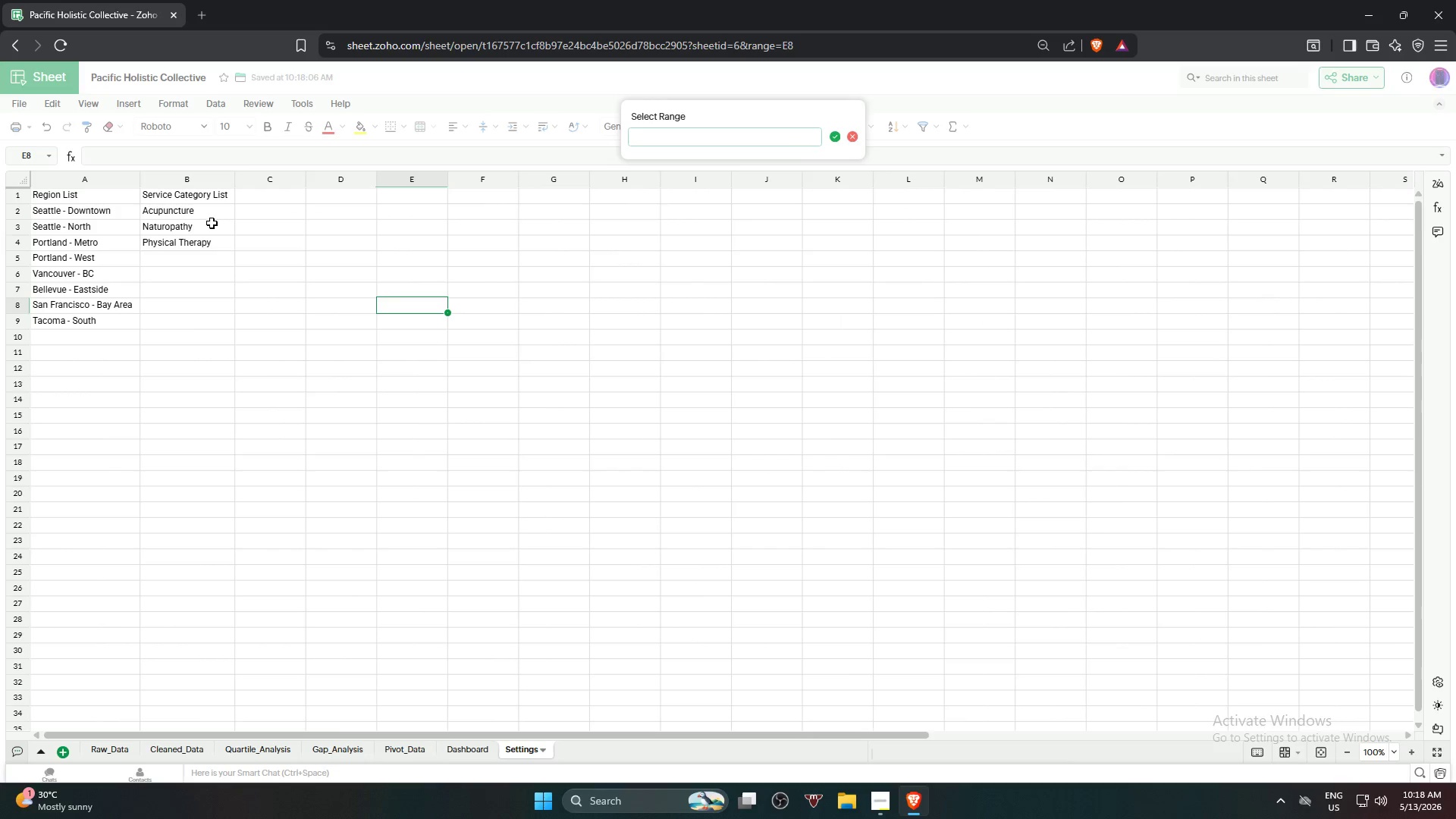 
left_click([202, 212])
 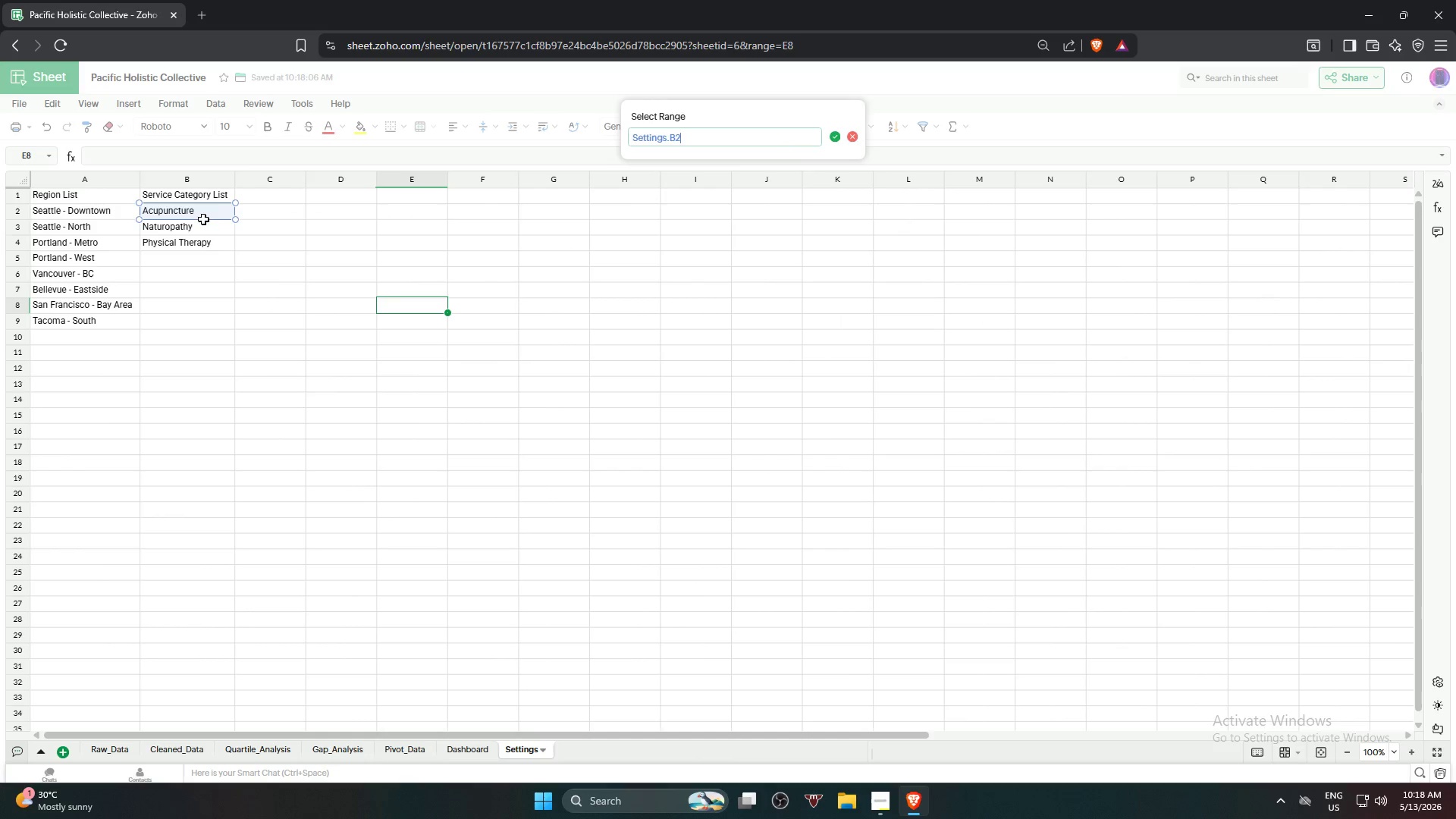 
hold_key(key=ShiftLeft, duration=0.91)
left_click([203, 245])
 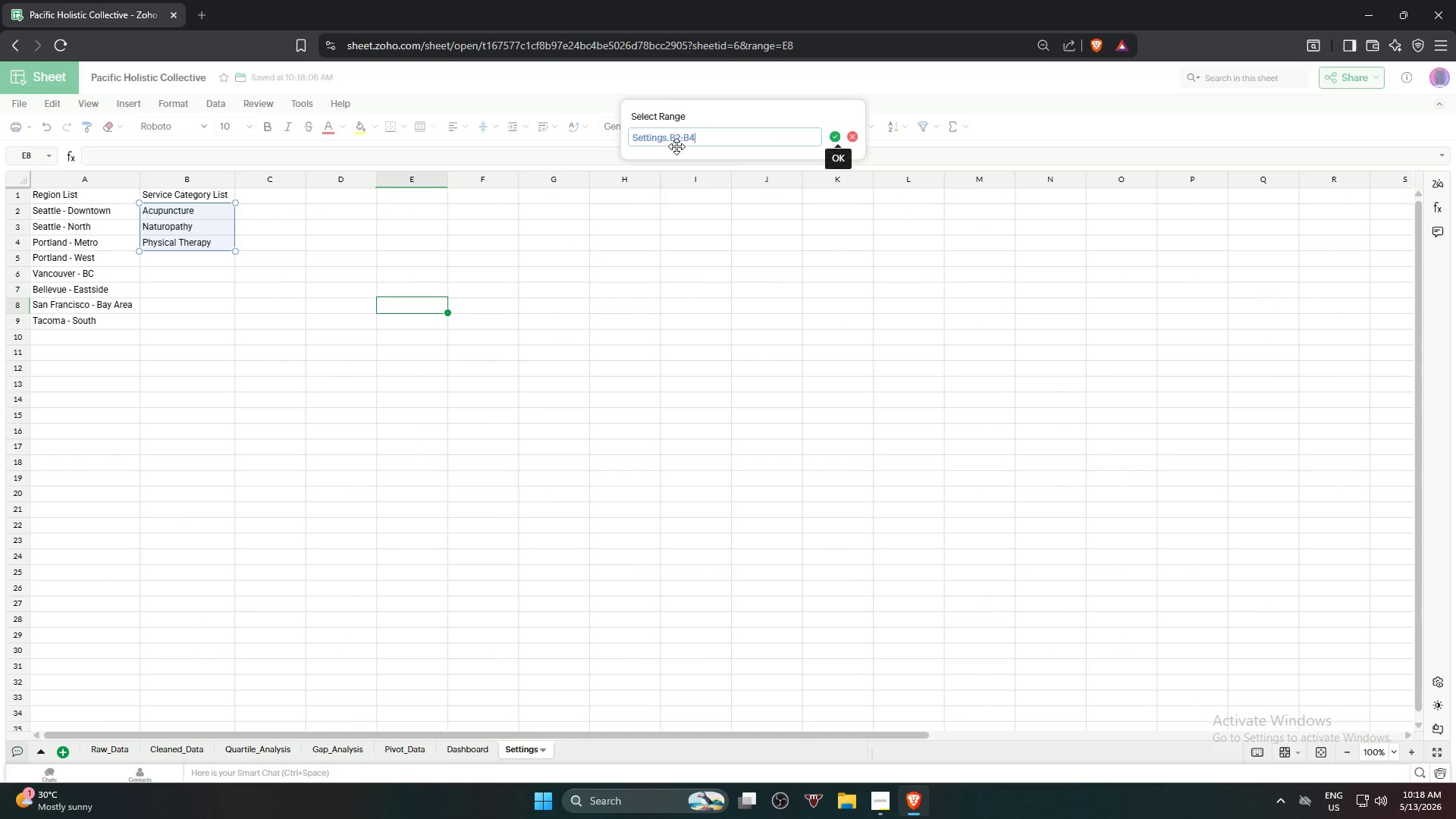 
left_click([668, 136])
 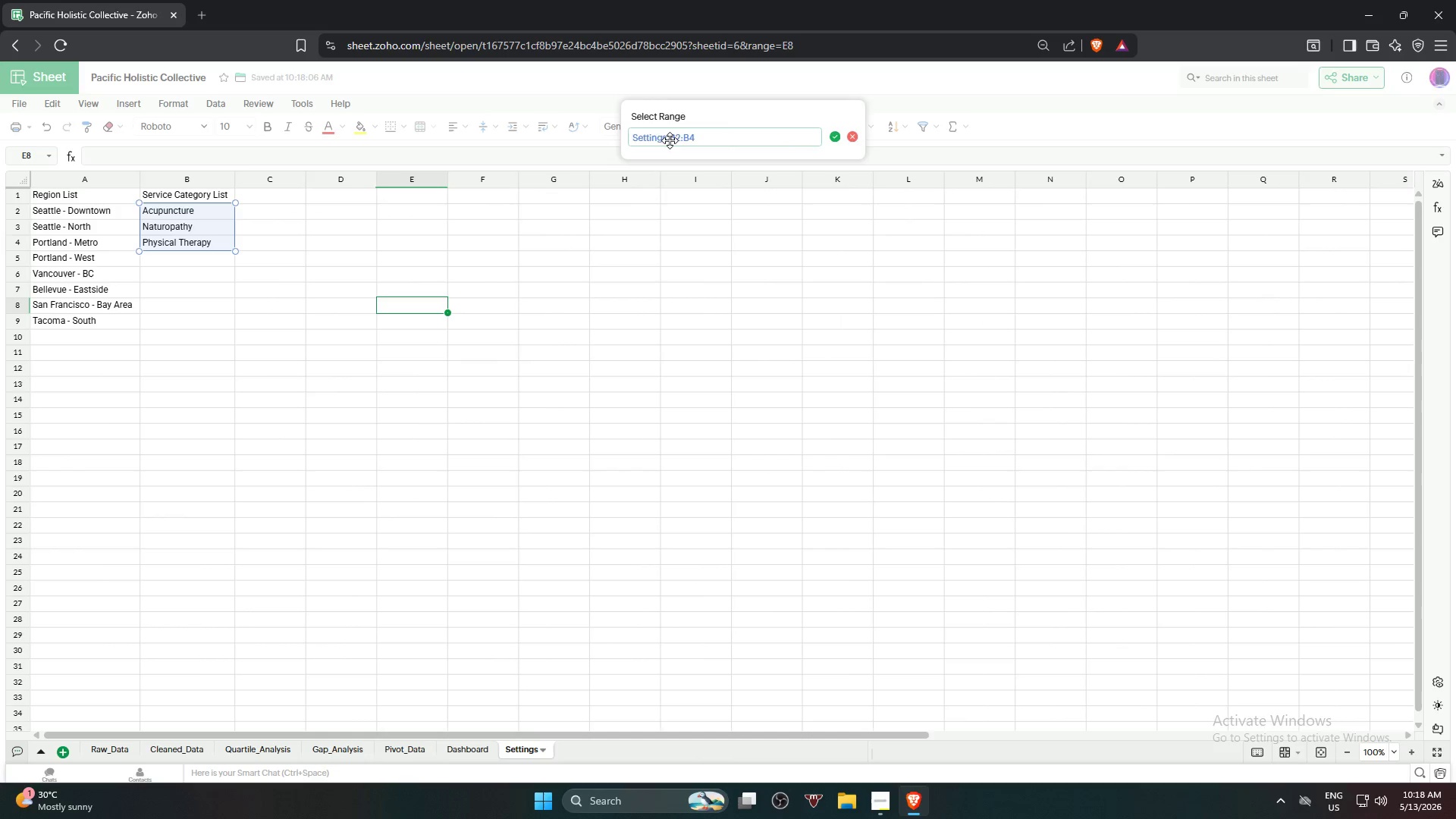 
left_click([672, 136])
 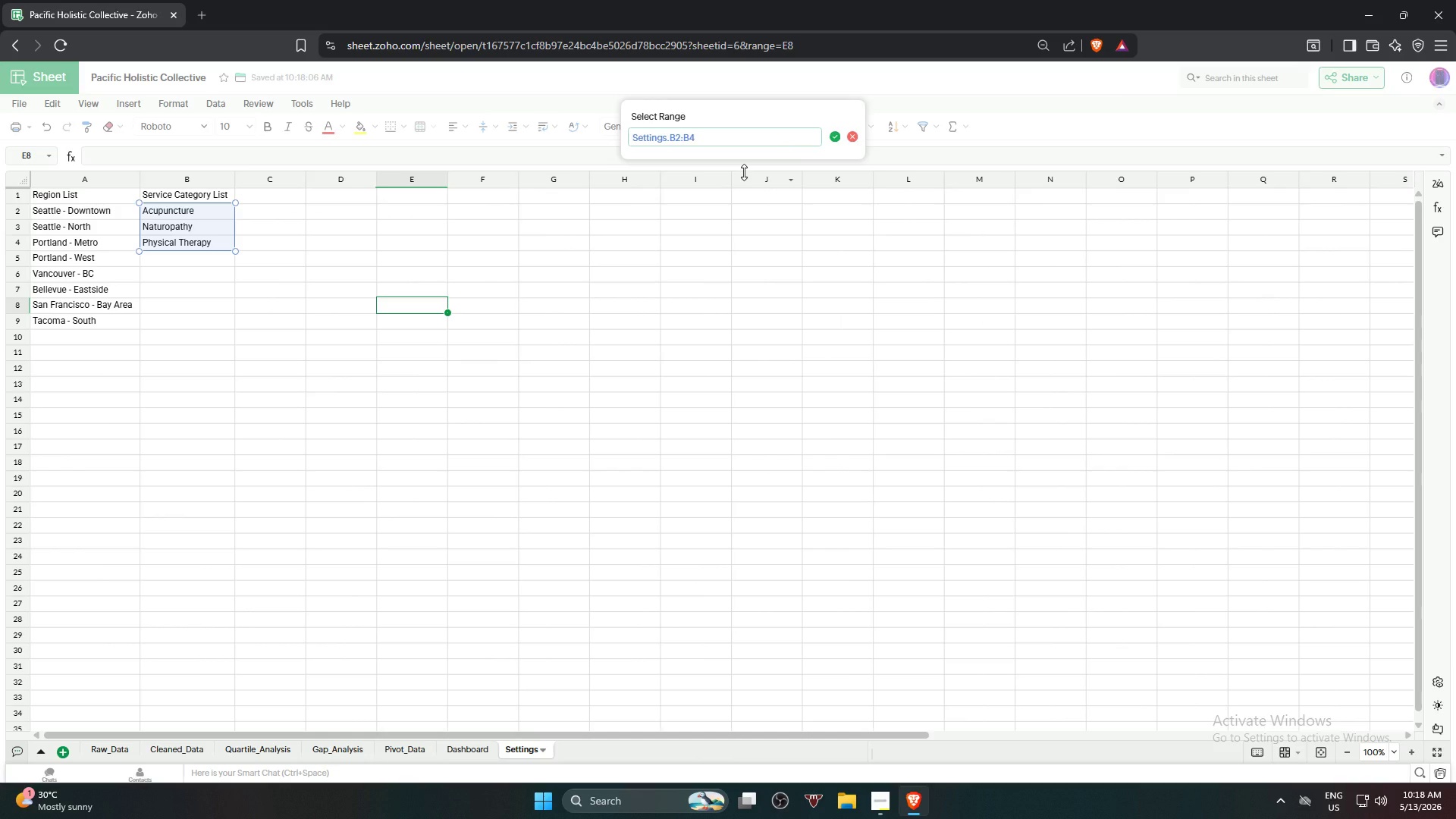 
key(Shift+ShiftRight)
 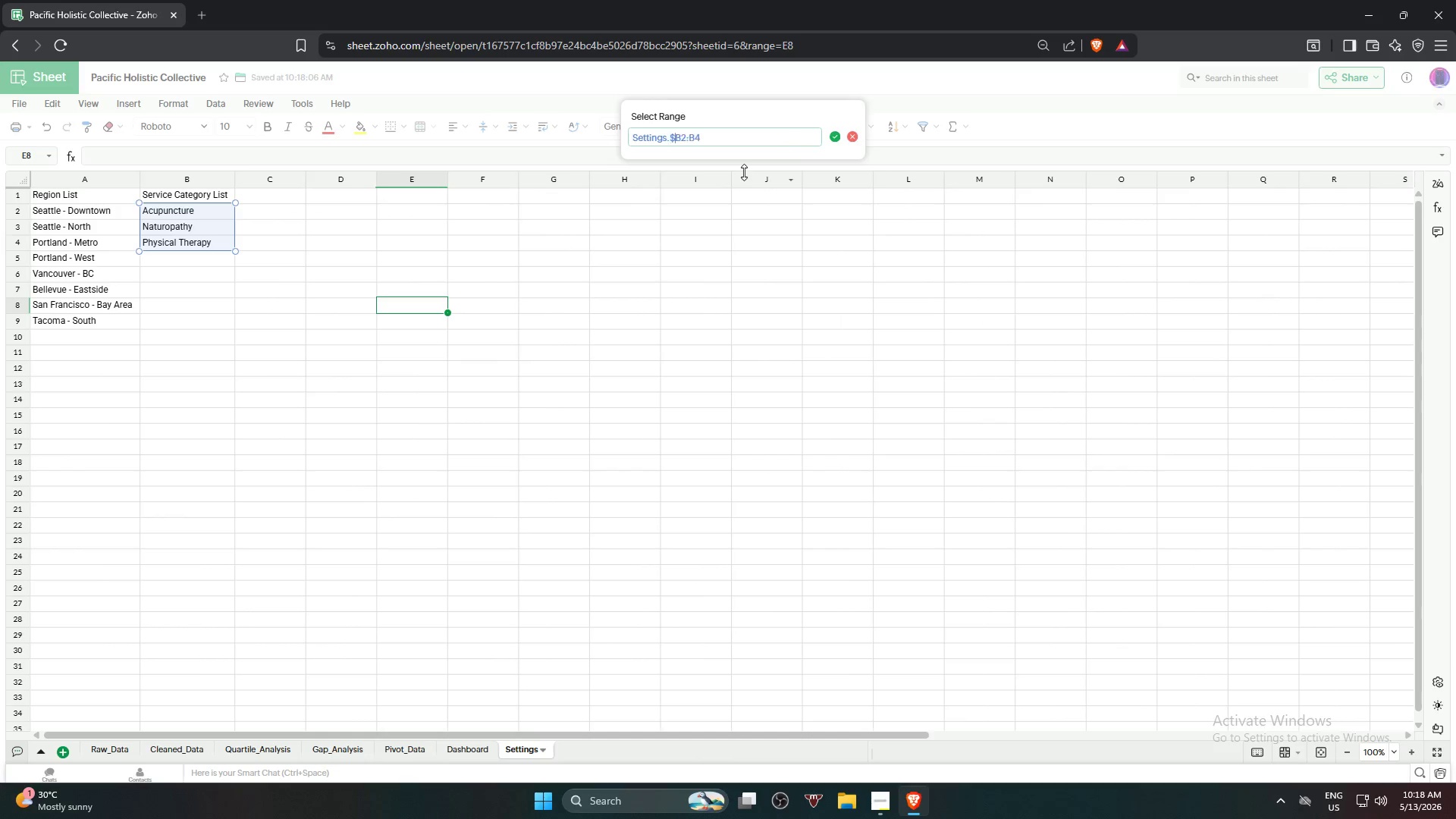 
key(Shift+4)
 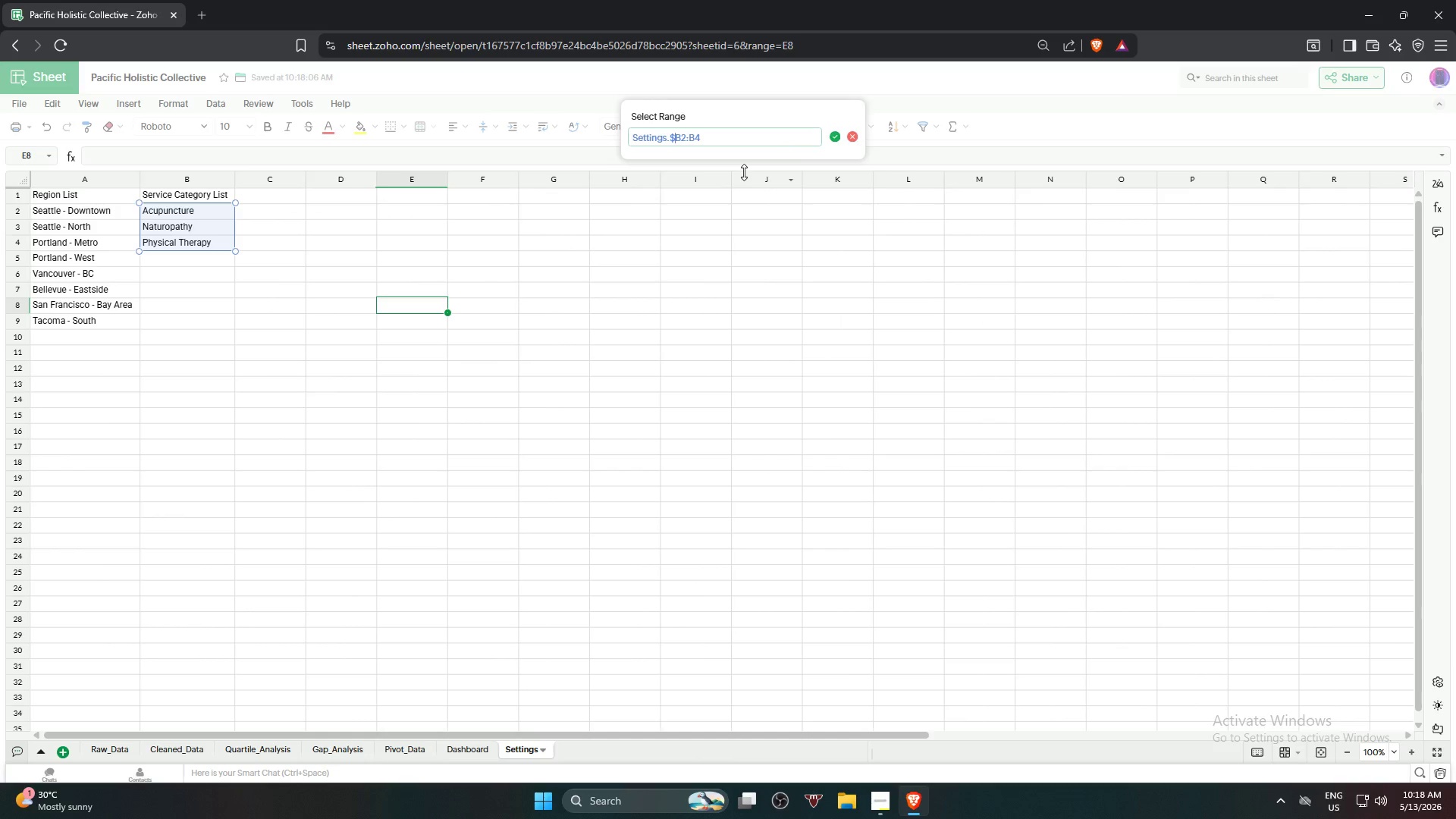 
key(ArrowRight)
 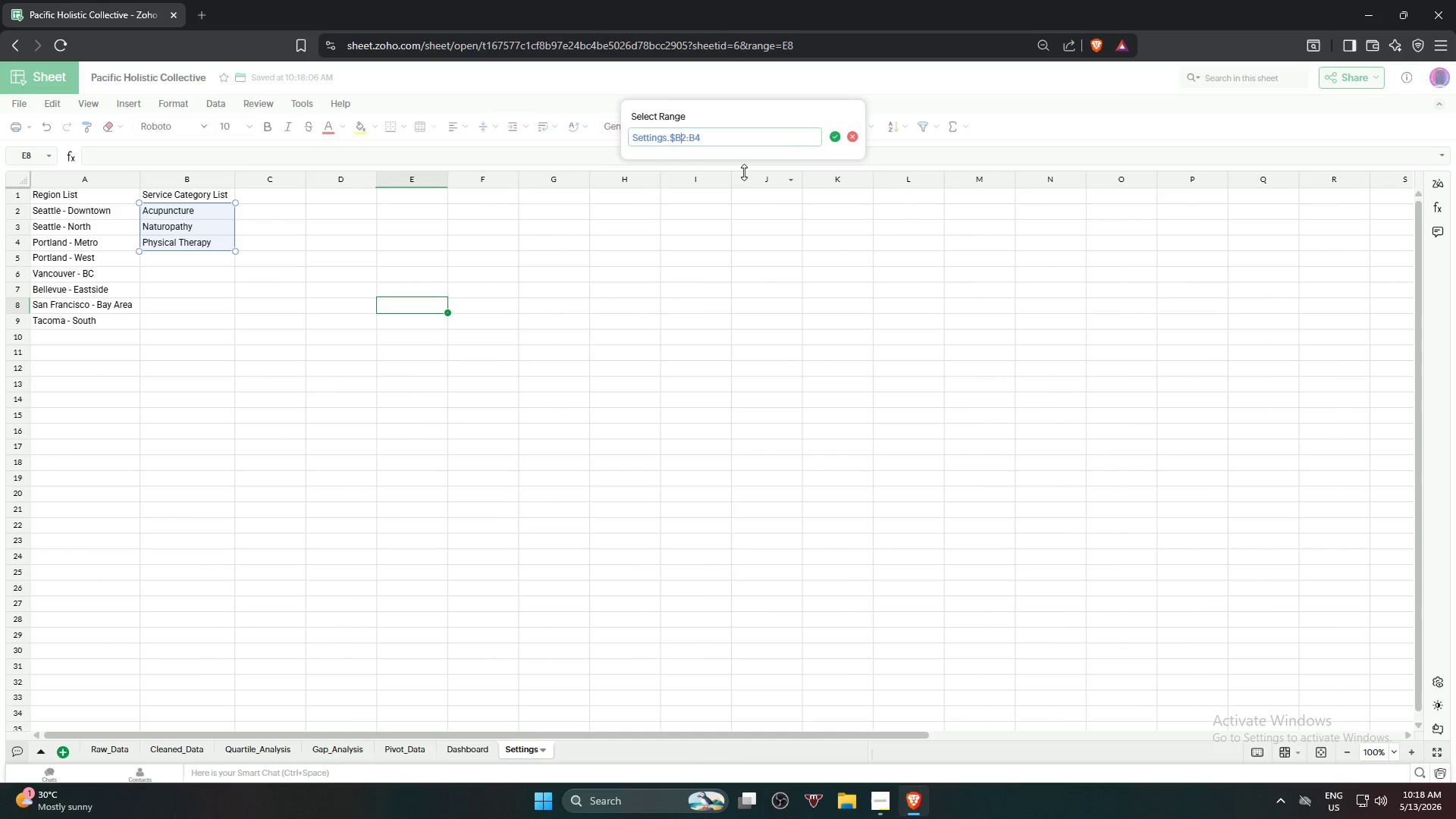 
key(Shift+ShiftRight)
 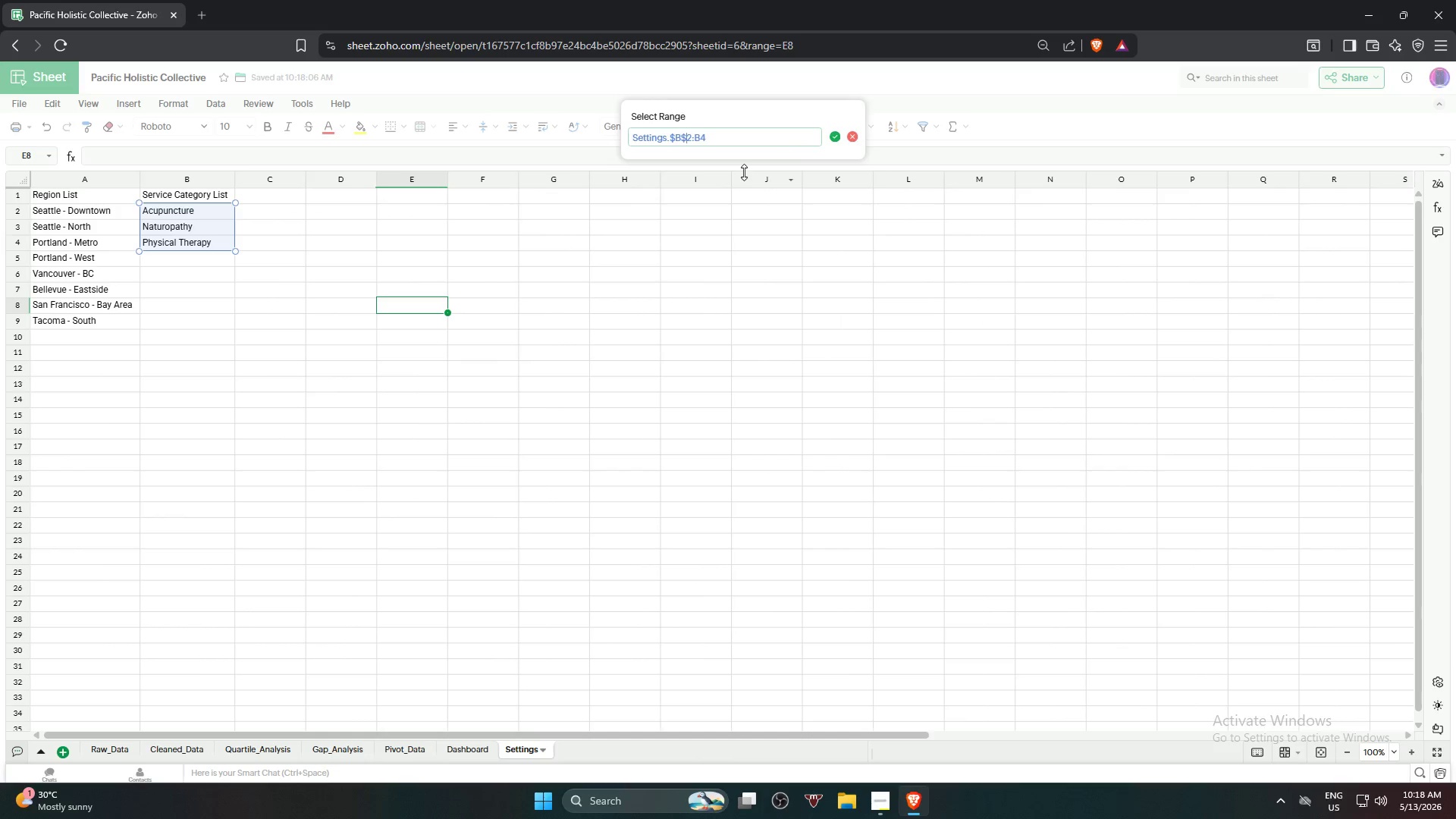 
key(Shift+4)
 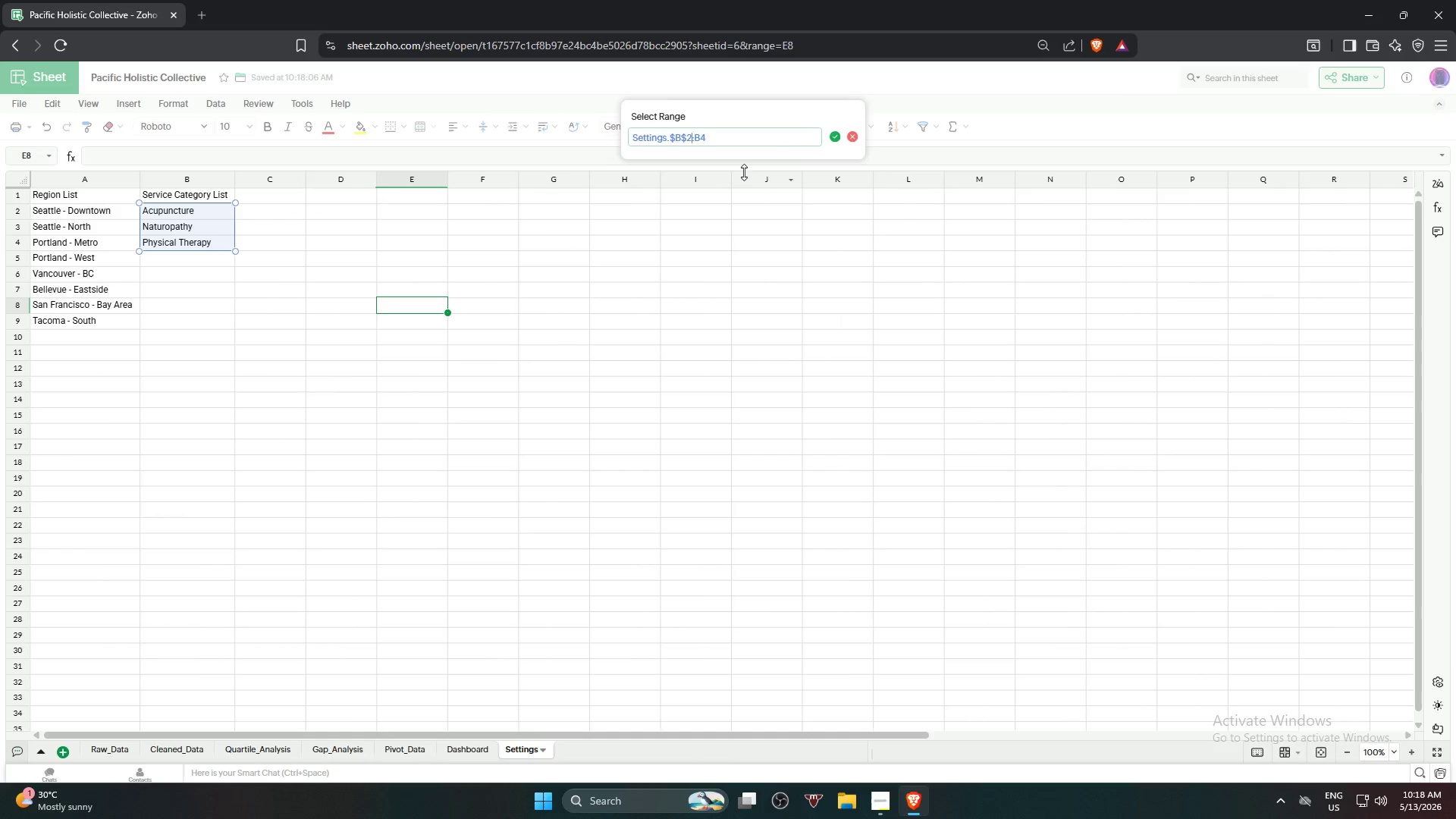 
key(ArrowRight)
 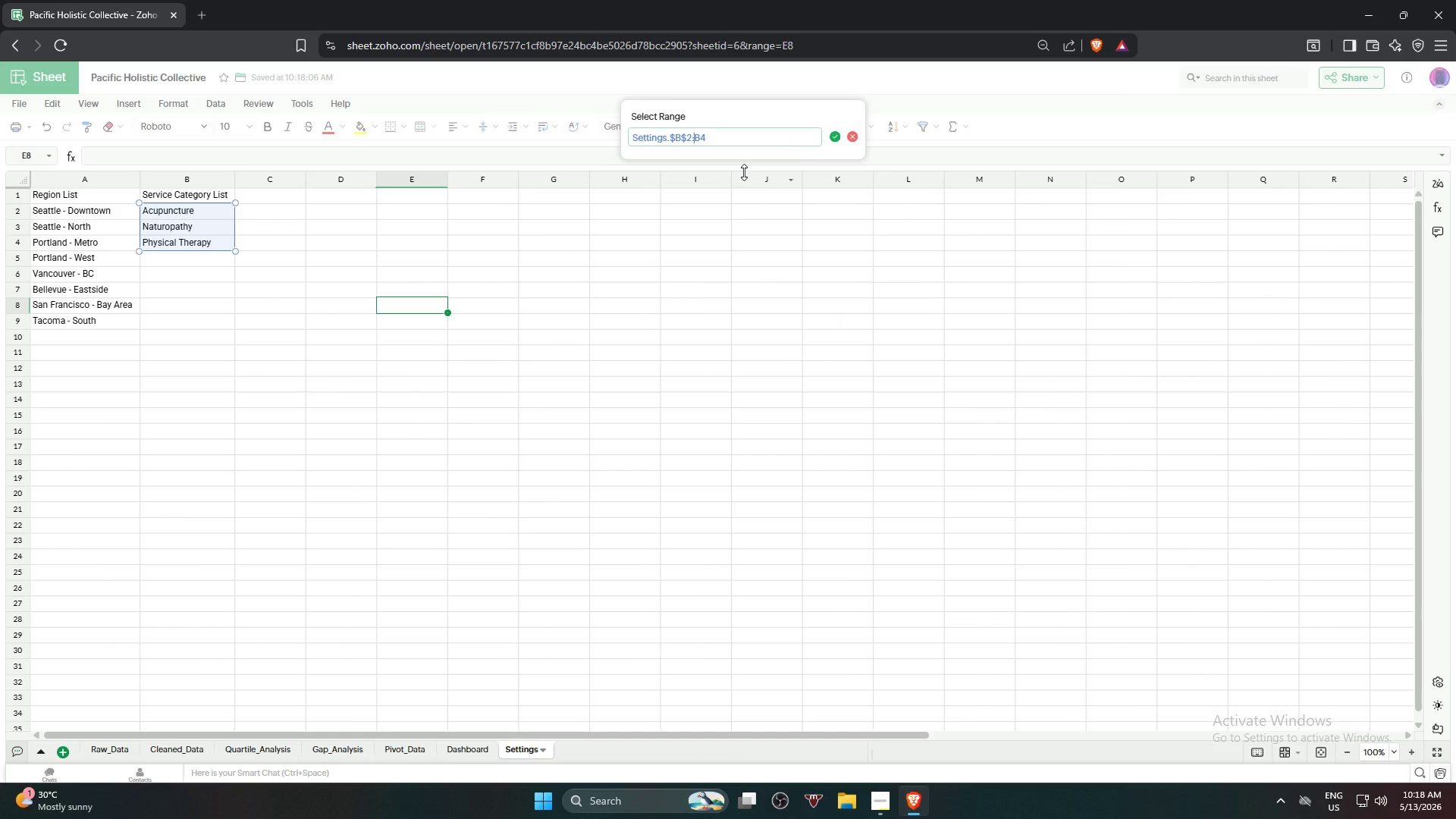 
key(ArrowRight)
 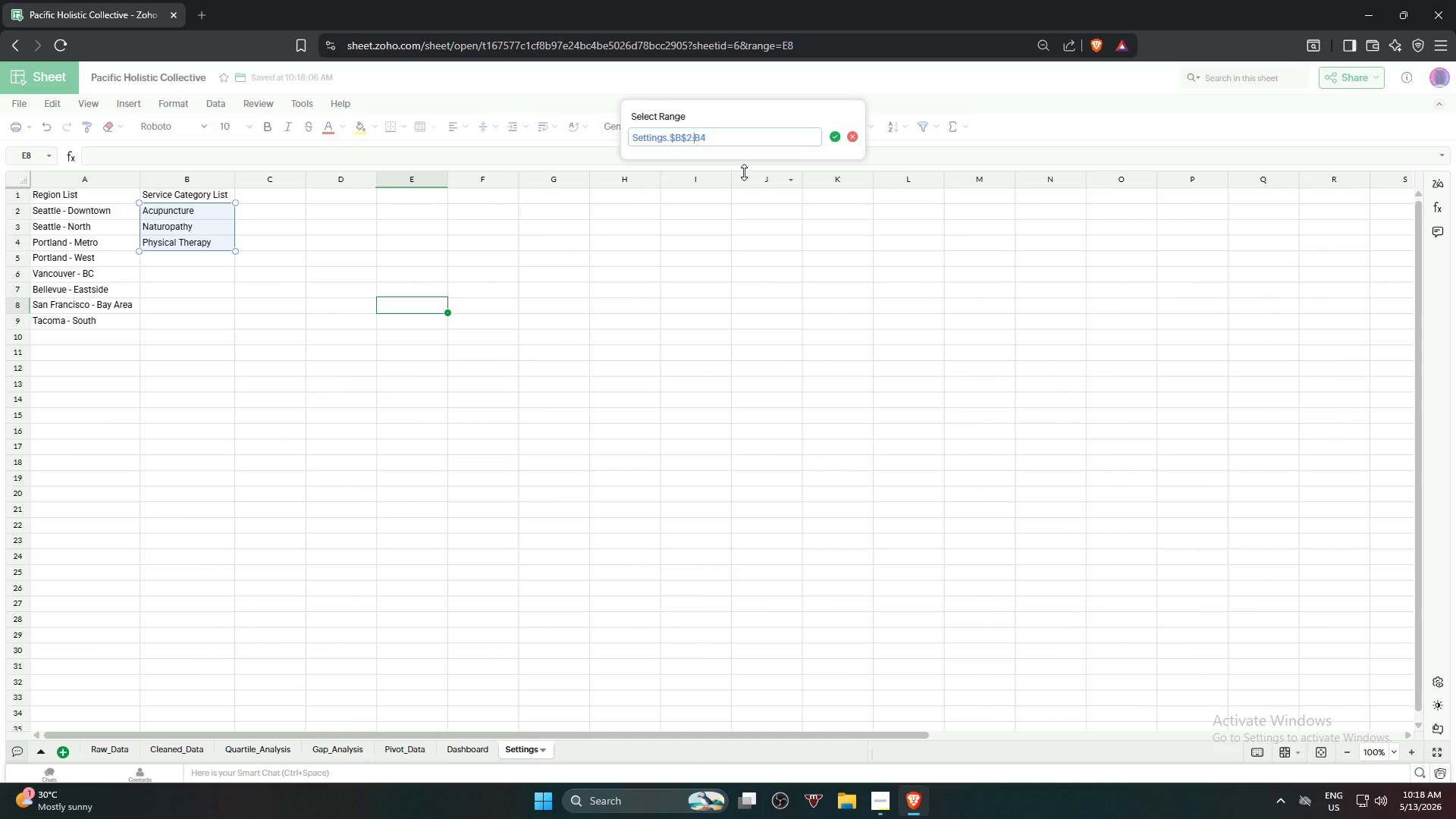 
key(Shift+4)
 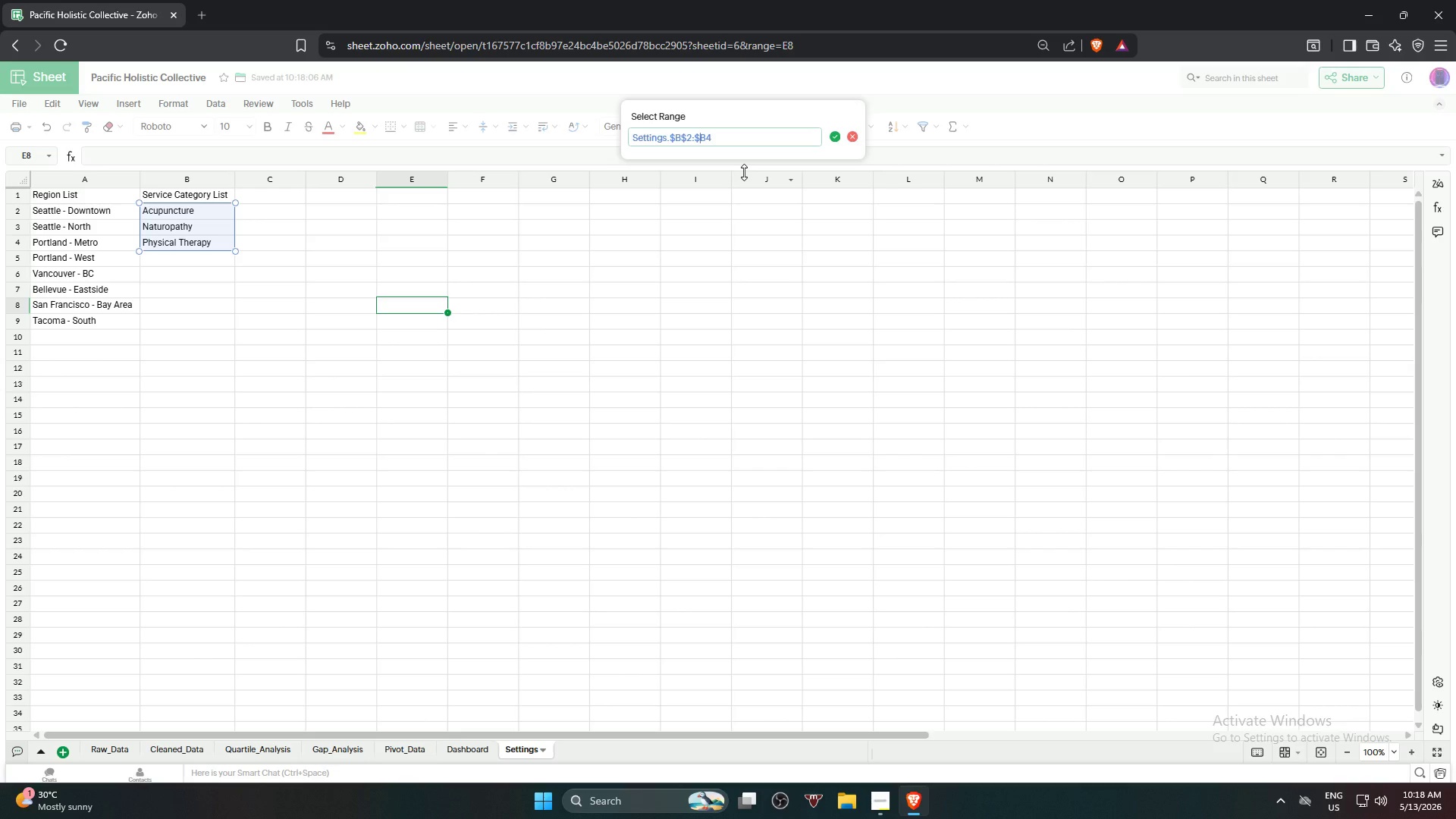 
wait(9.52)
 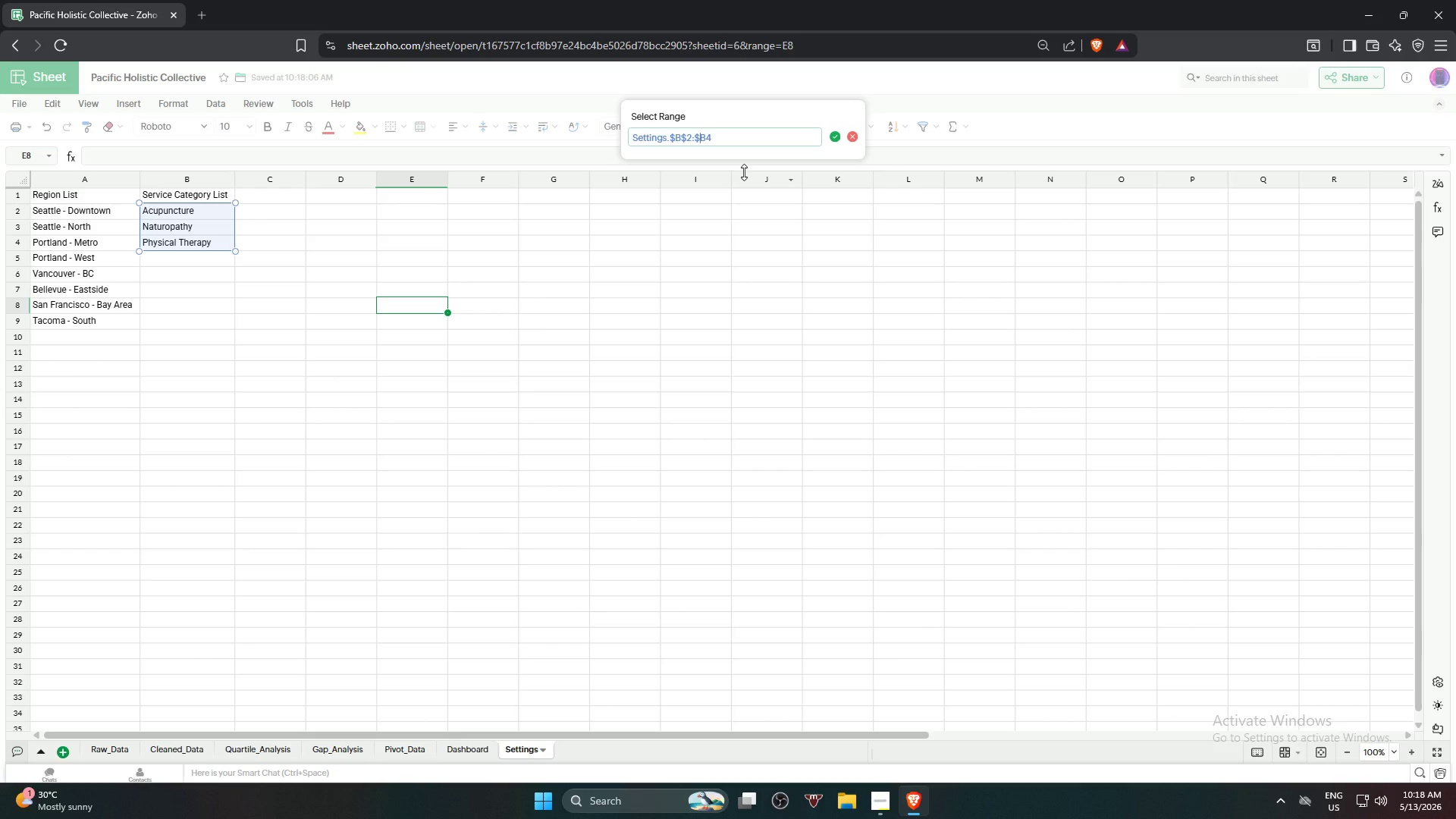 
key(ArrowRight)
 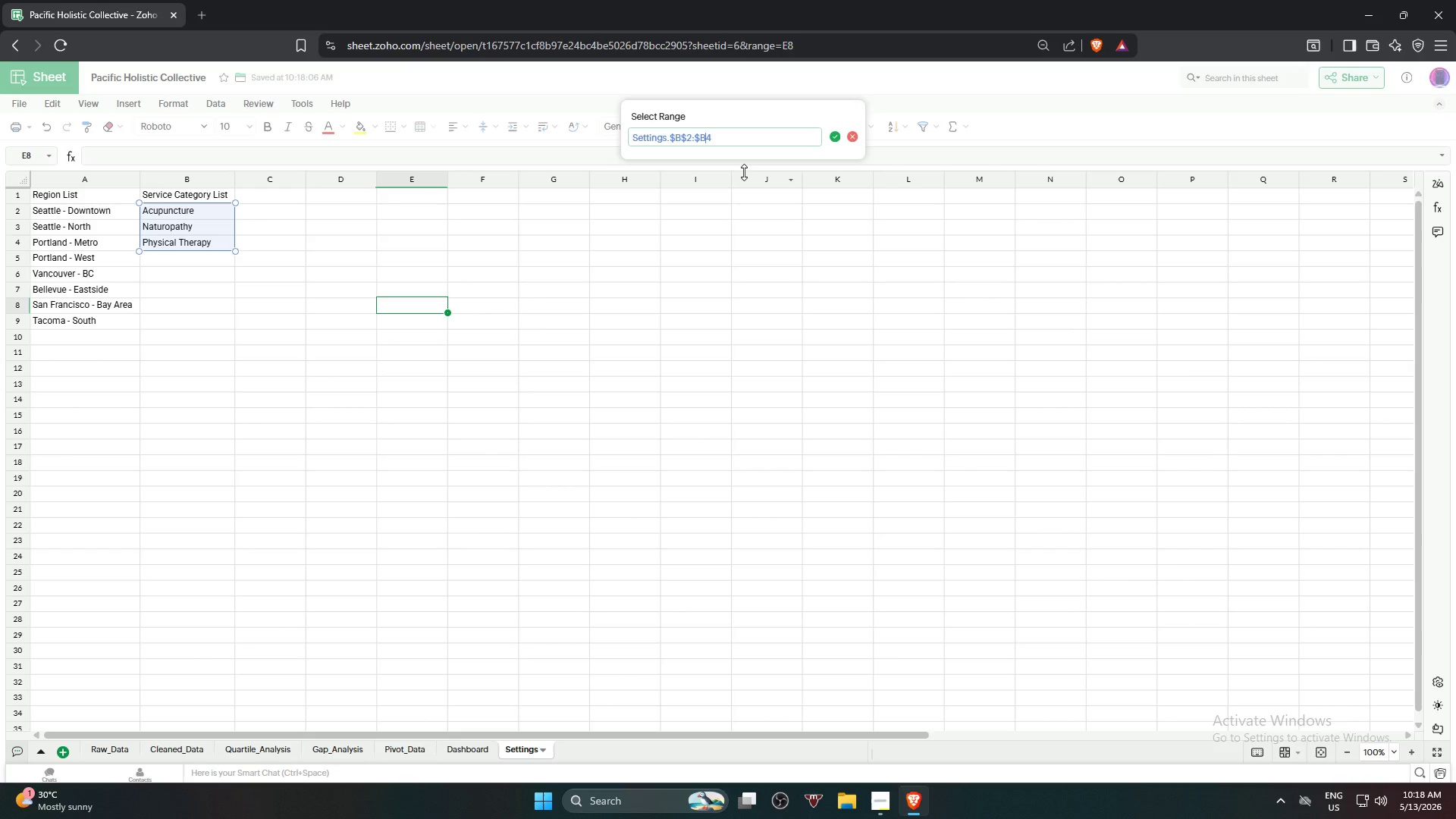 
key(Shift+ShiftRight)
 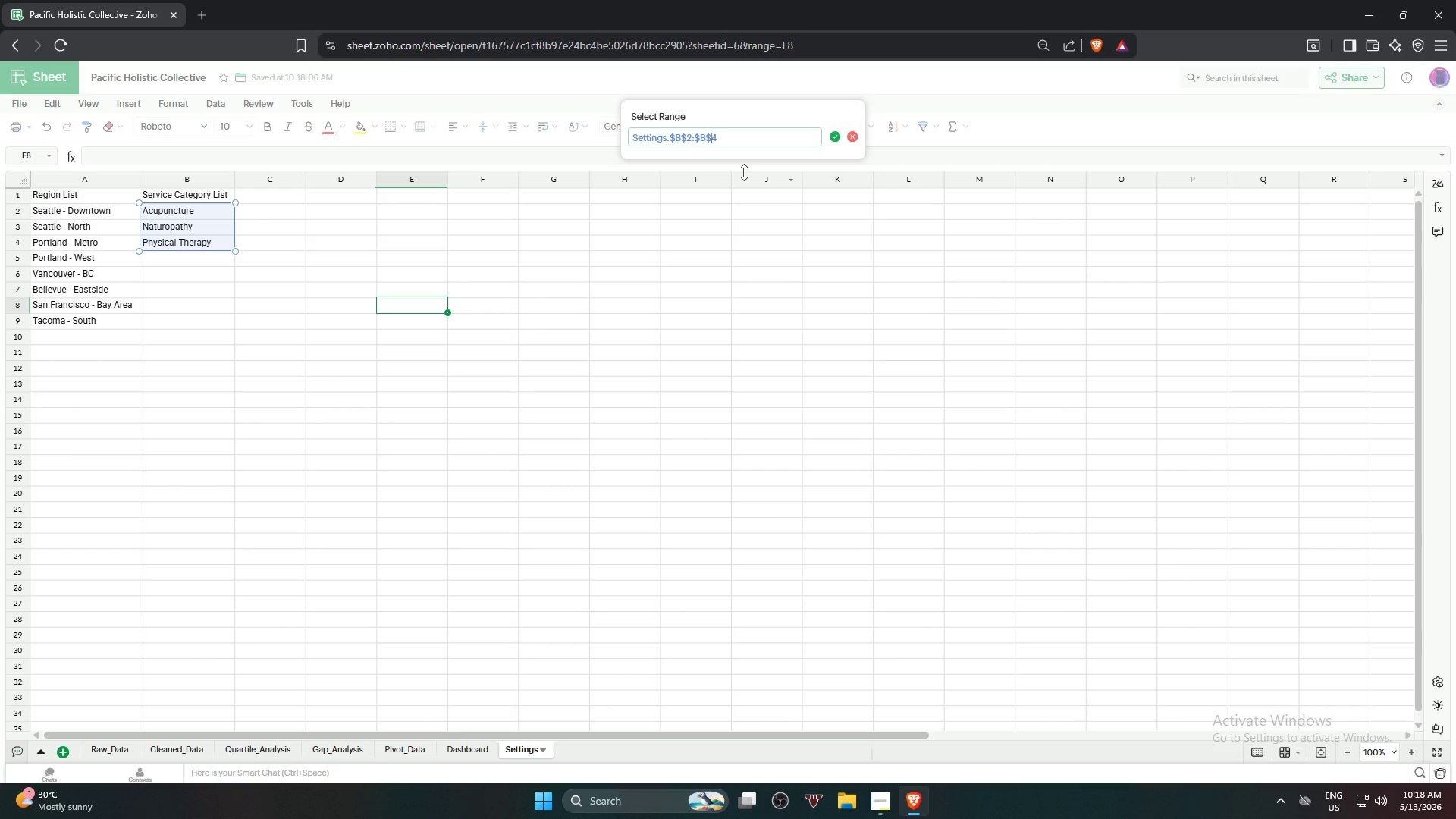 
key(Shift+4)
 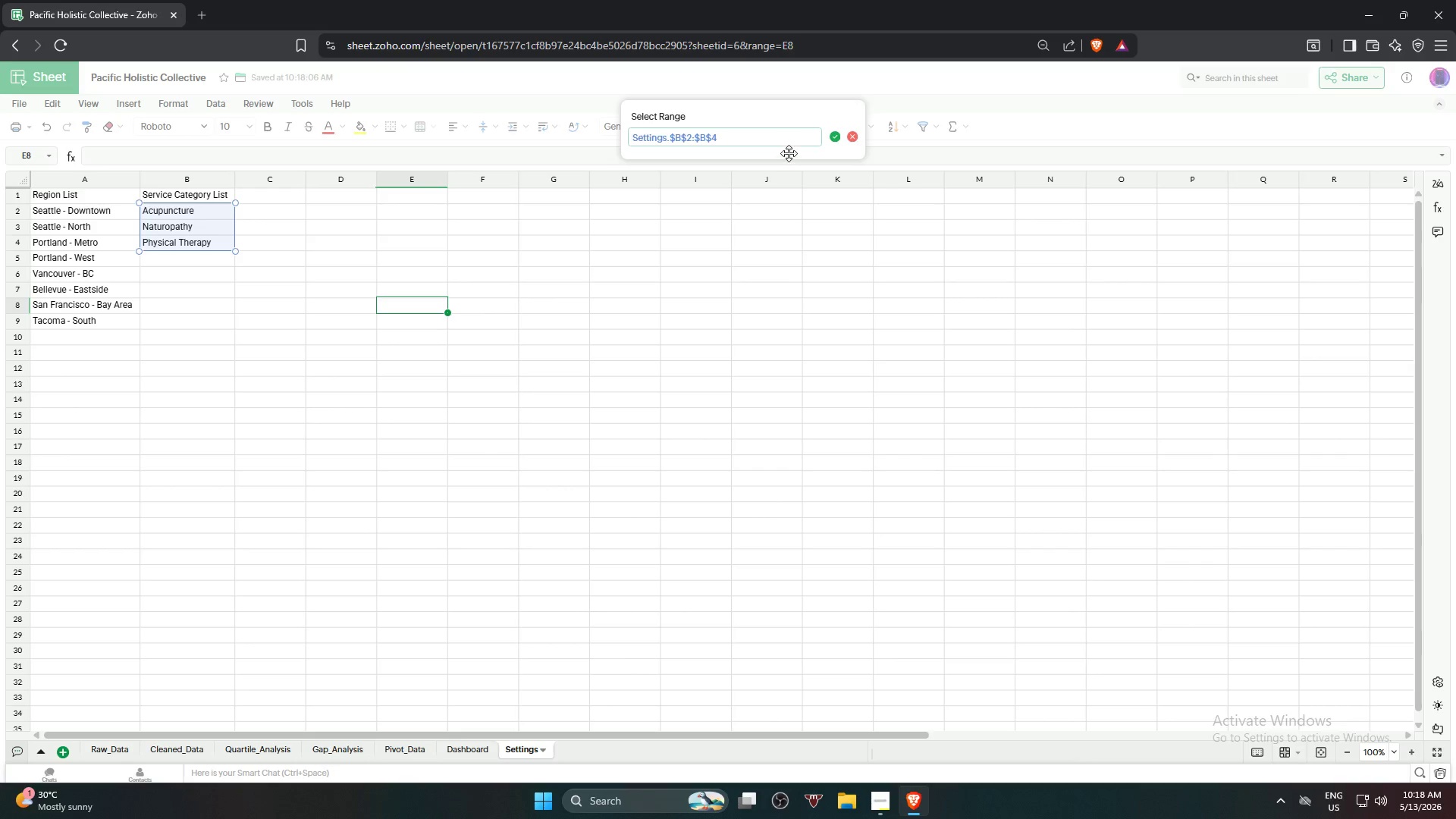 
mouse_move([830, 157])
 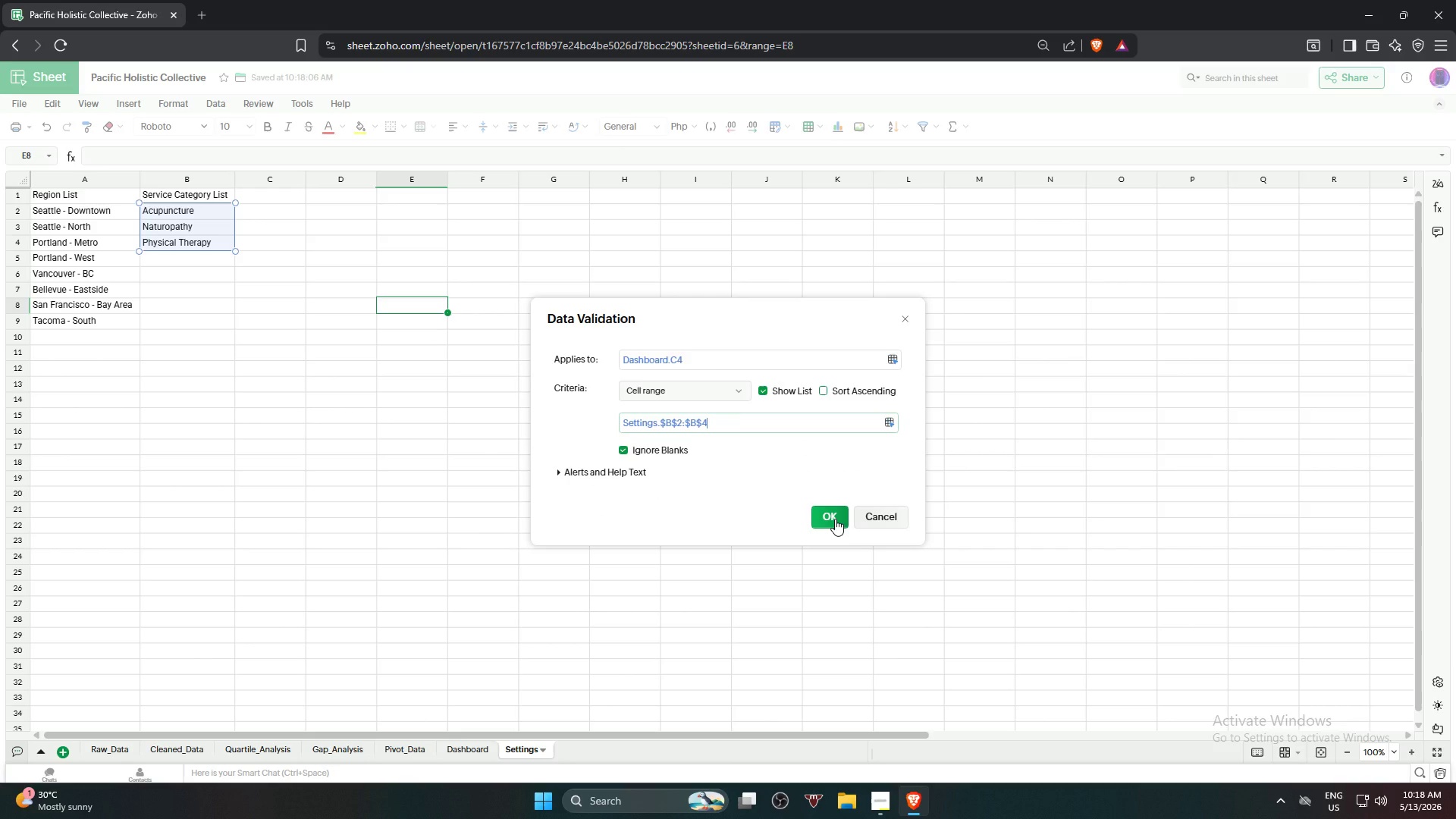 
left_click([835, 519])
 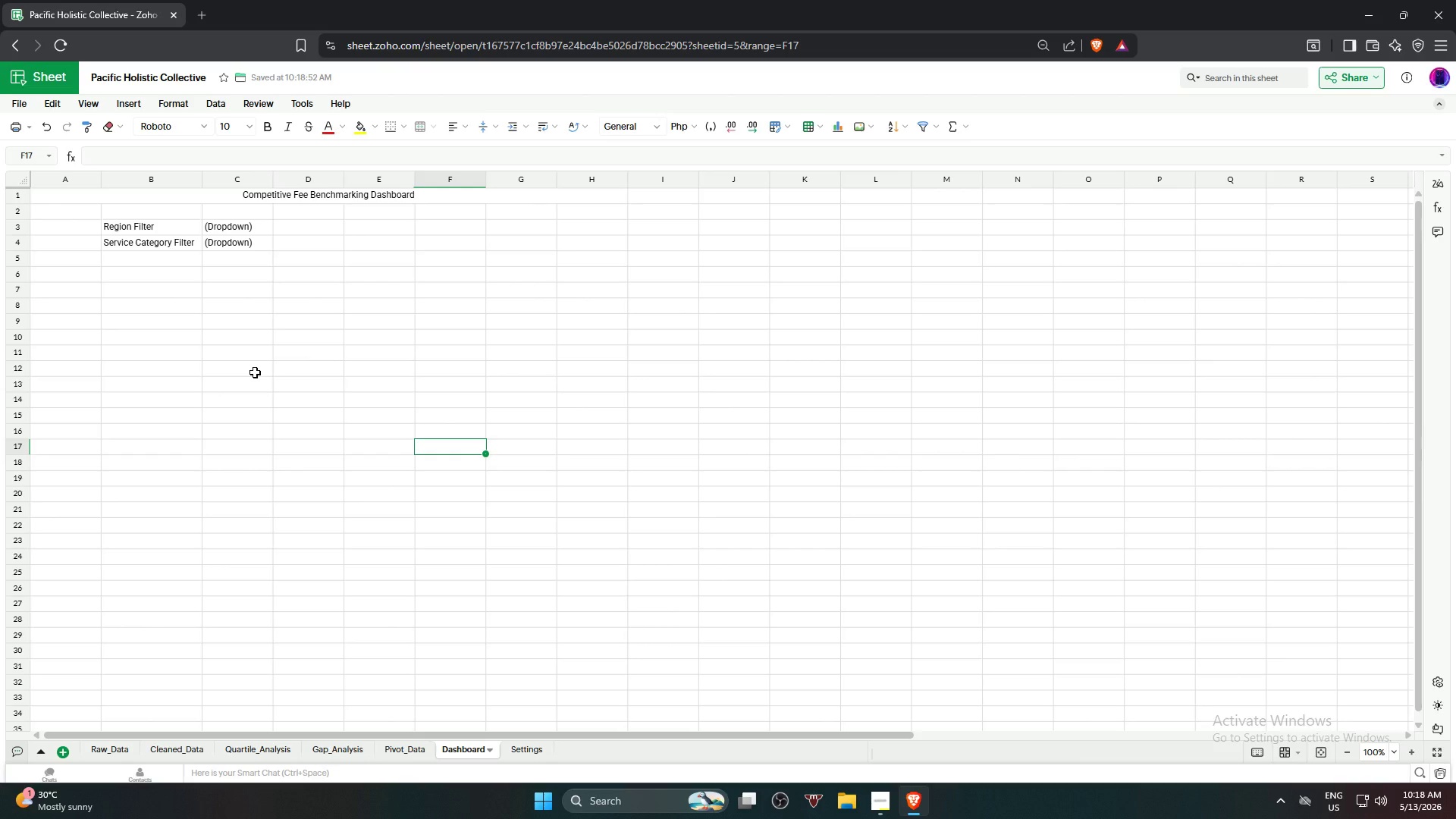 
wait(12.61)
 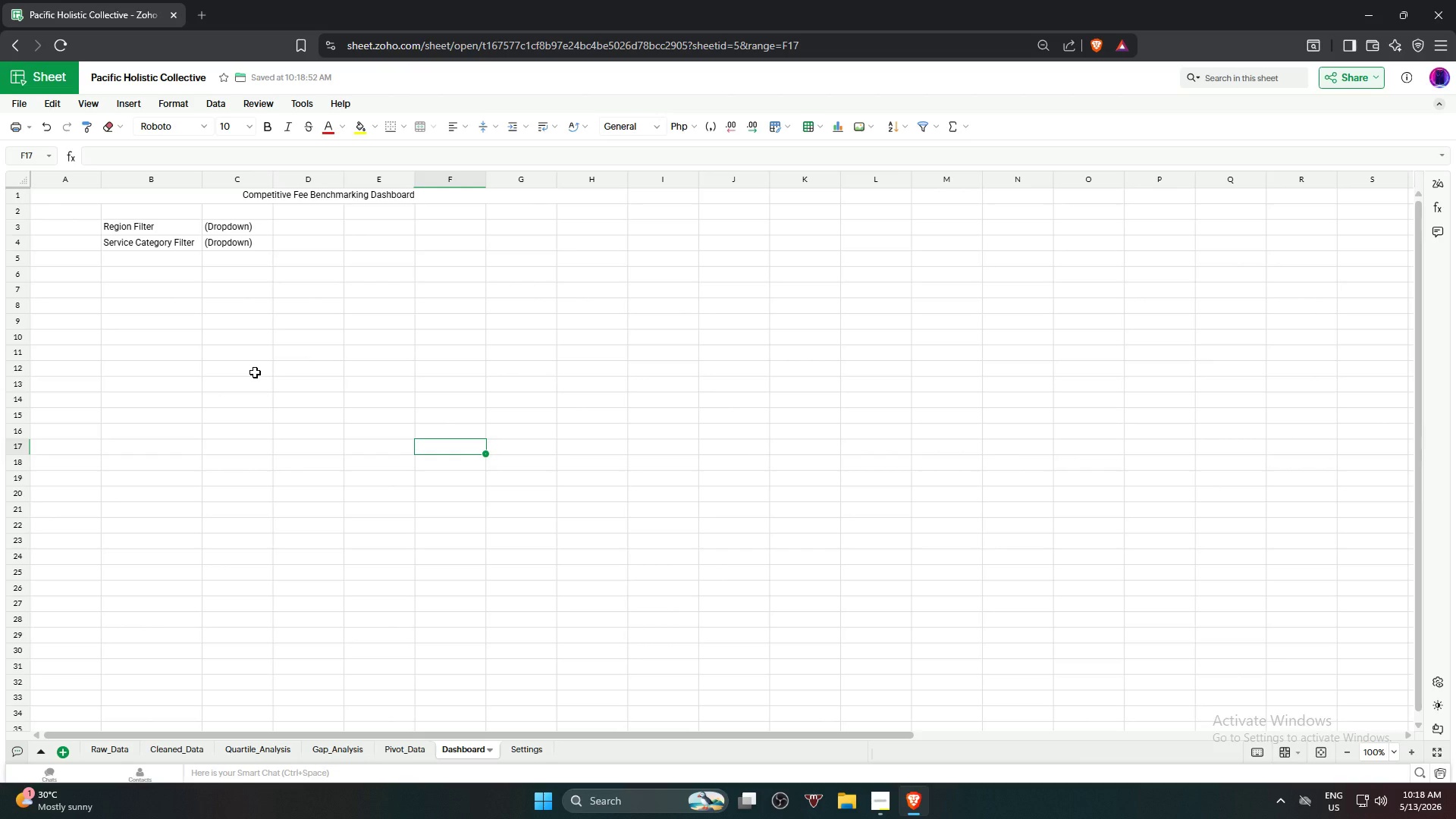 
left_click([144, 281])
 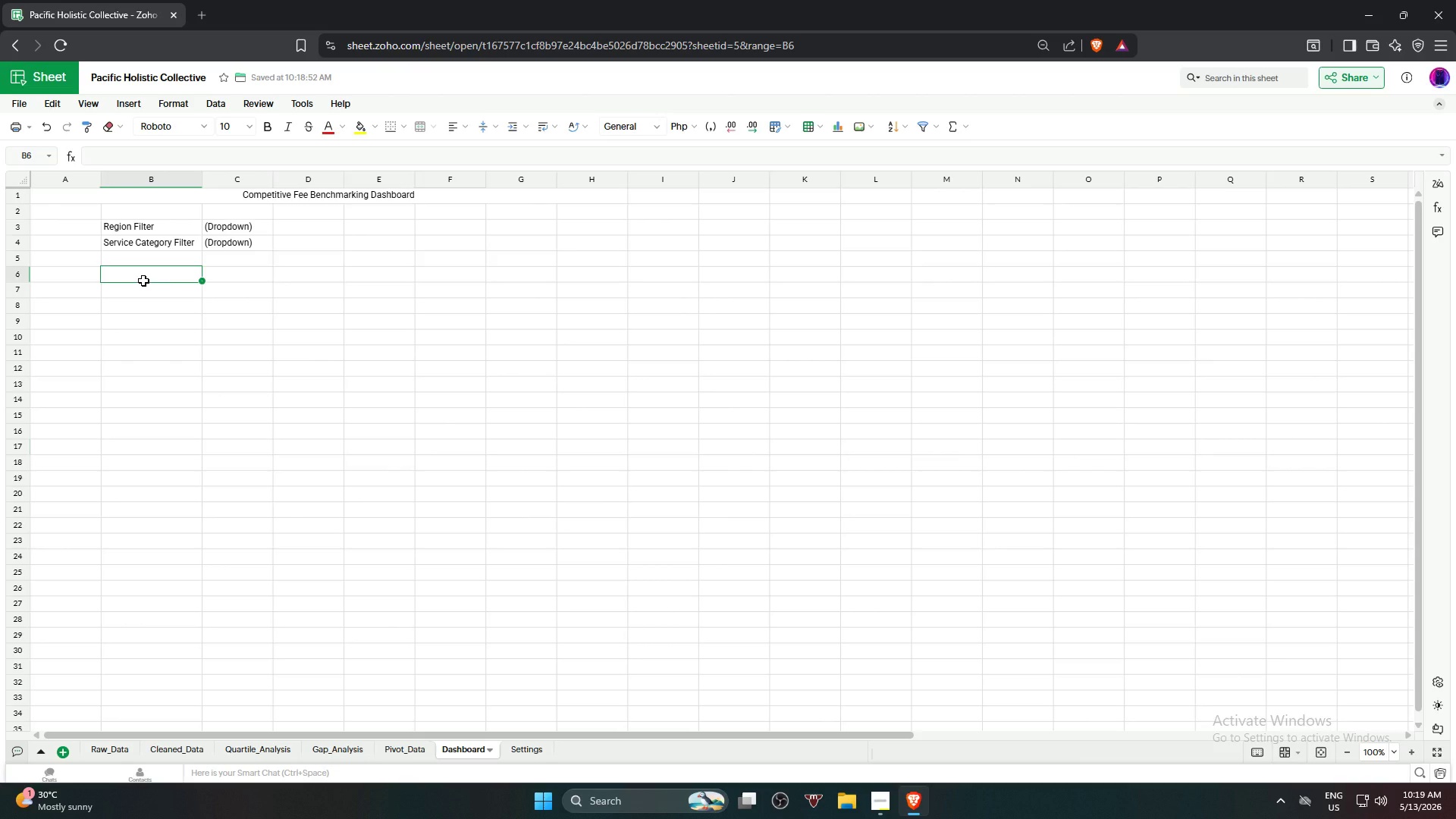 
type(Disco)
 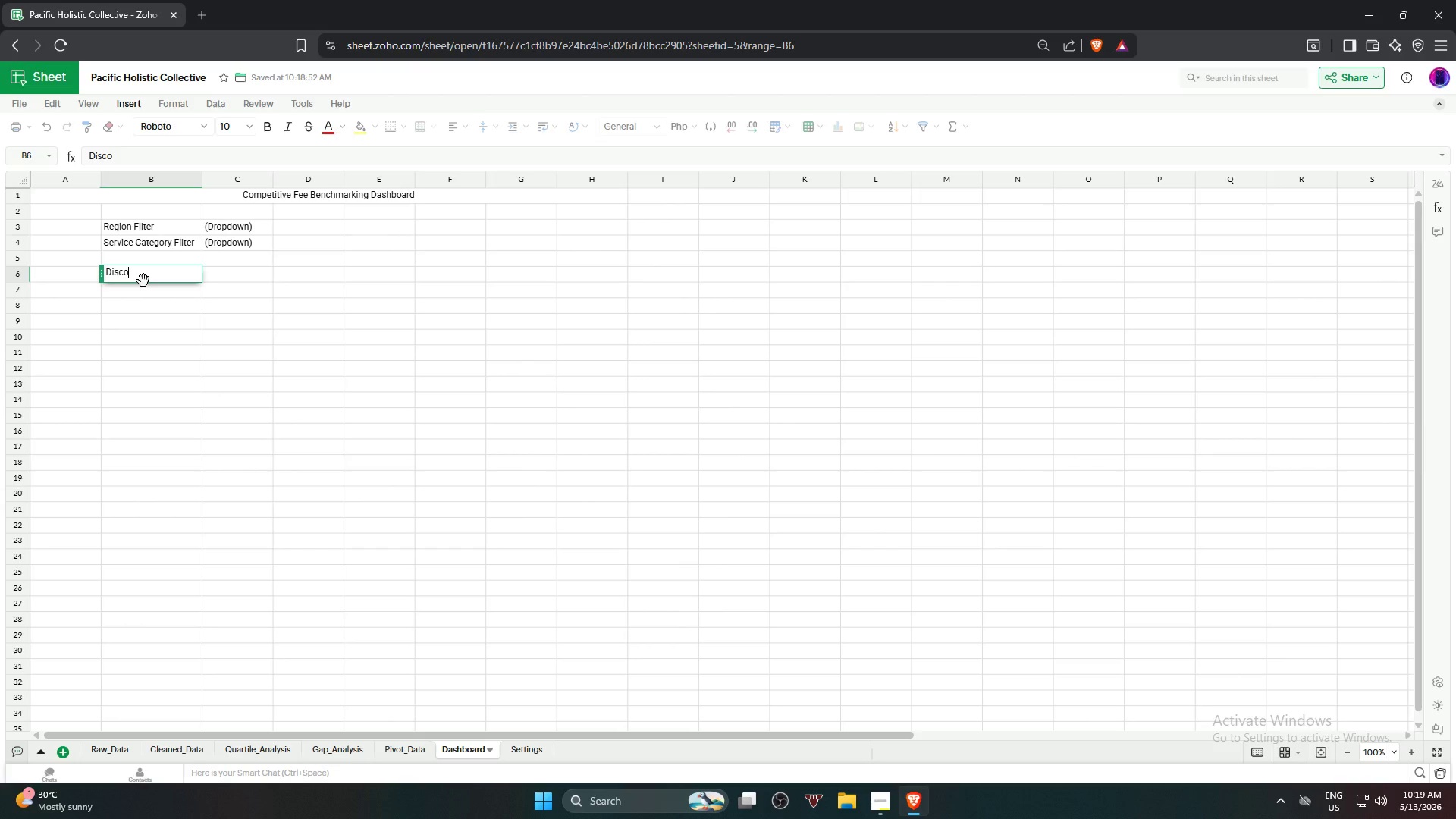 
wait(9.58)
 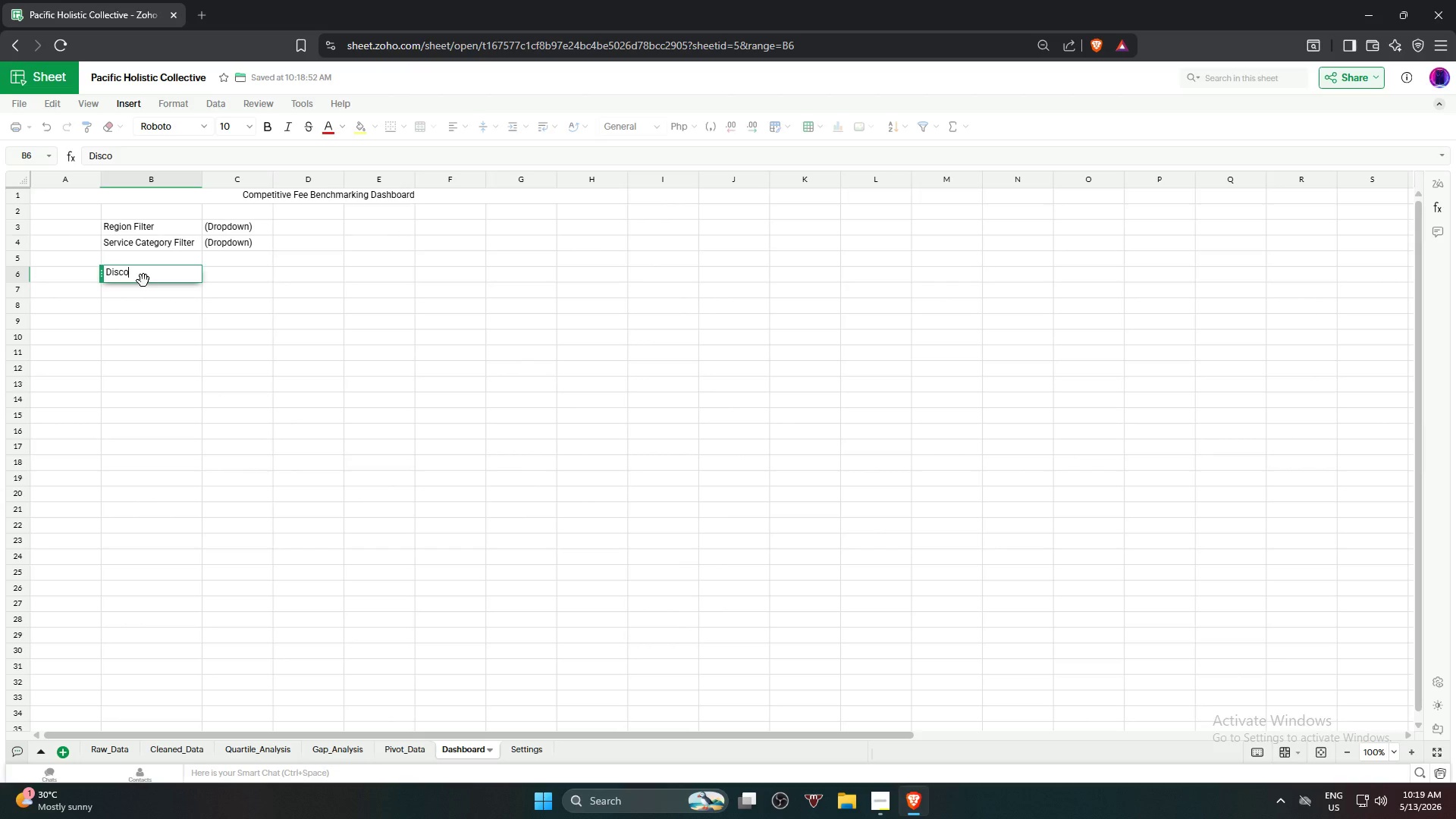 
type(unt Services)
 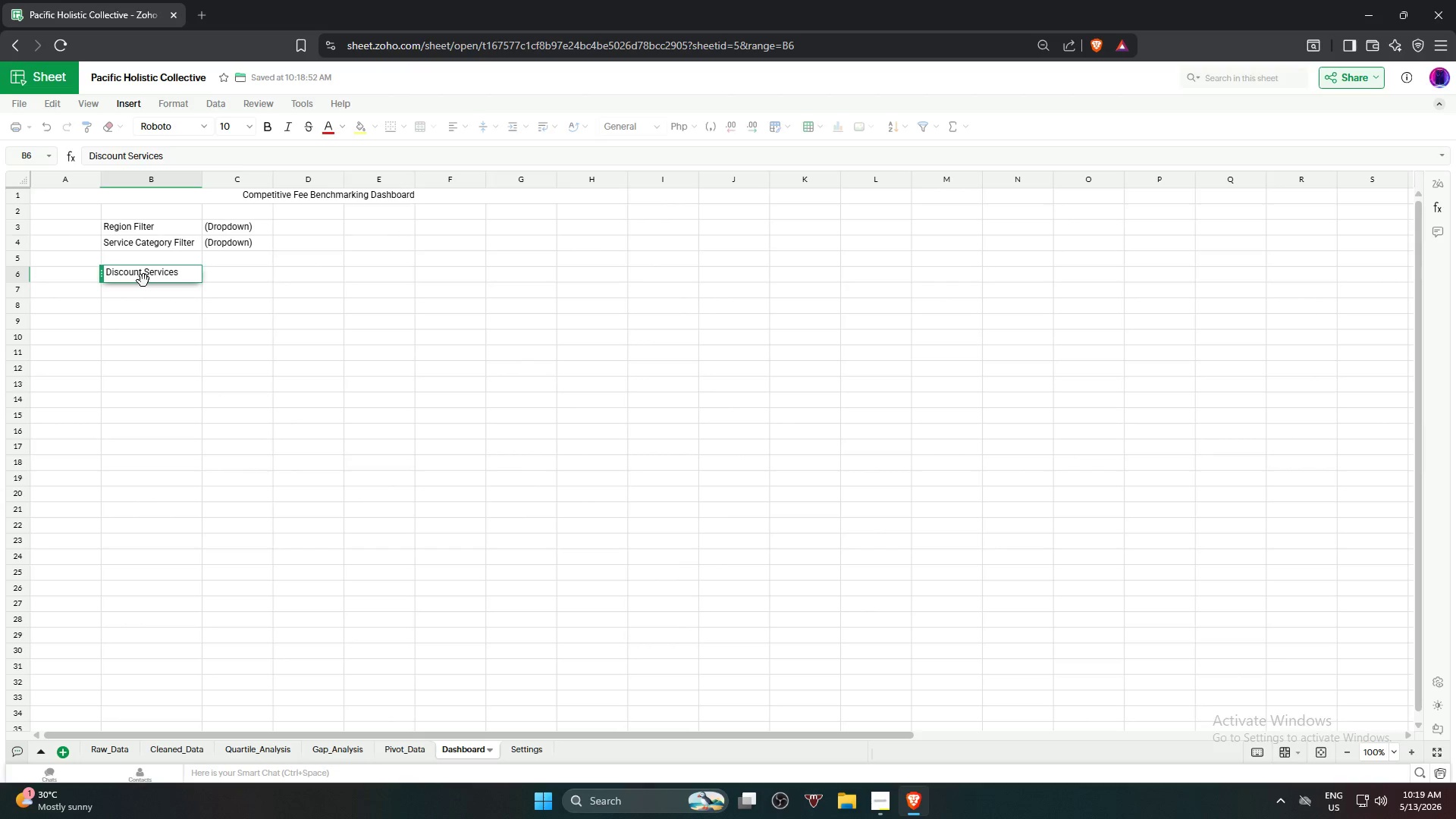 
key(Enter)
 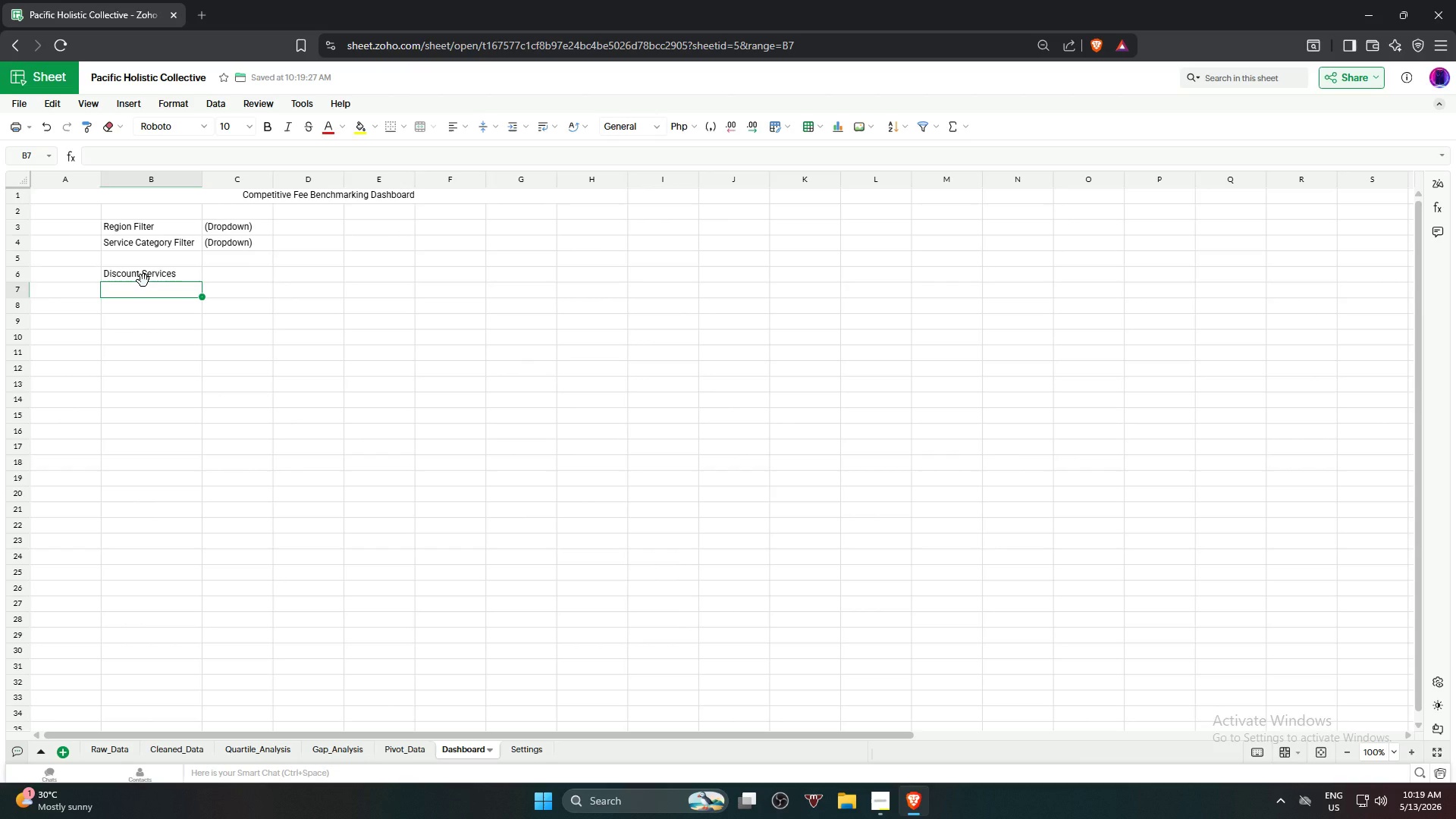 
type(Competitive Services)
 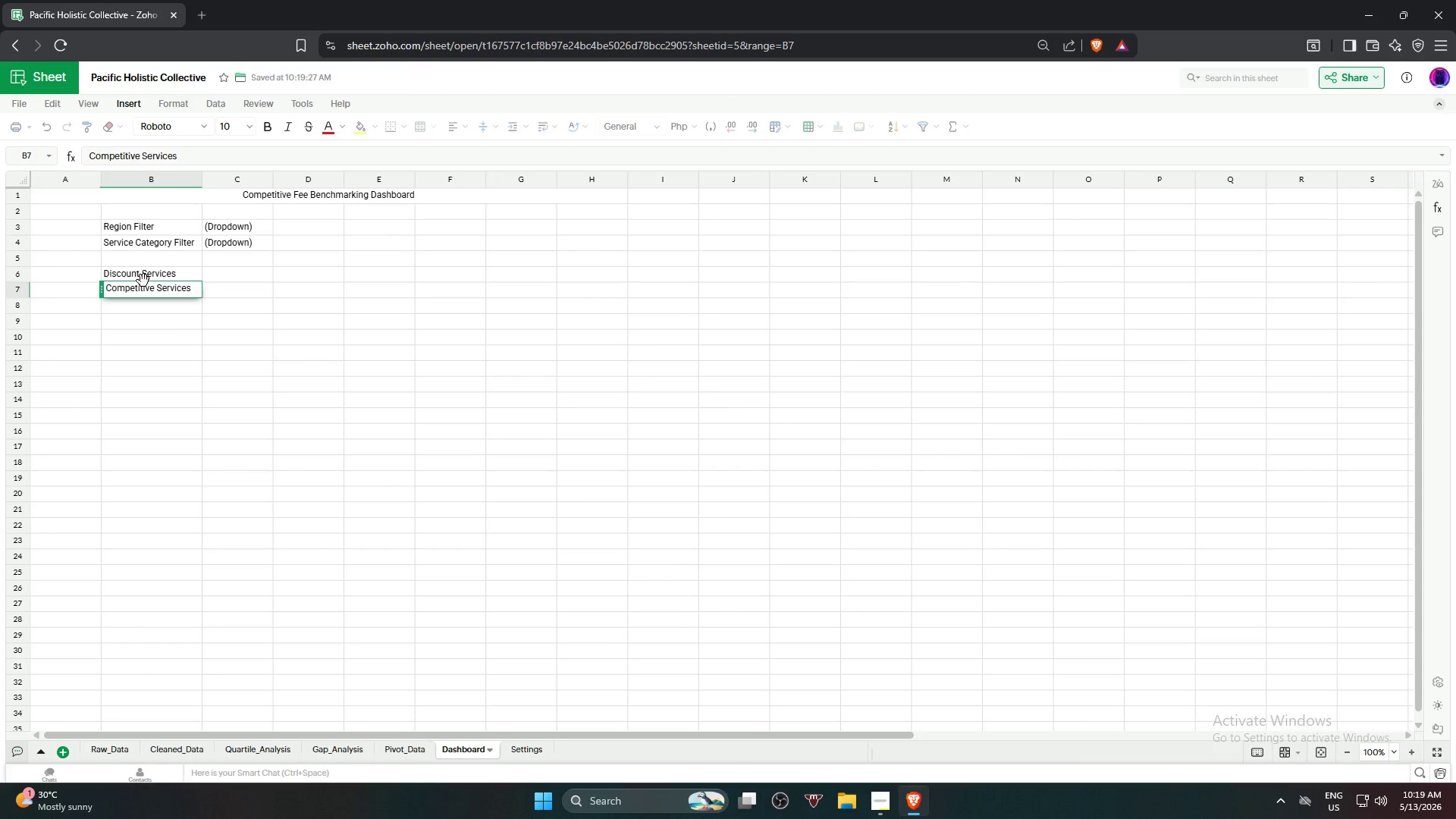 
key(Enter)
 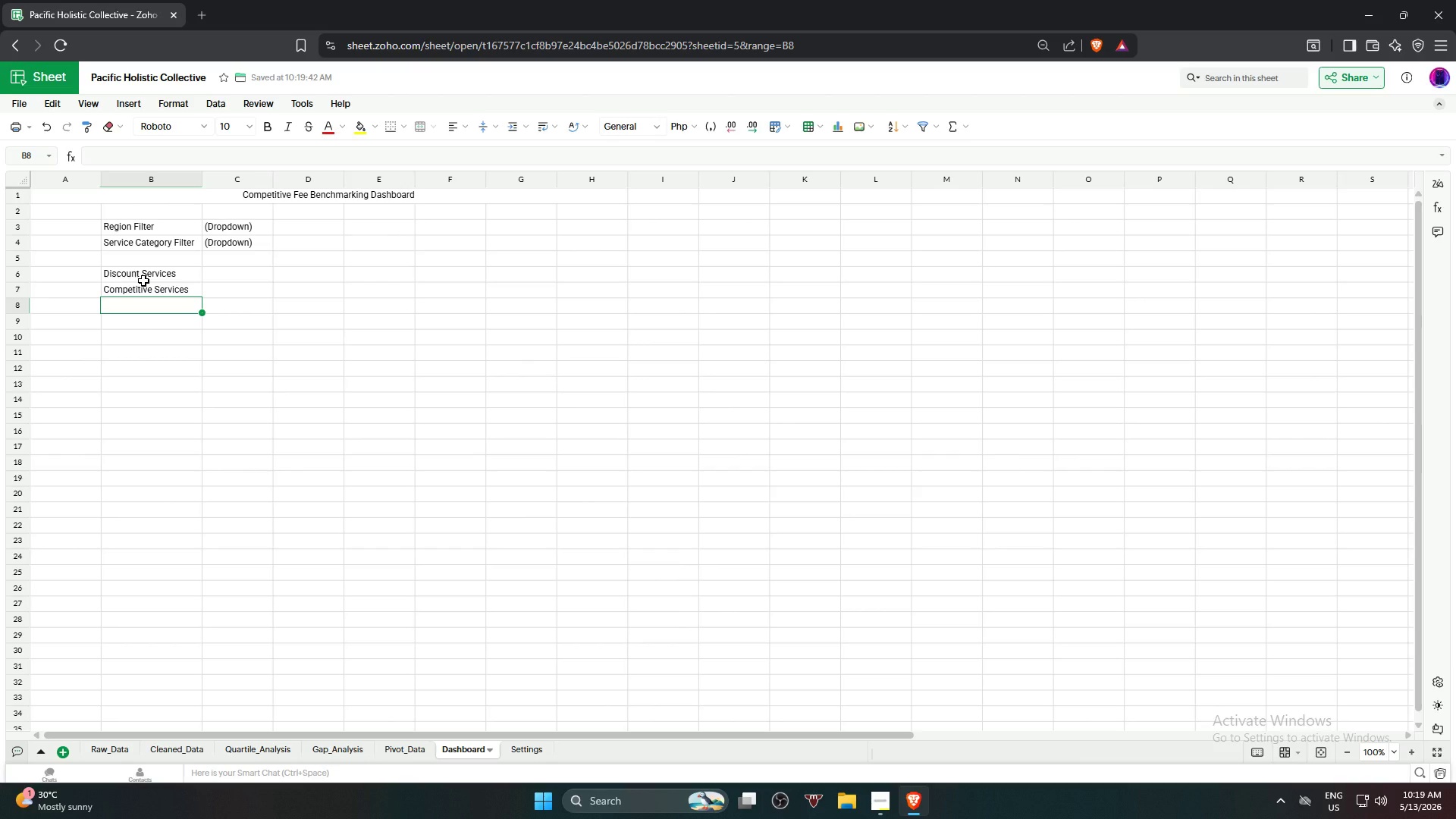 
type(Premium Ser)
 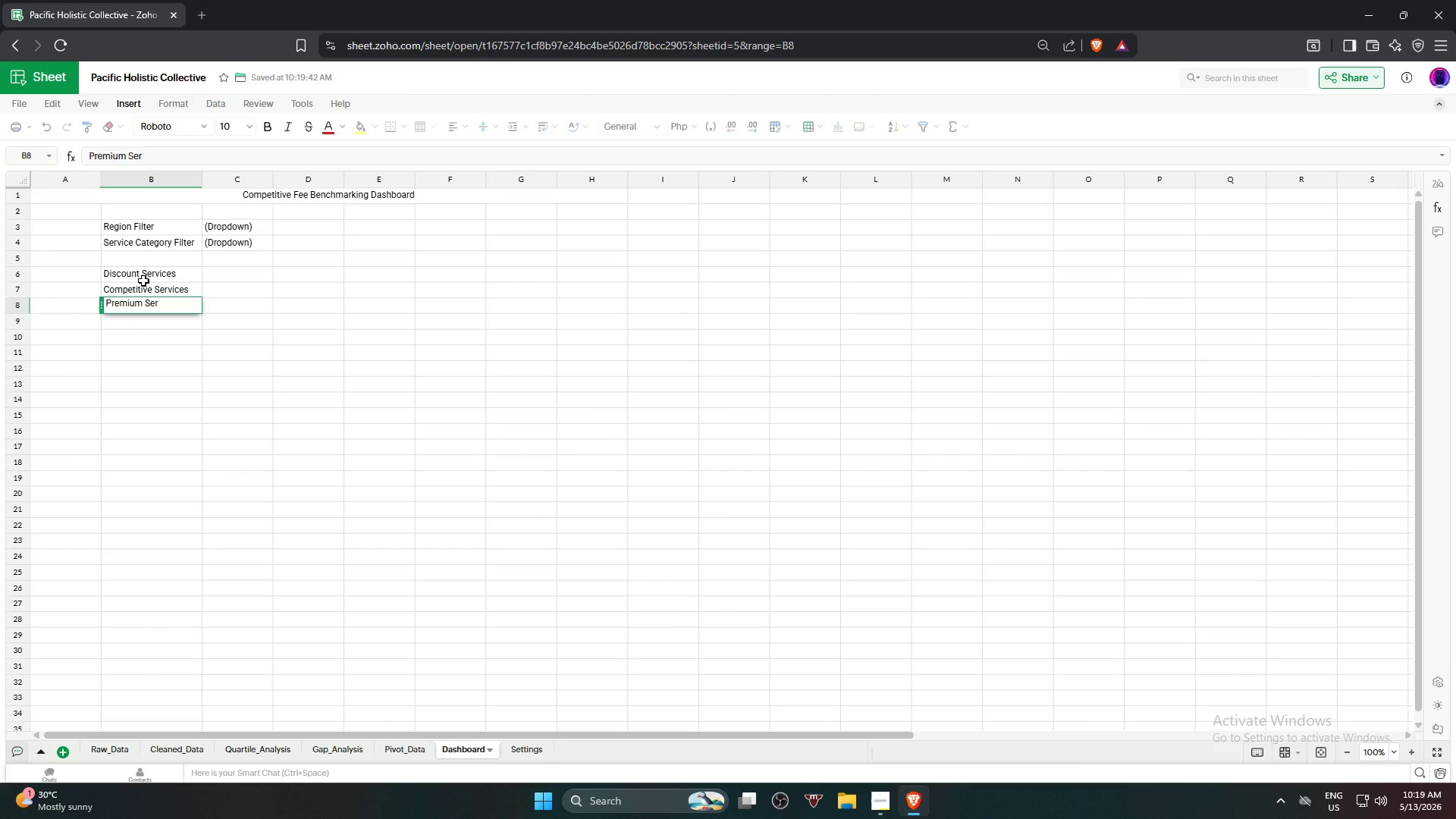 
wait(10.95)
 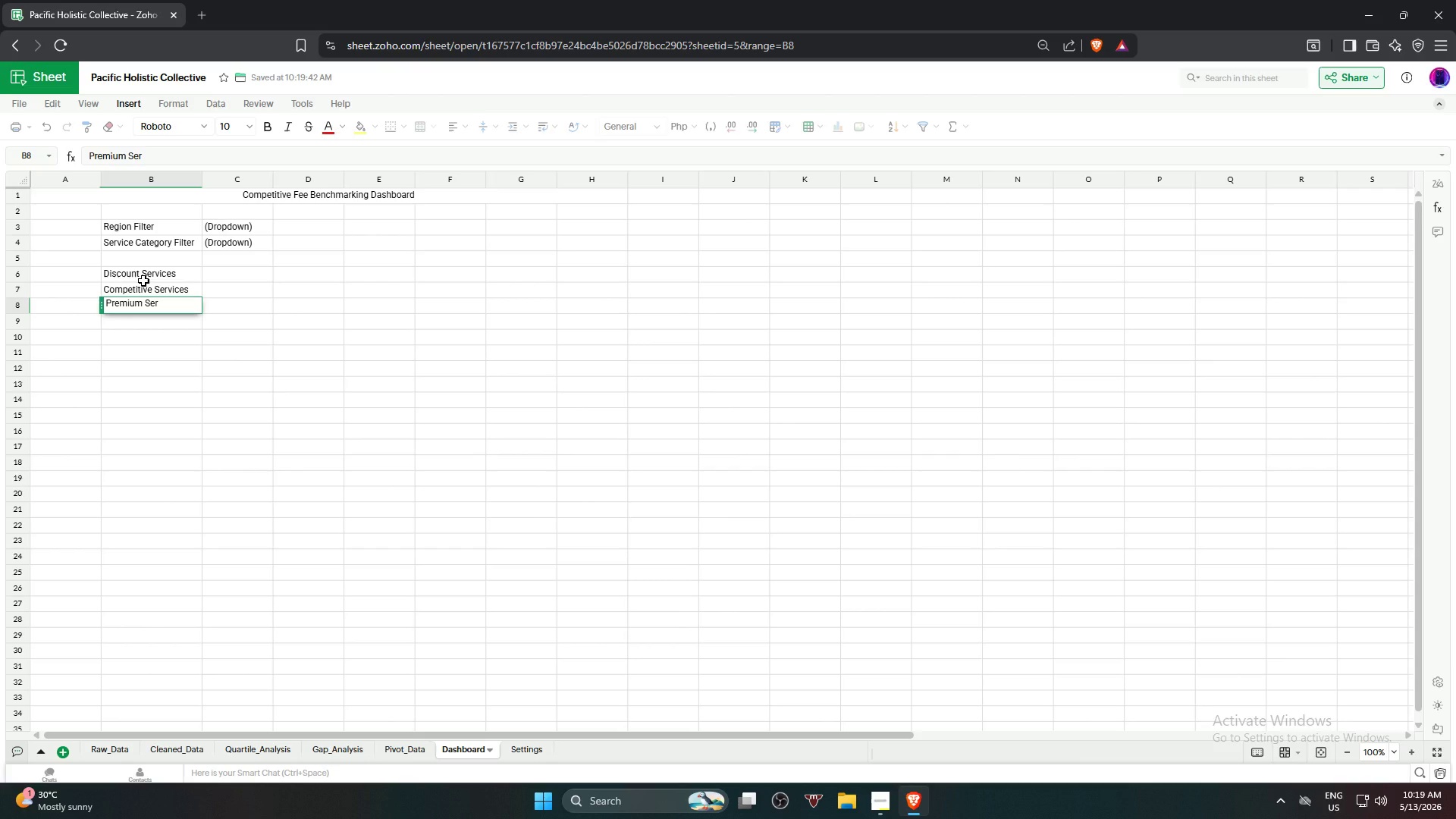 
type(vices)
 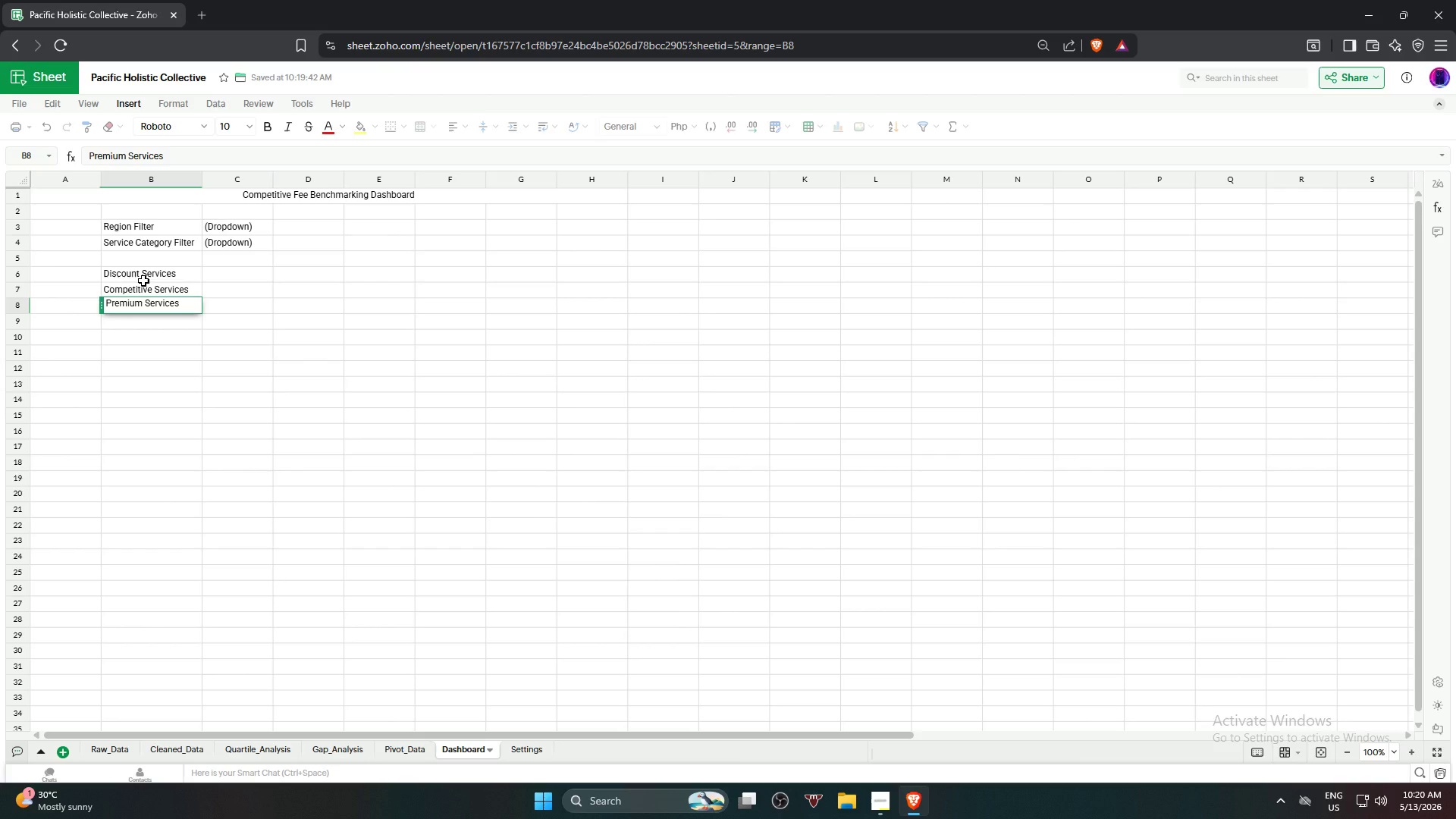 
wait(5.03)
 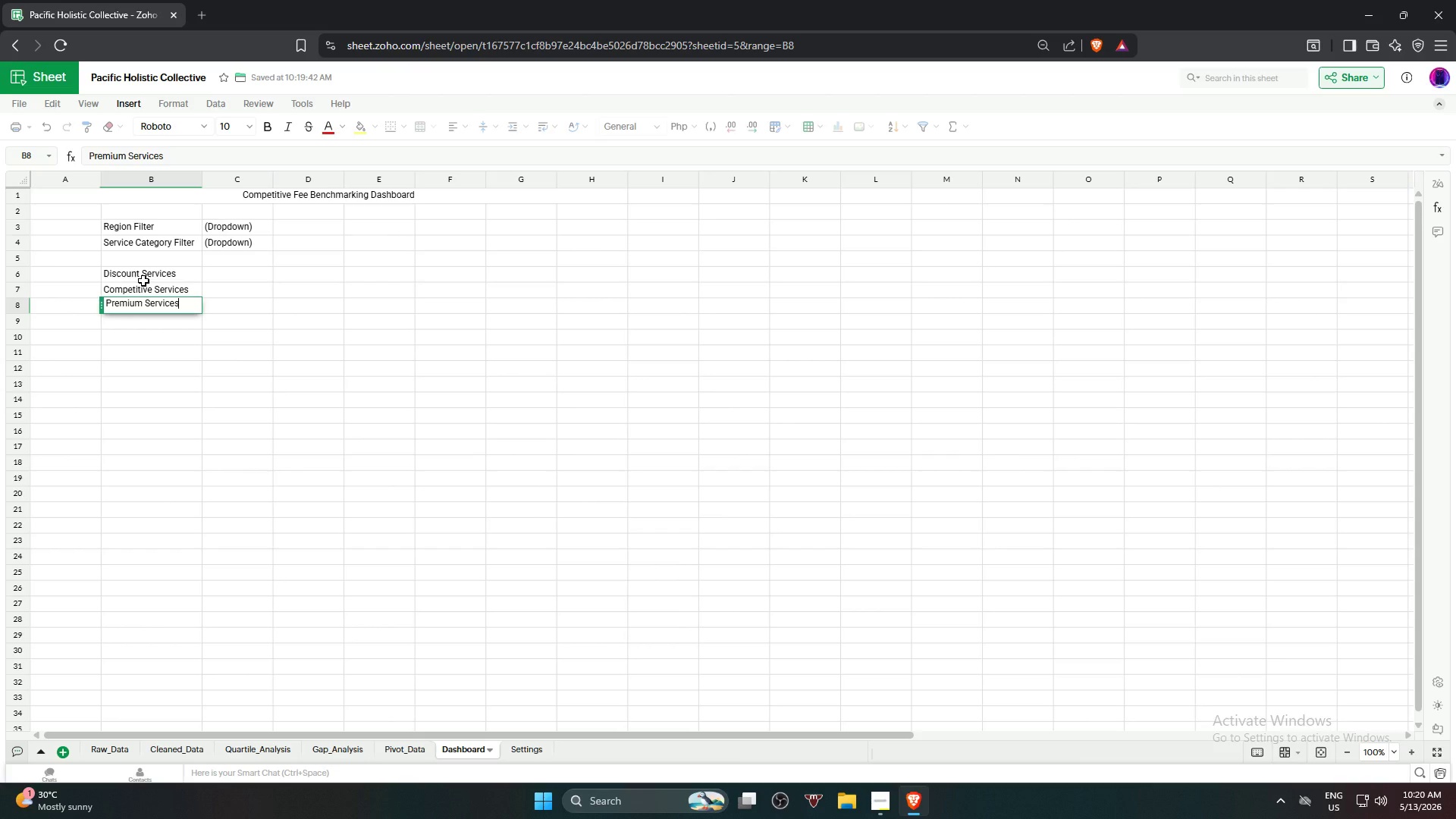 
key(Enter)
 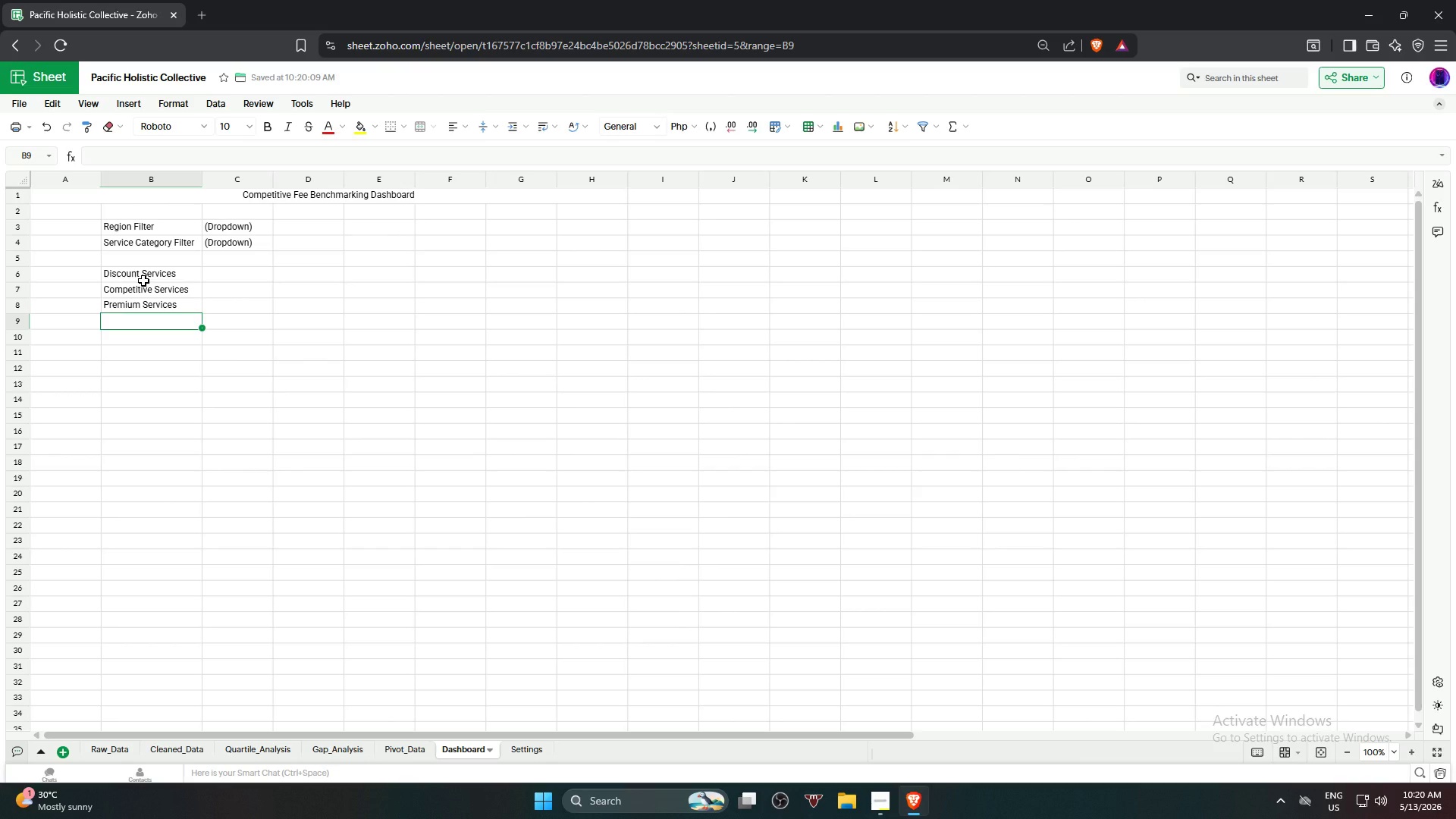 
type(Avg Market Variance)
 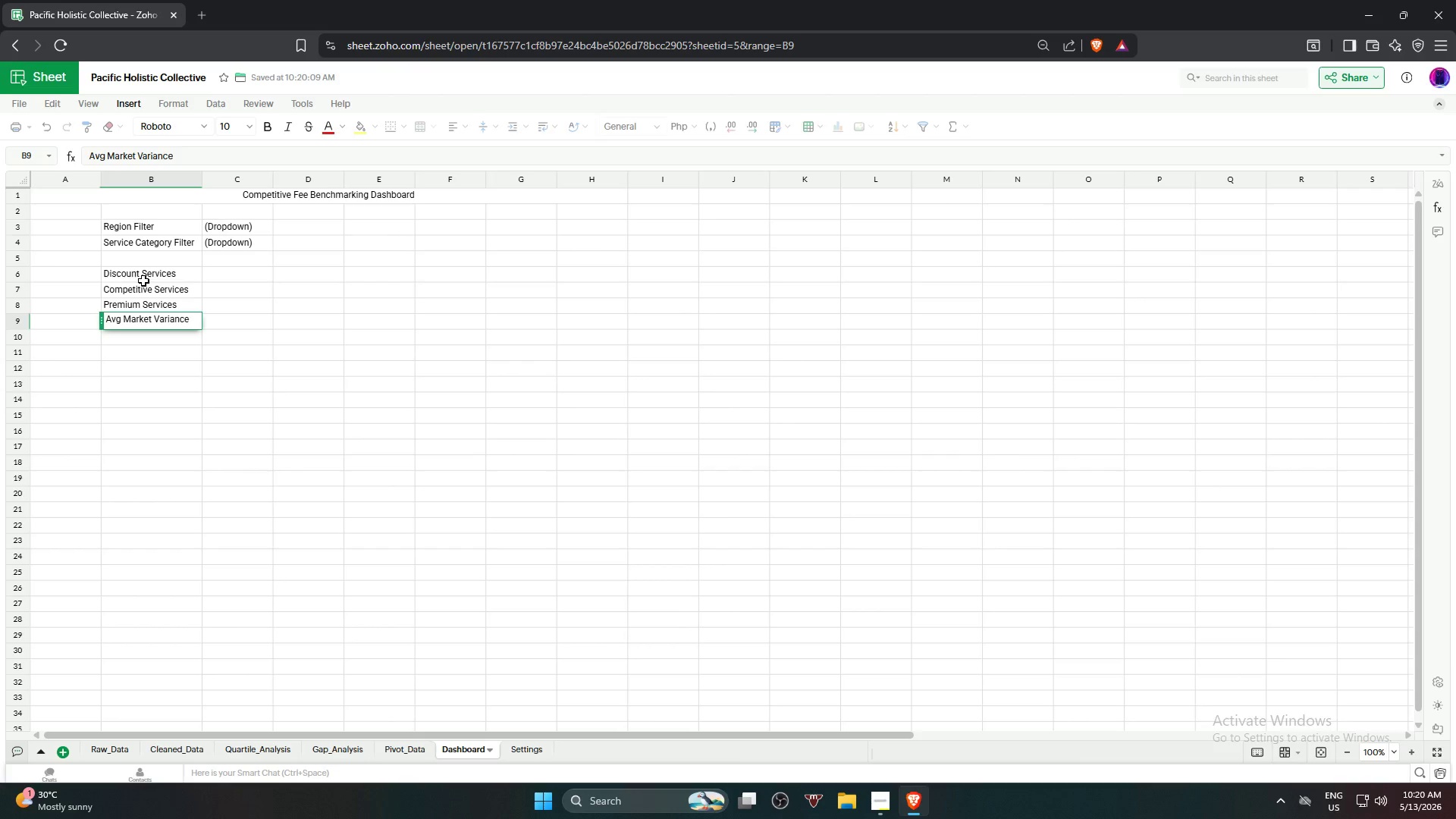 
wait(5.33)
 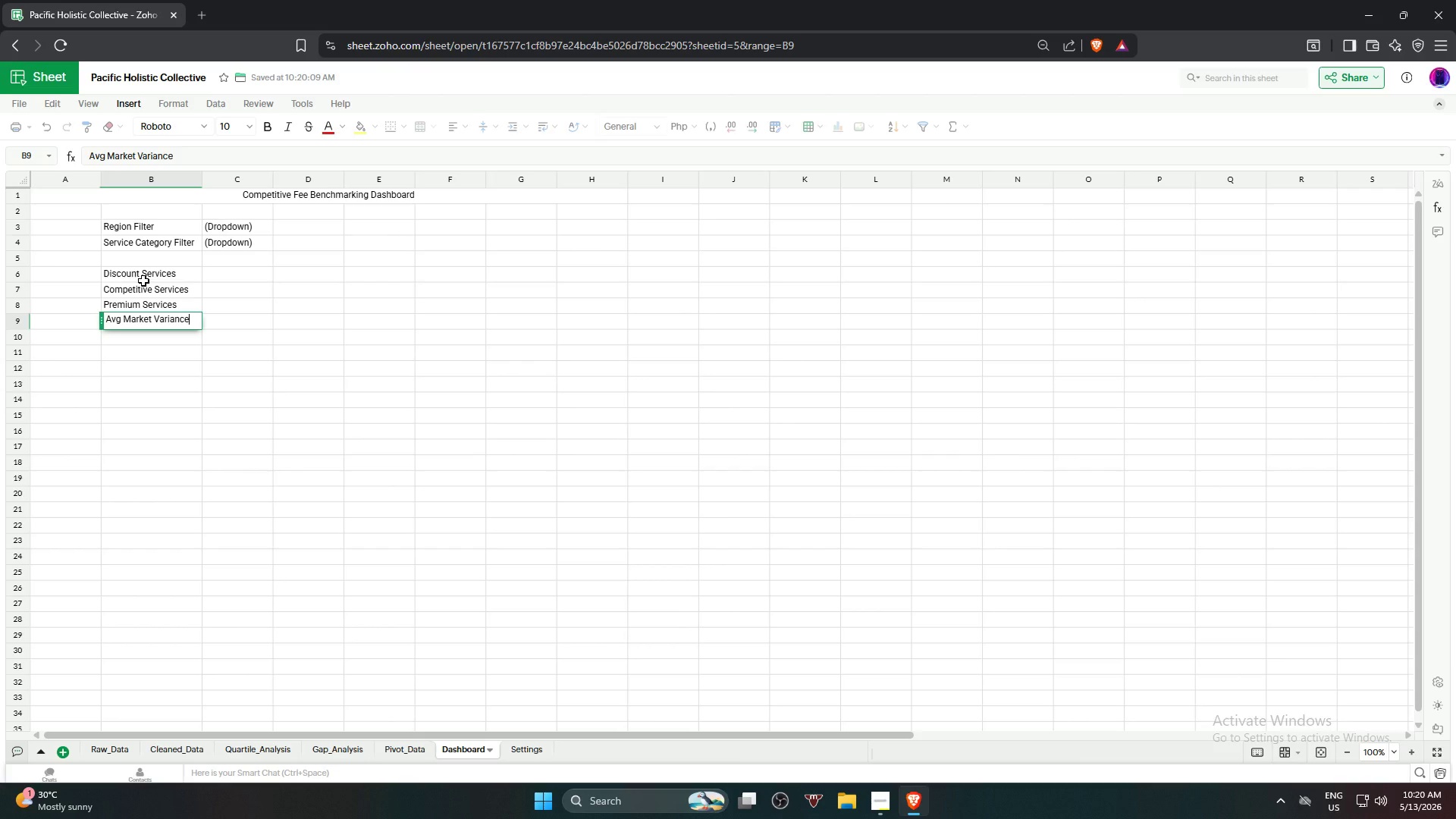 
key(Enter)
 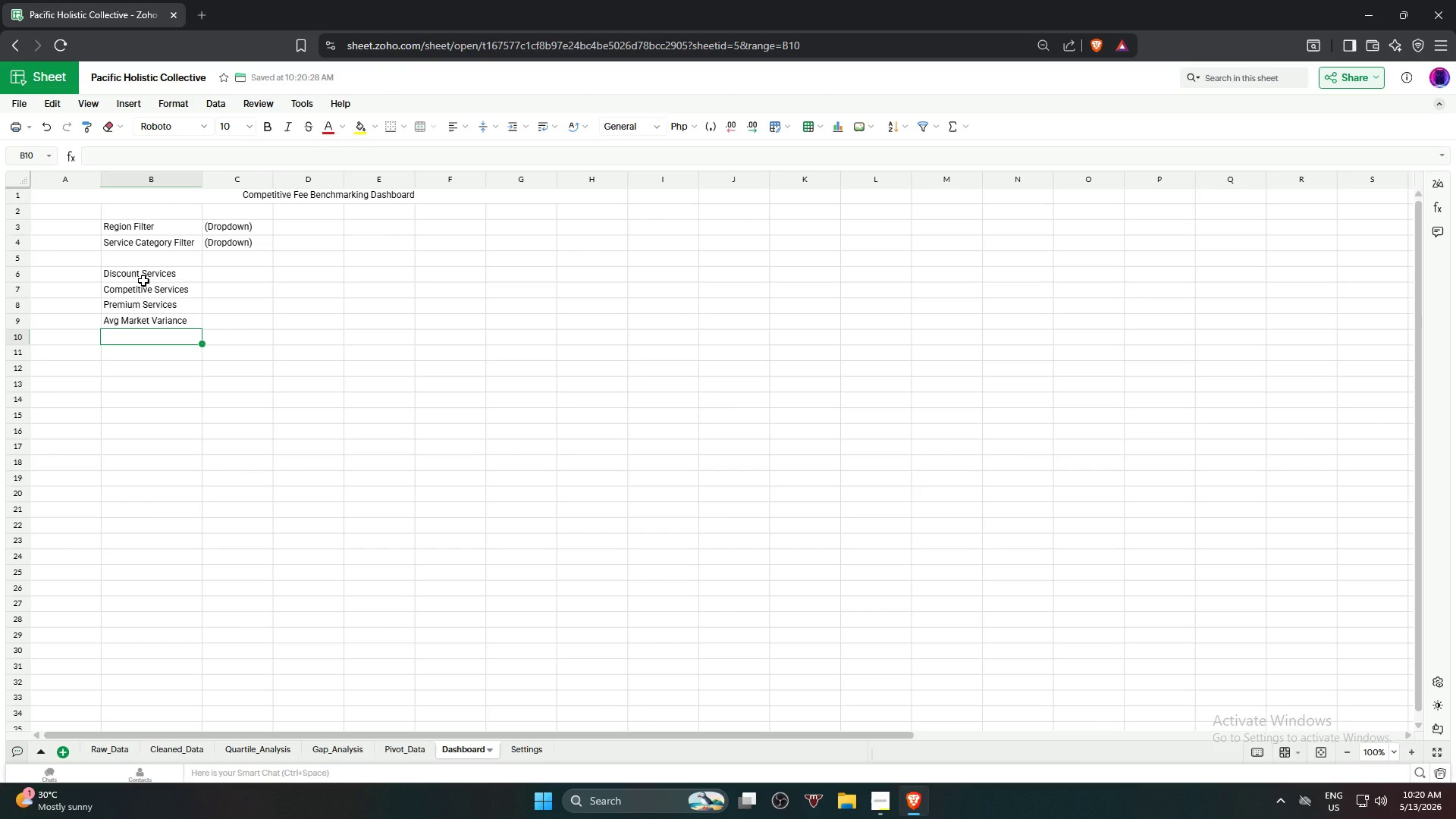 
wait(31.08)
 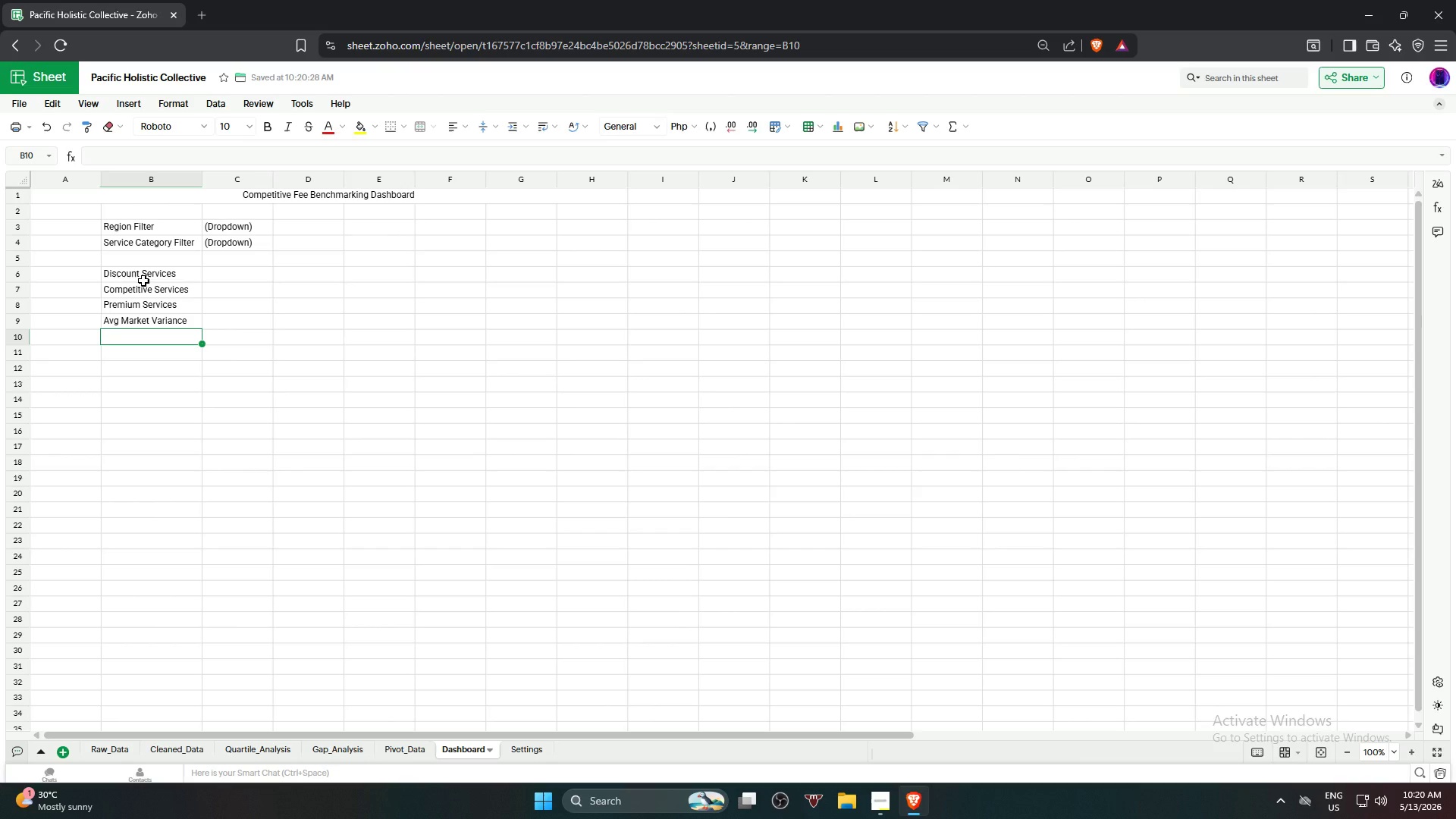 
left_click([222, 272])
 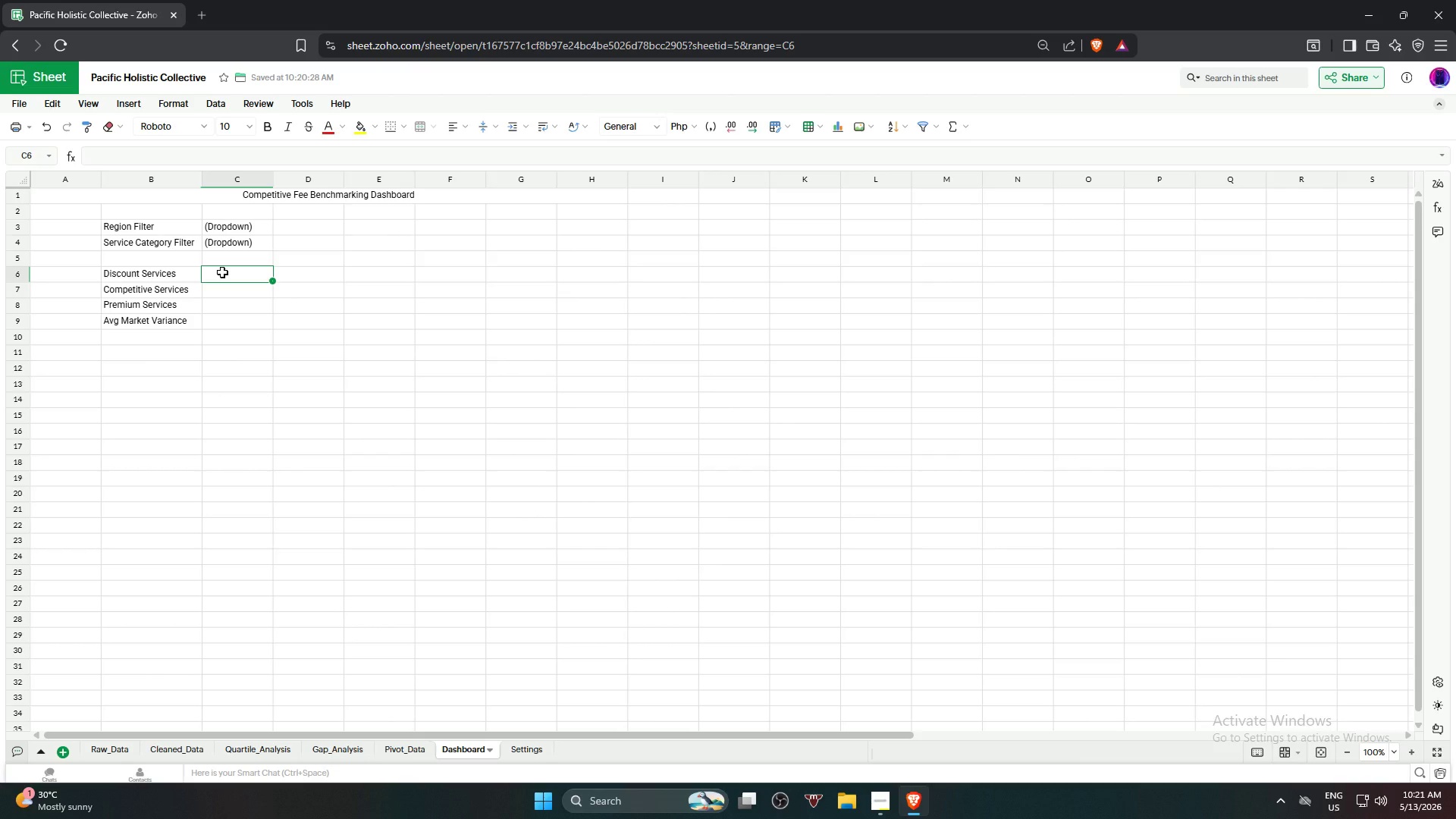 
type(=coun)
 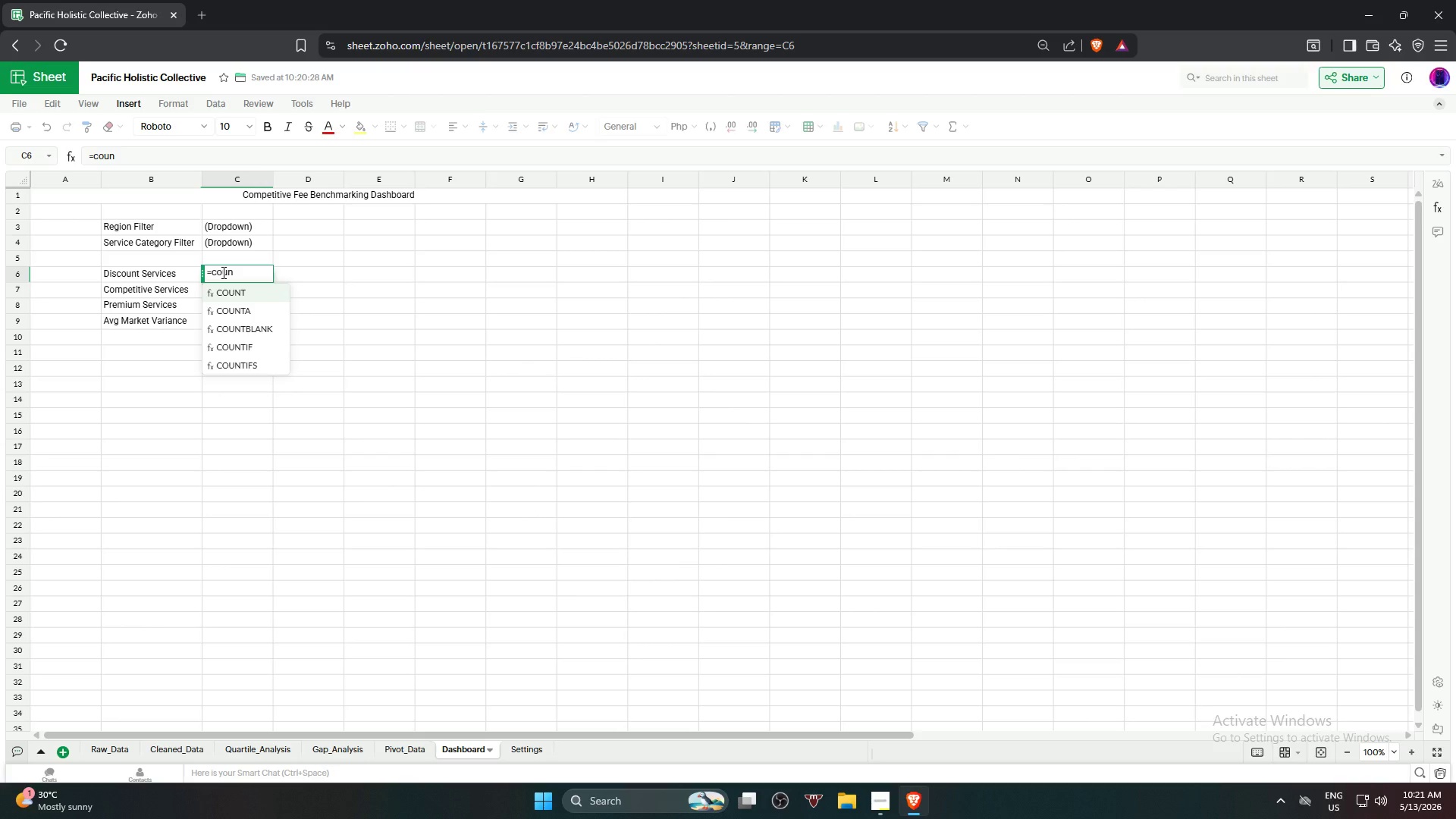 
key(ArrowDown)
 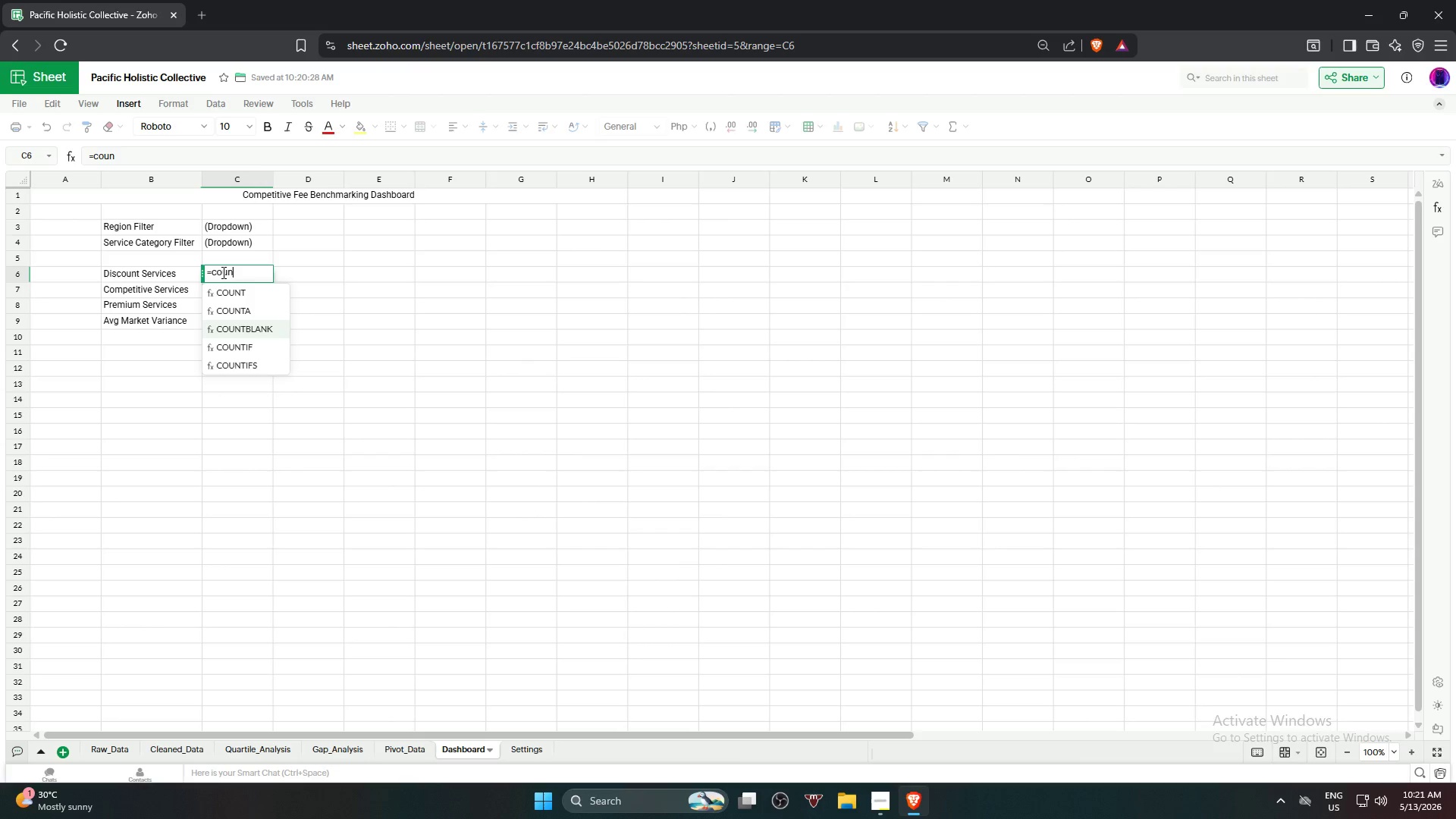 
key(ArrowDown)
 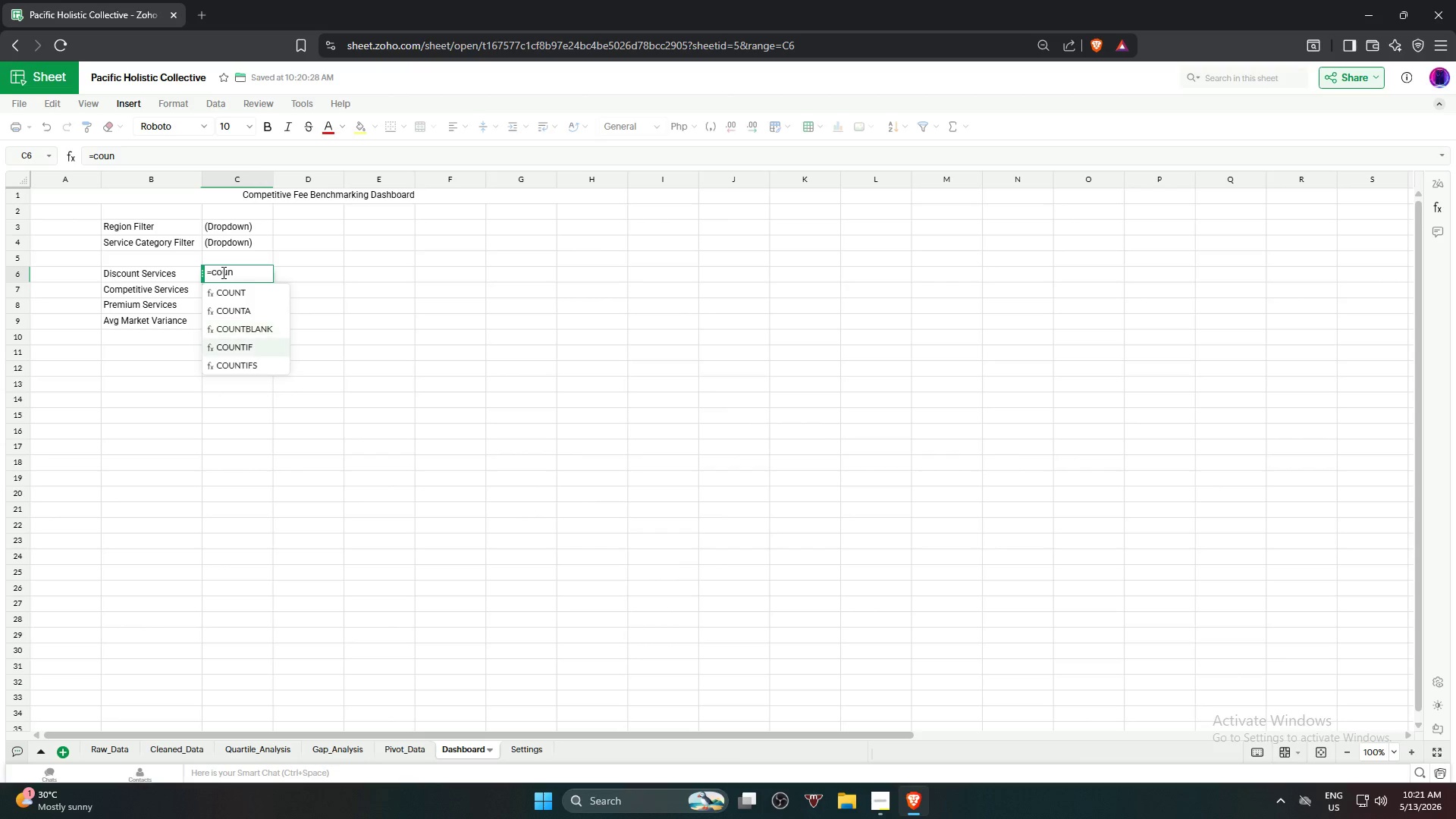 
key(ArrowDown)
 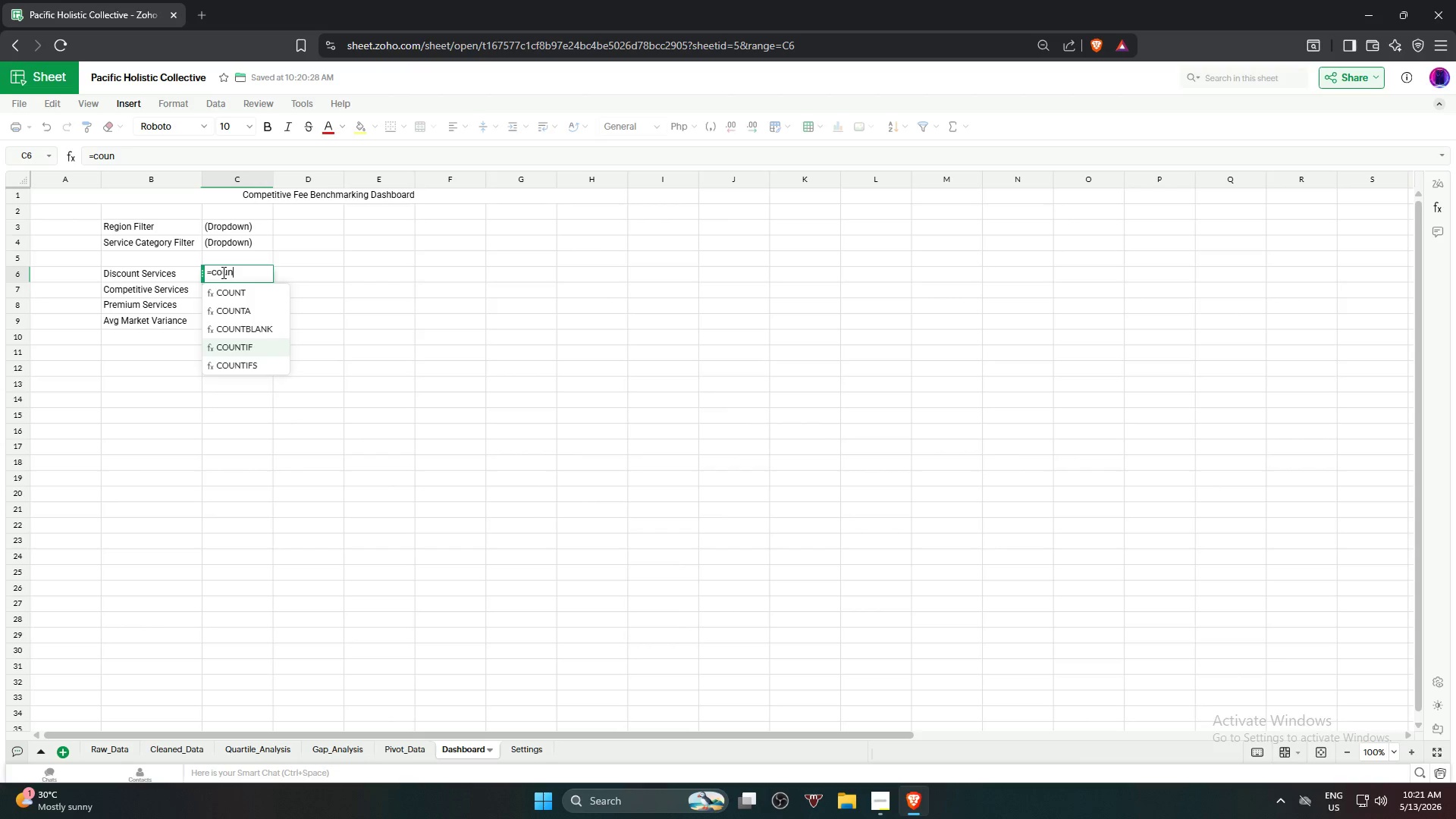 
key(Enter)
 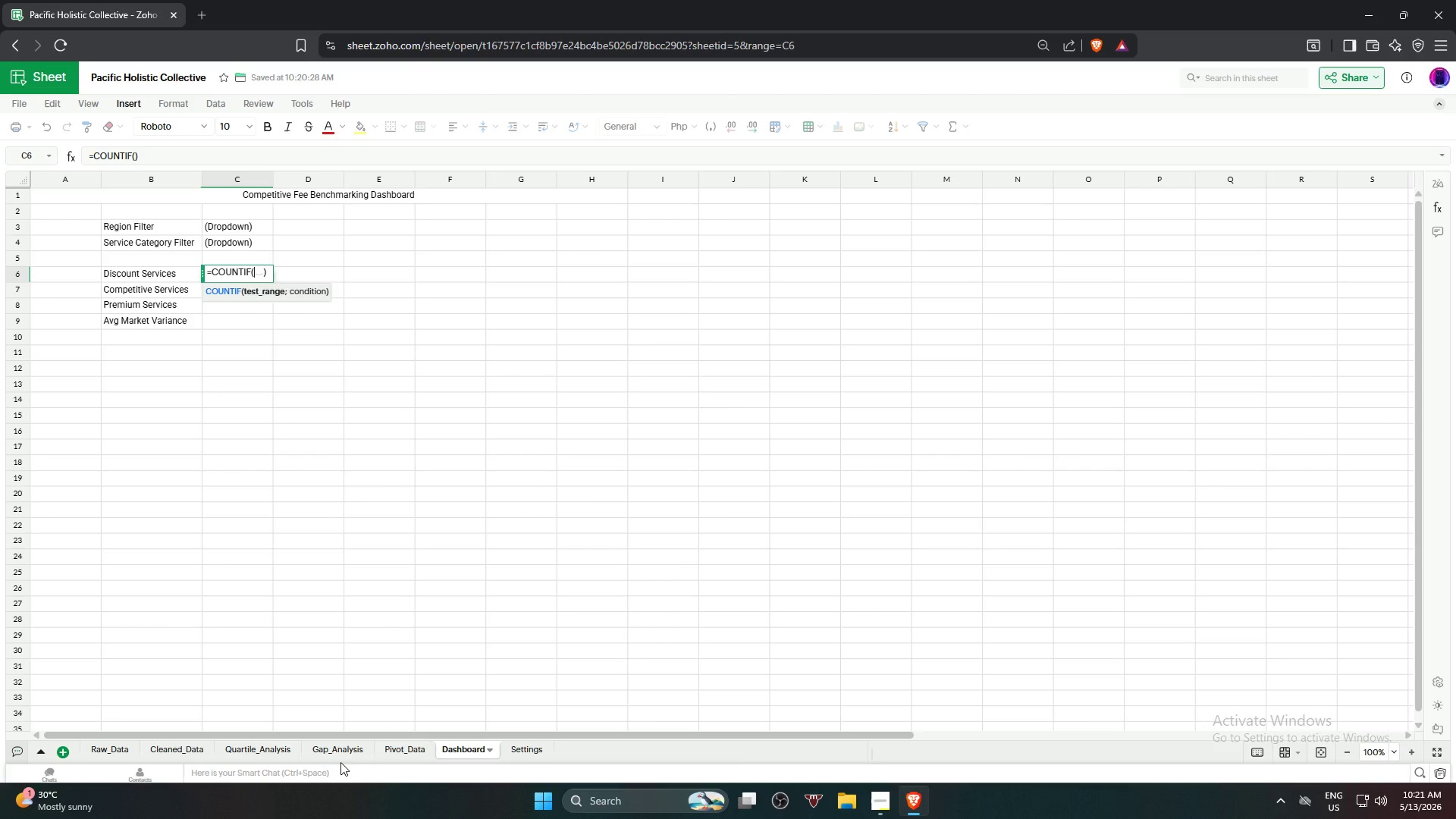 
wait(5.62)
 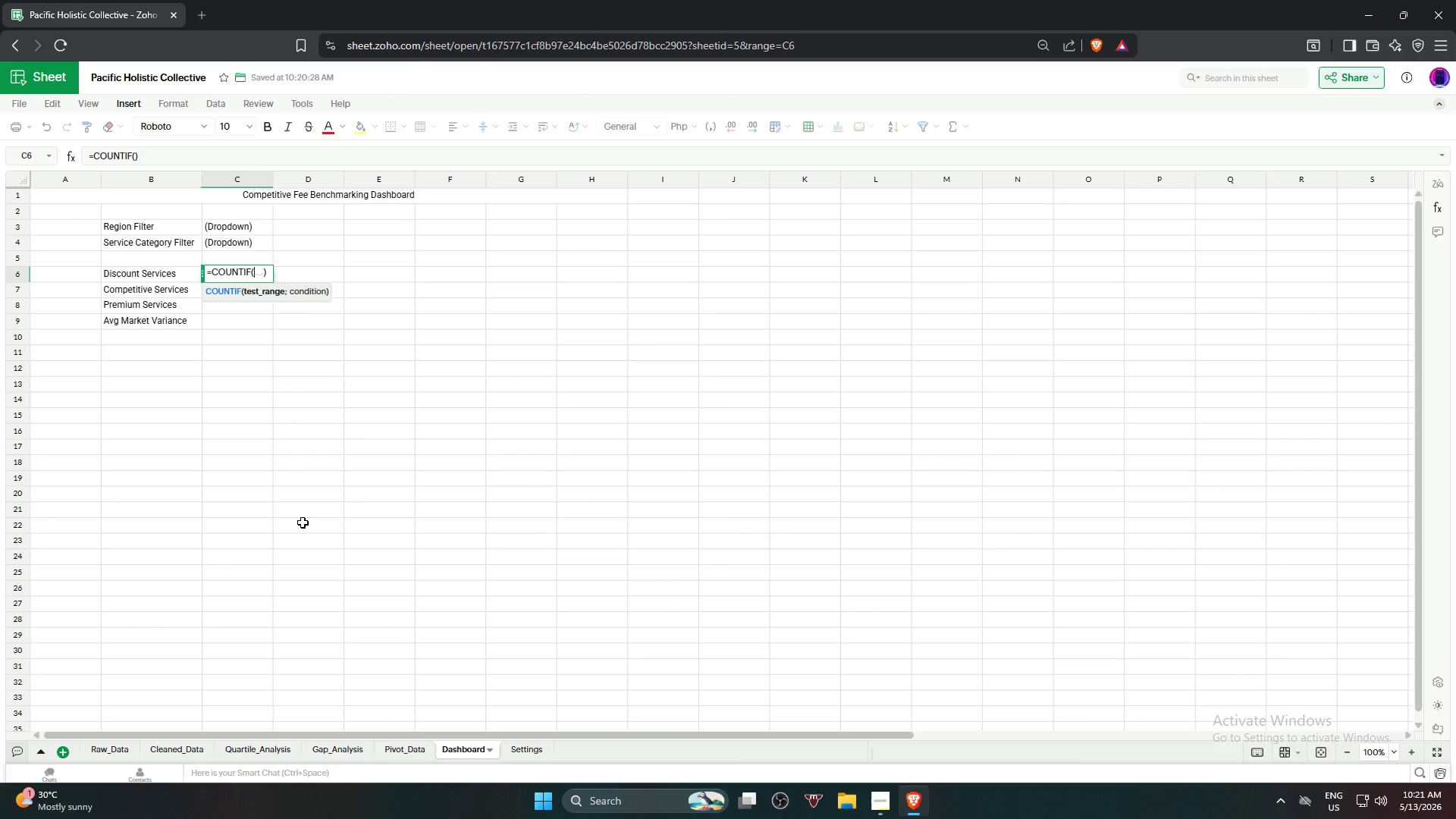 
left_click([334, 752])
 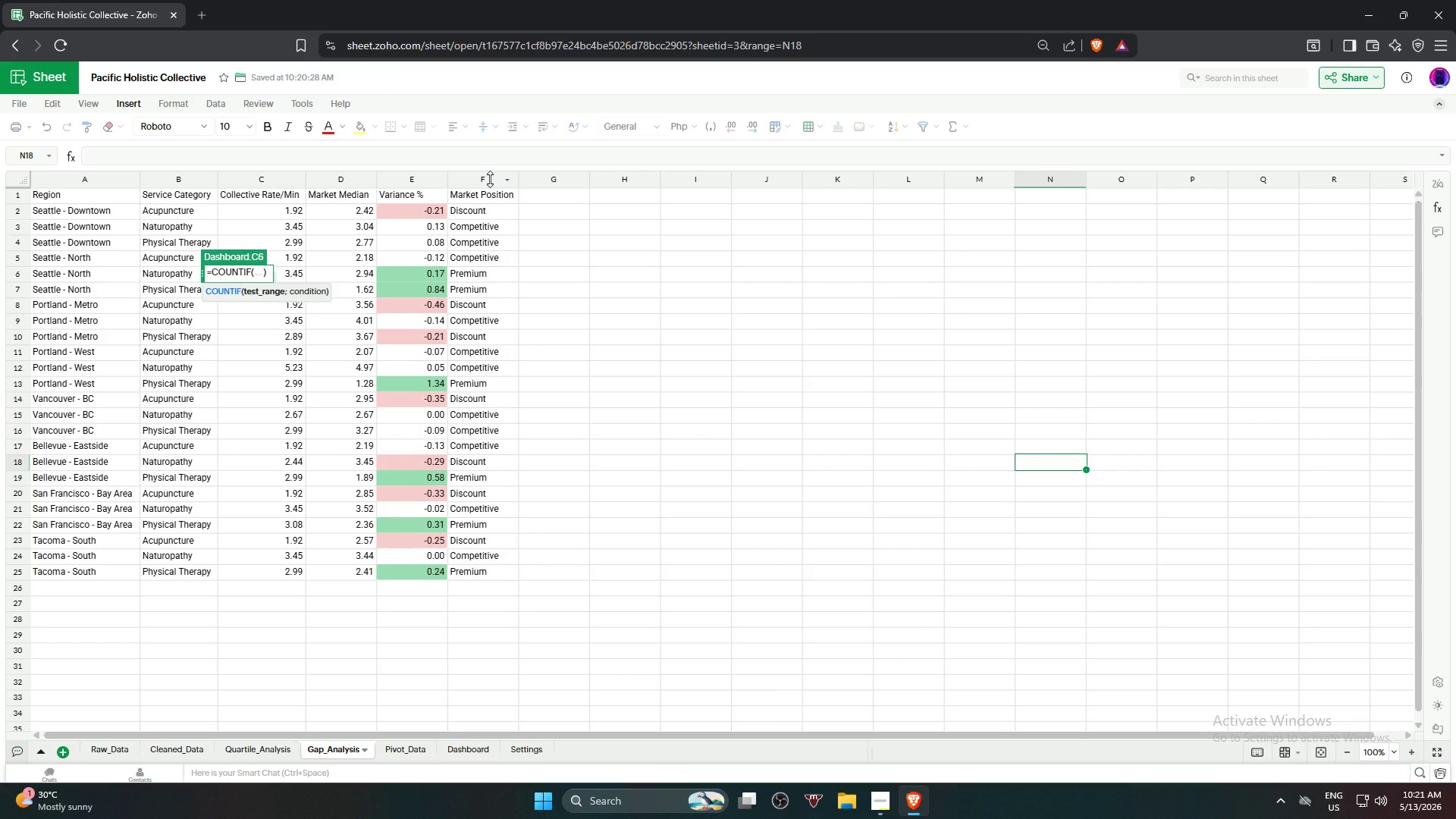 
wait(14.41)
 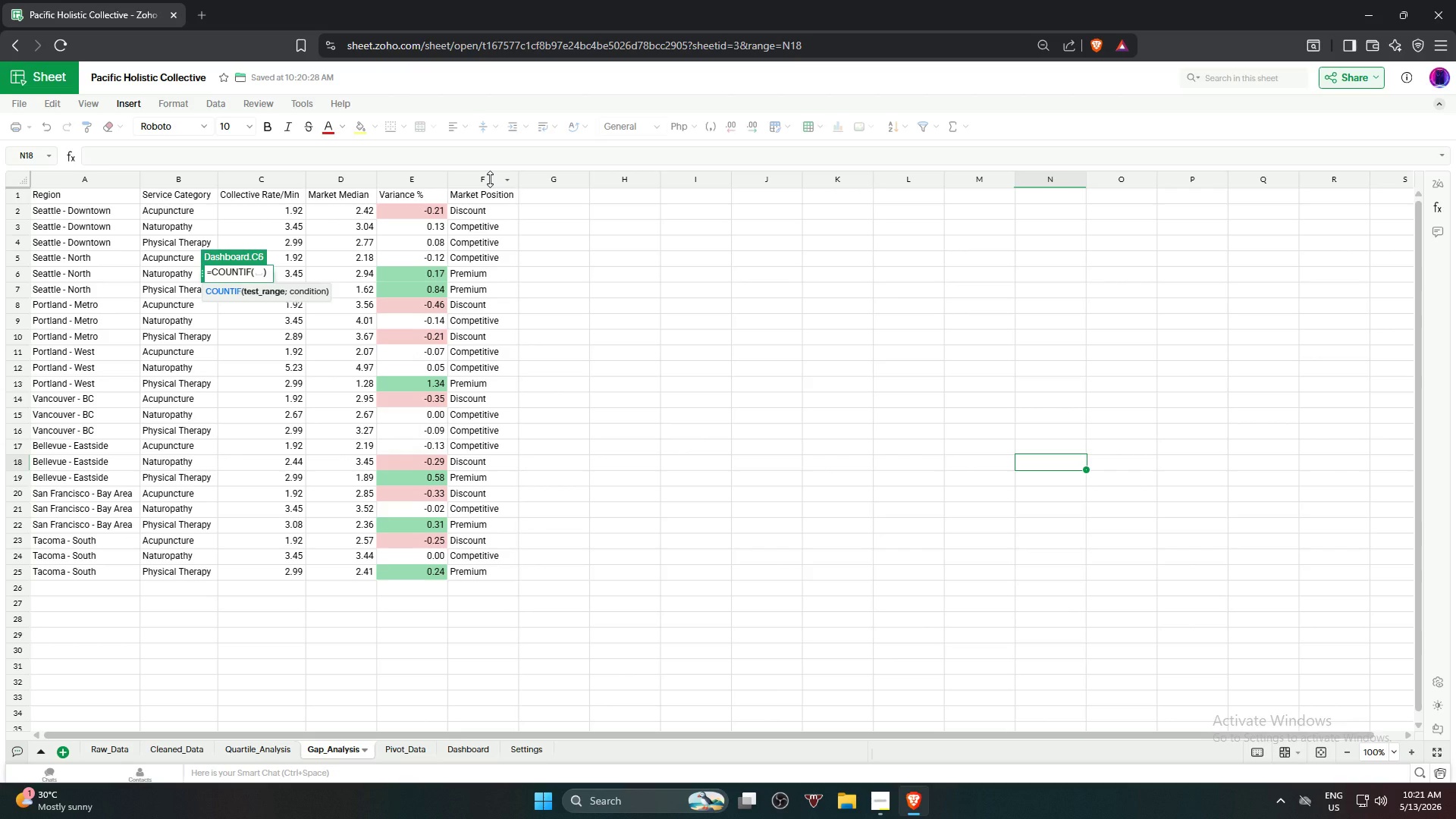 
left_click([490, 179])
 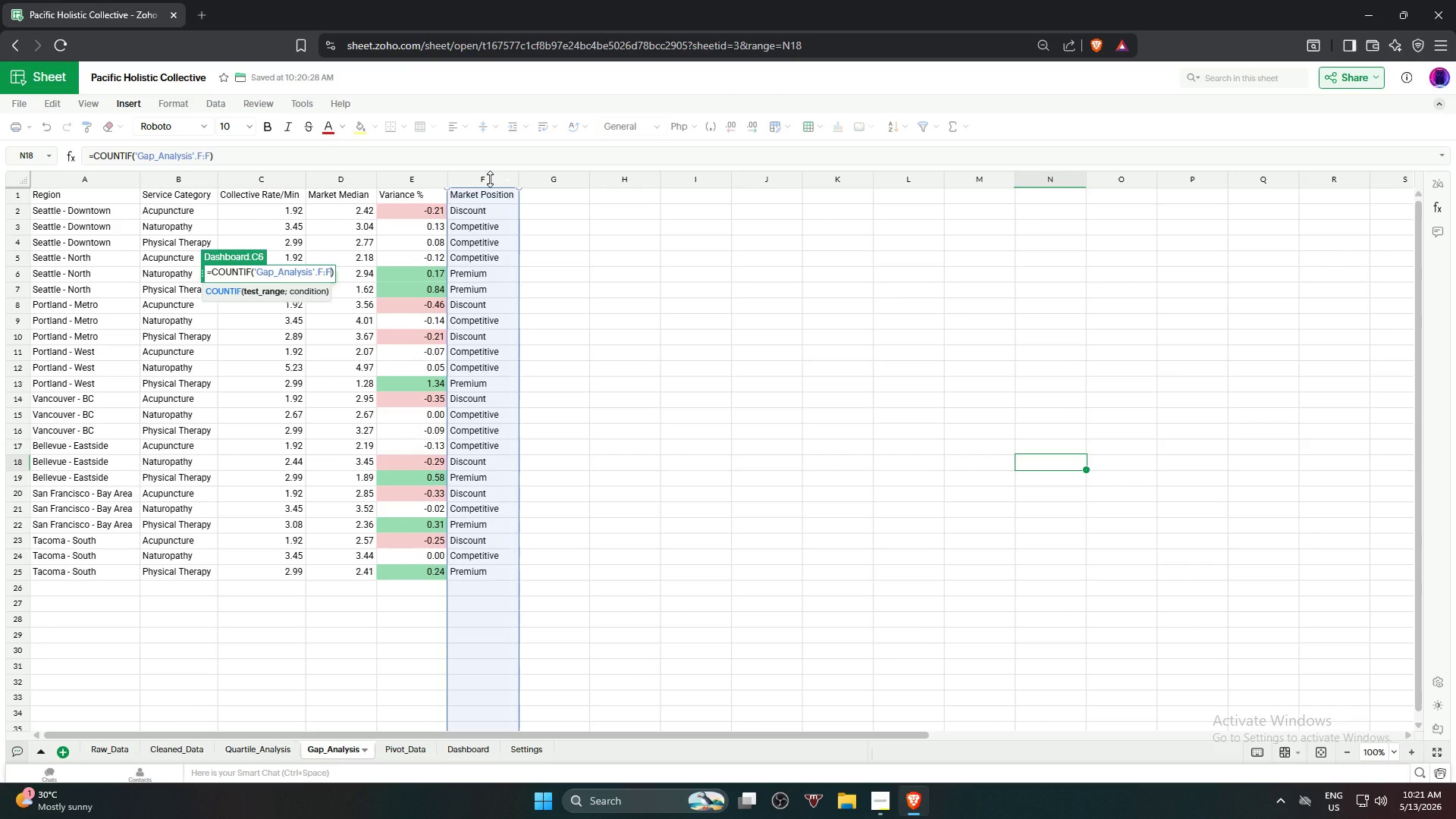 
type(,"Discount)
 